 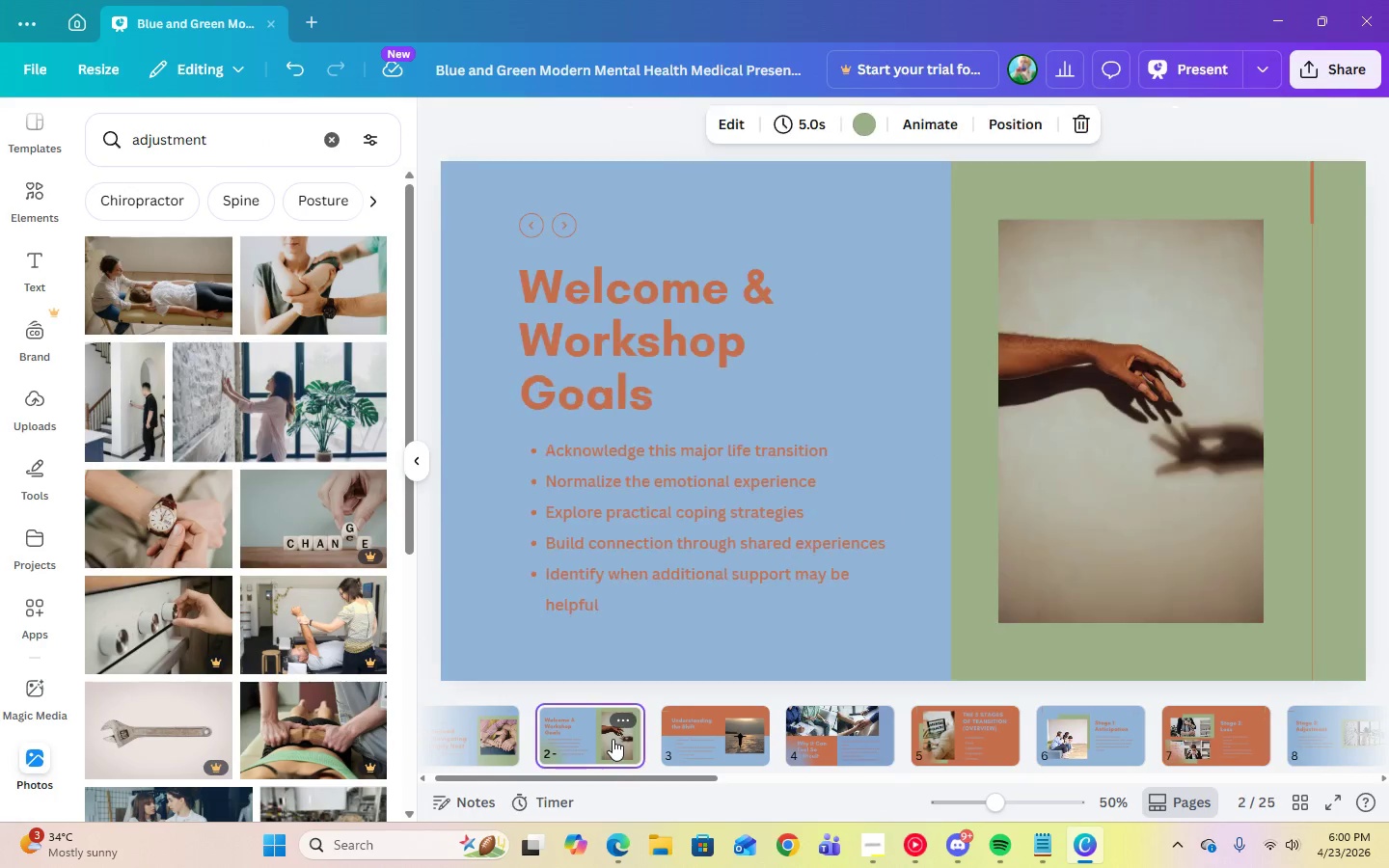 
left_click([658, 573])
 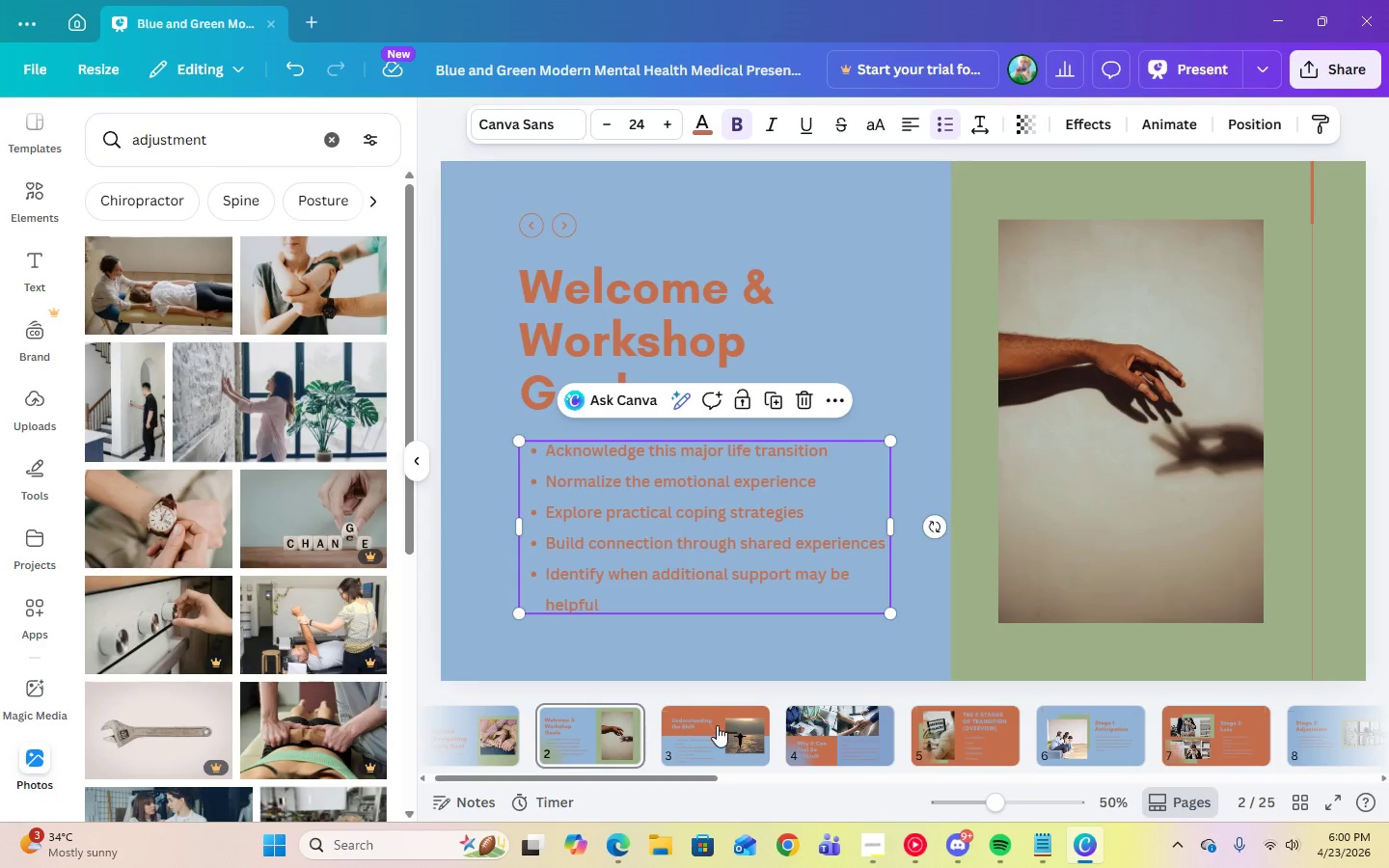 
left_click([719, 730])
 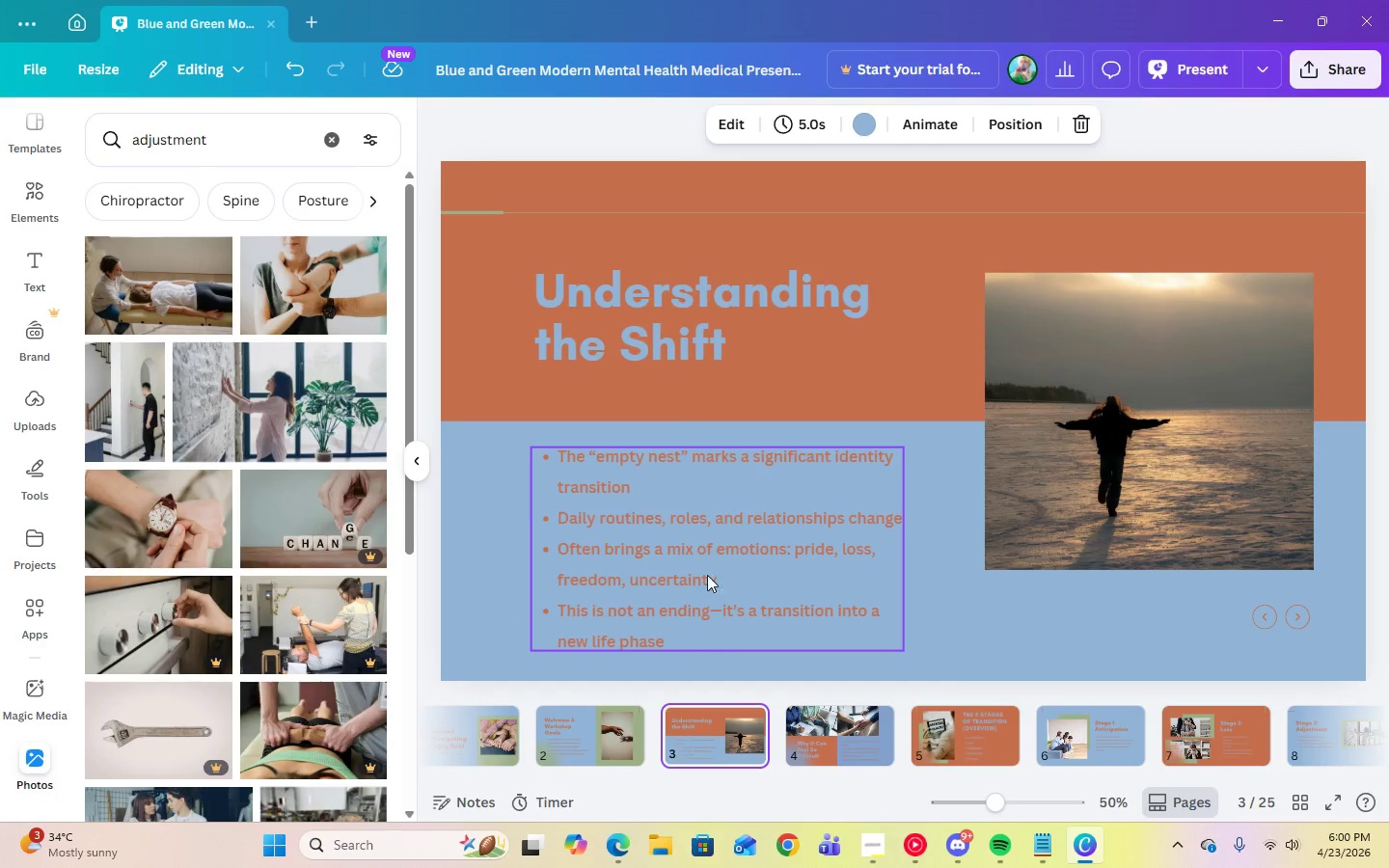 
left_click([697, 540])
 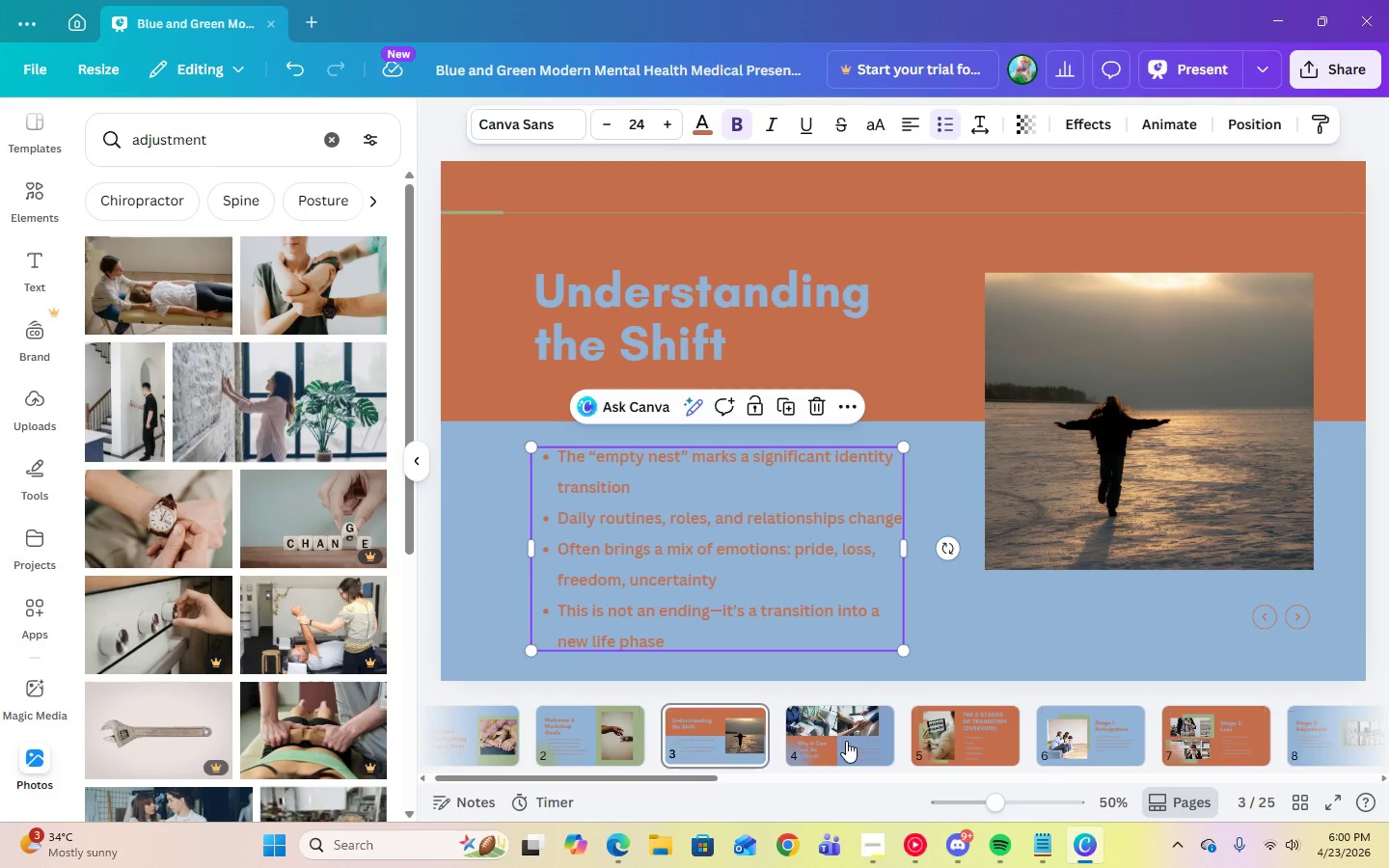 
double_click([775, 538])
 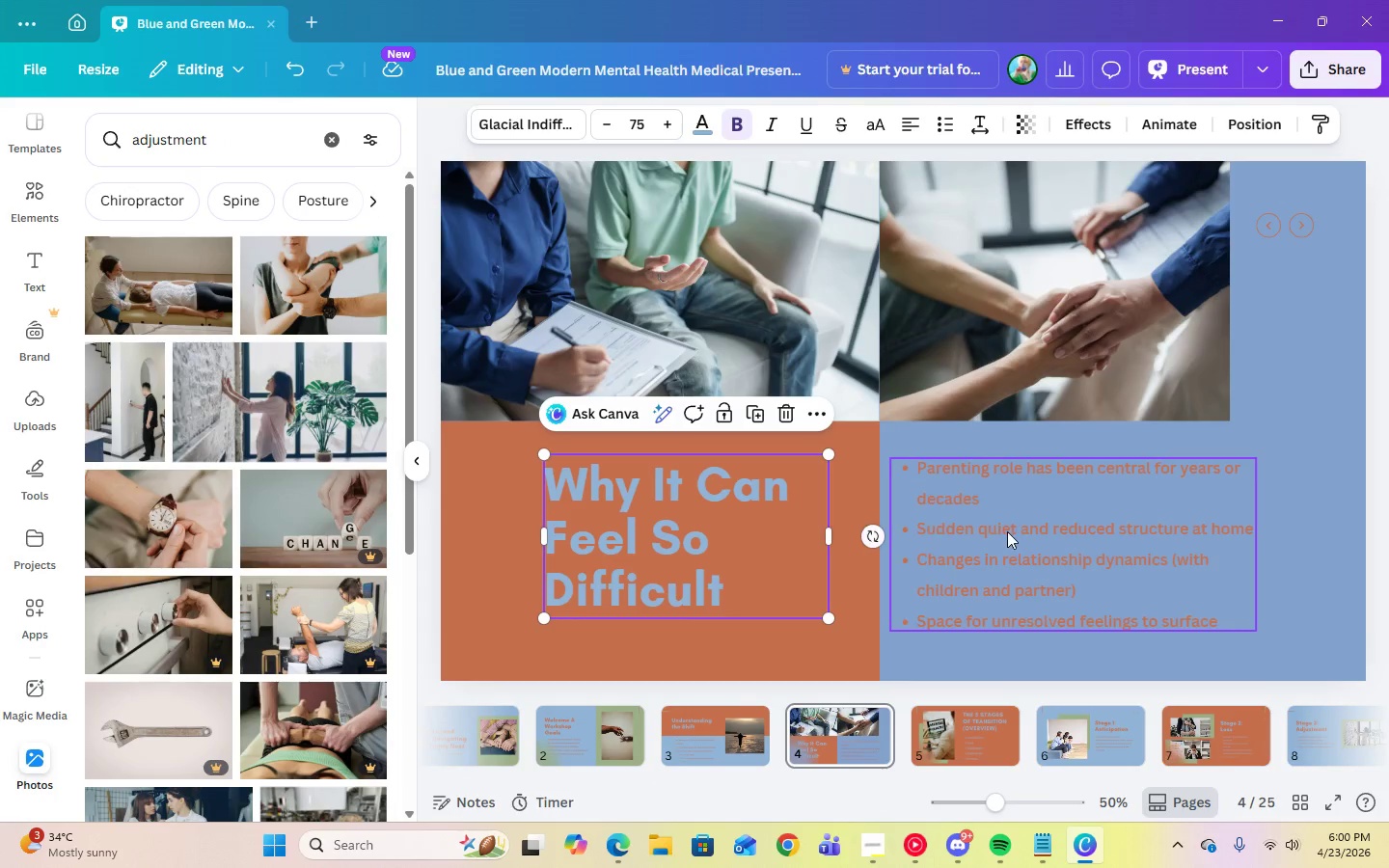 
left_click([1007, 531])
 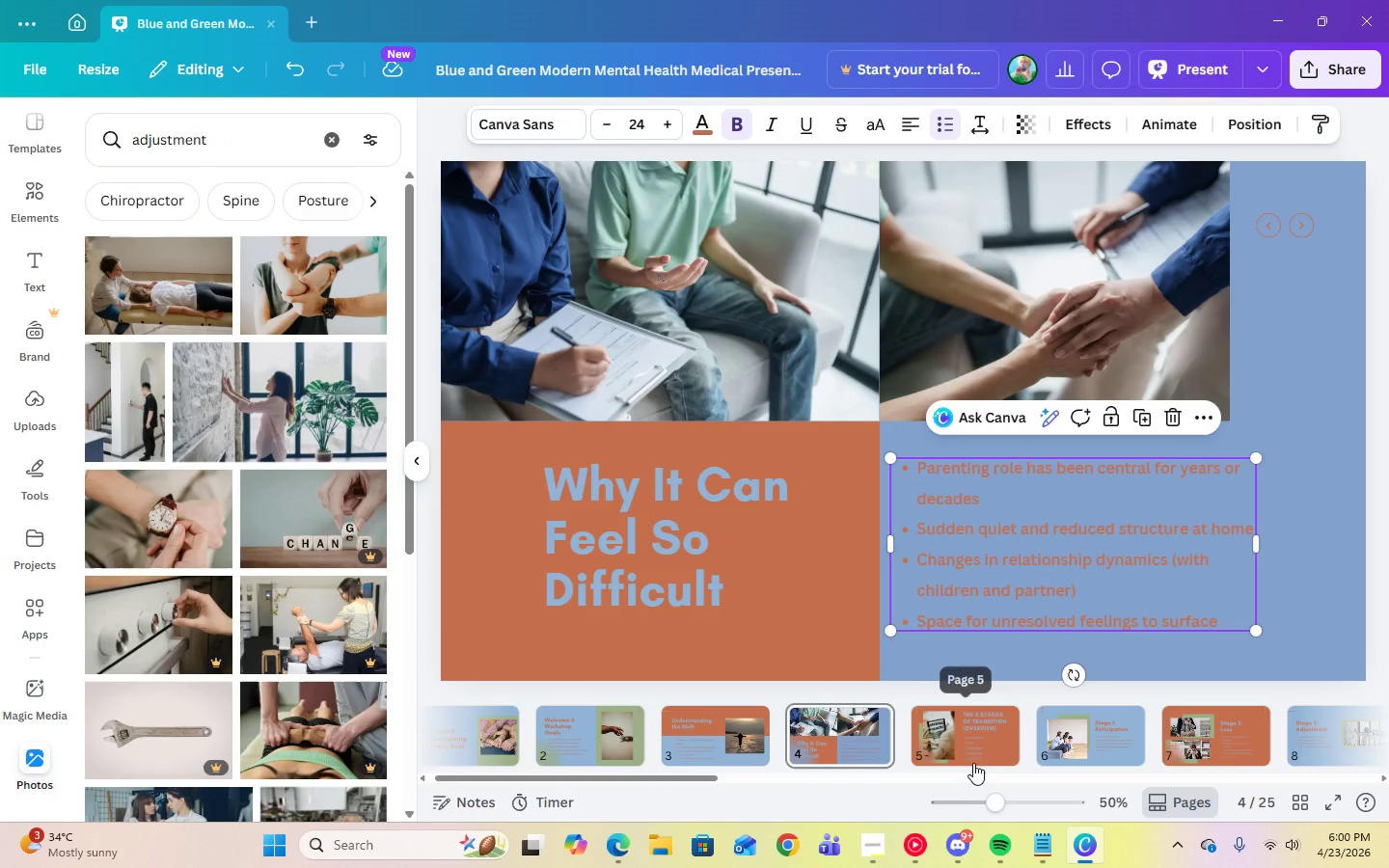 
left_click([979, 755])
 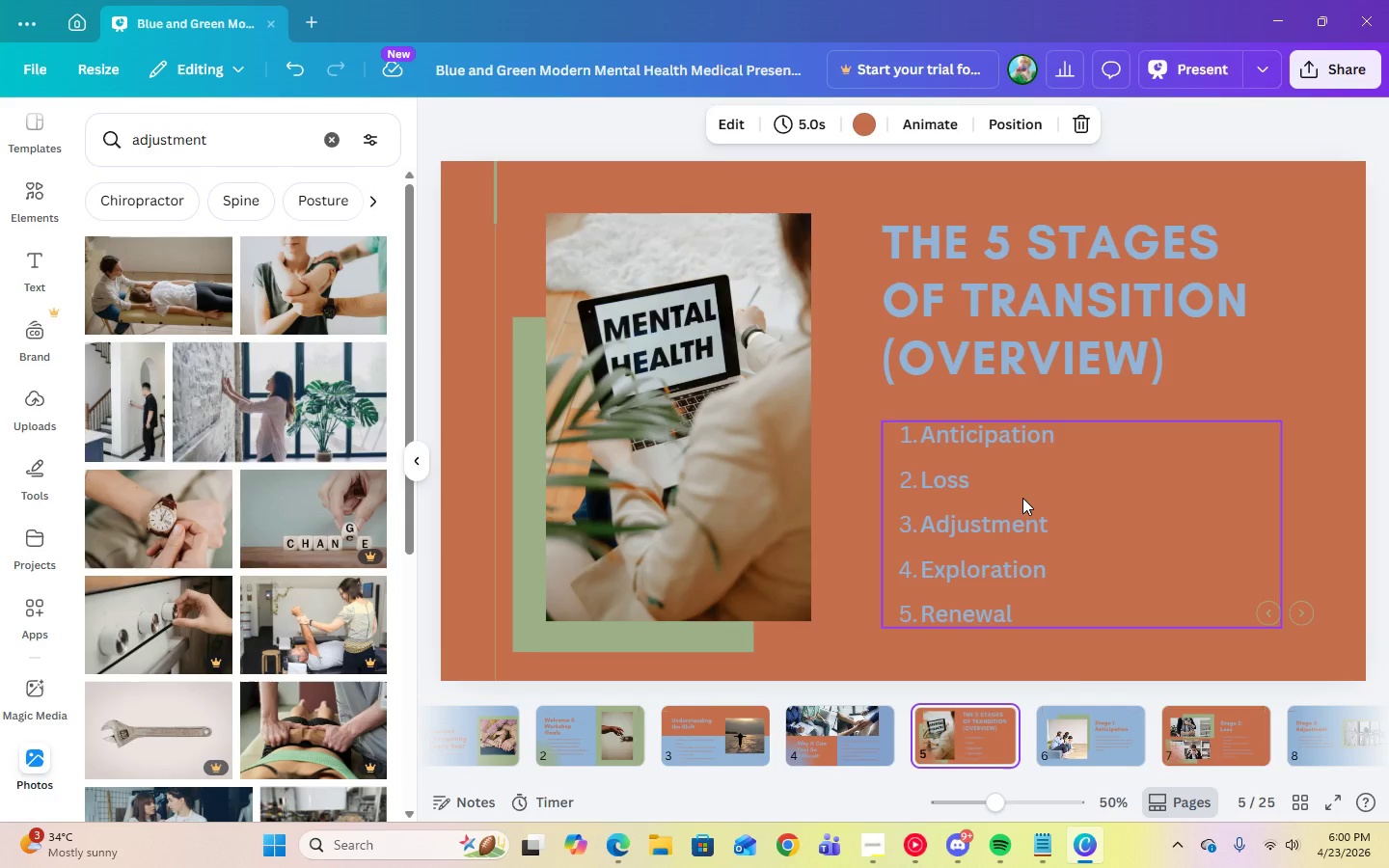 
left_click([1022, 498])
 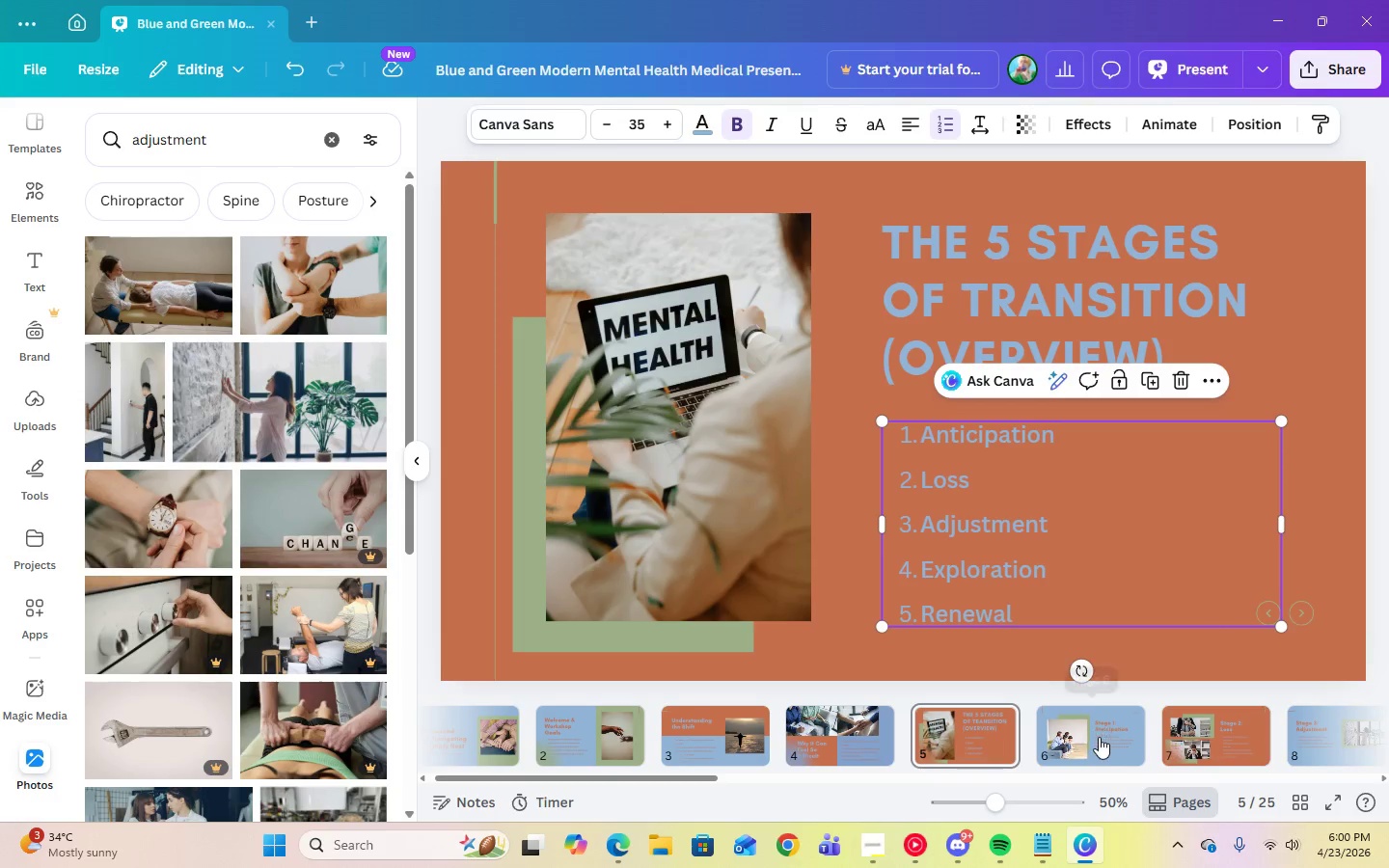 
left_click([1094, 745])
 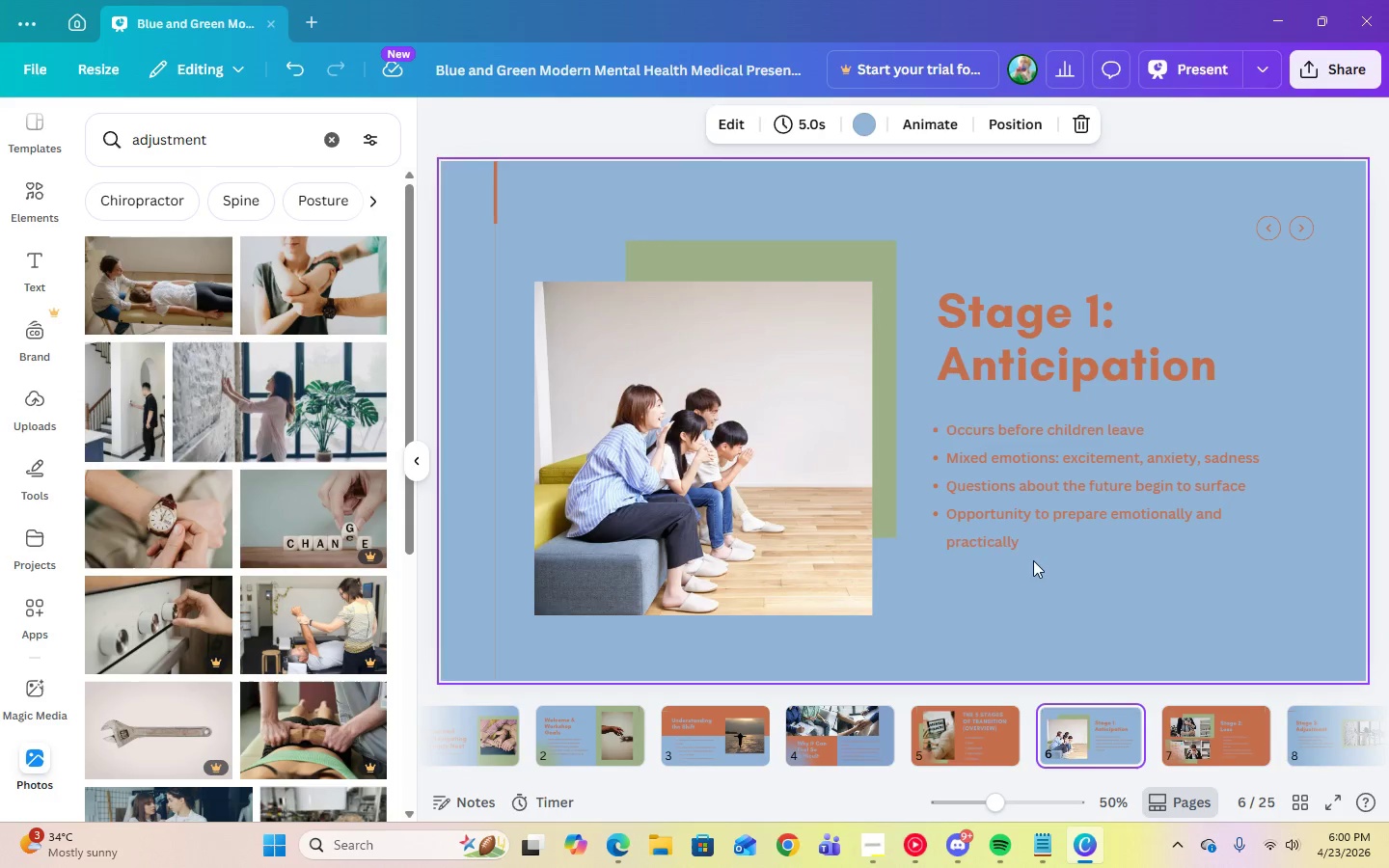 
left_click([1036, 507])
 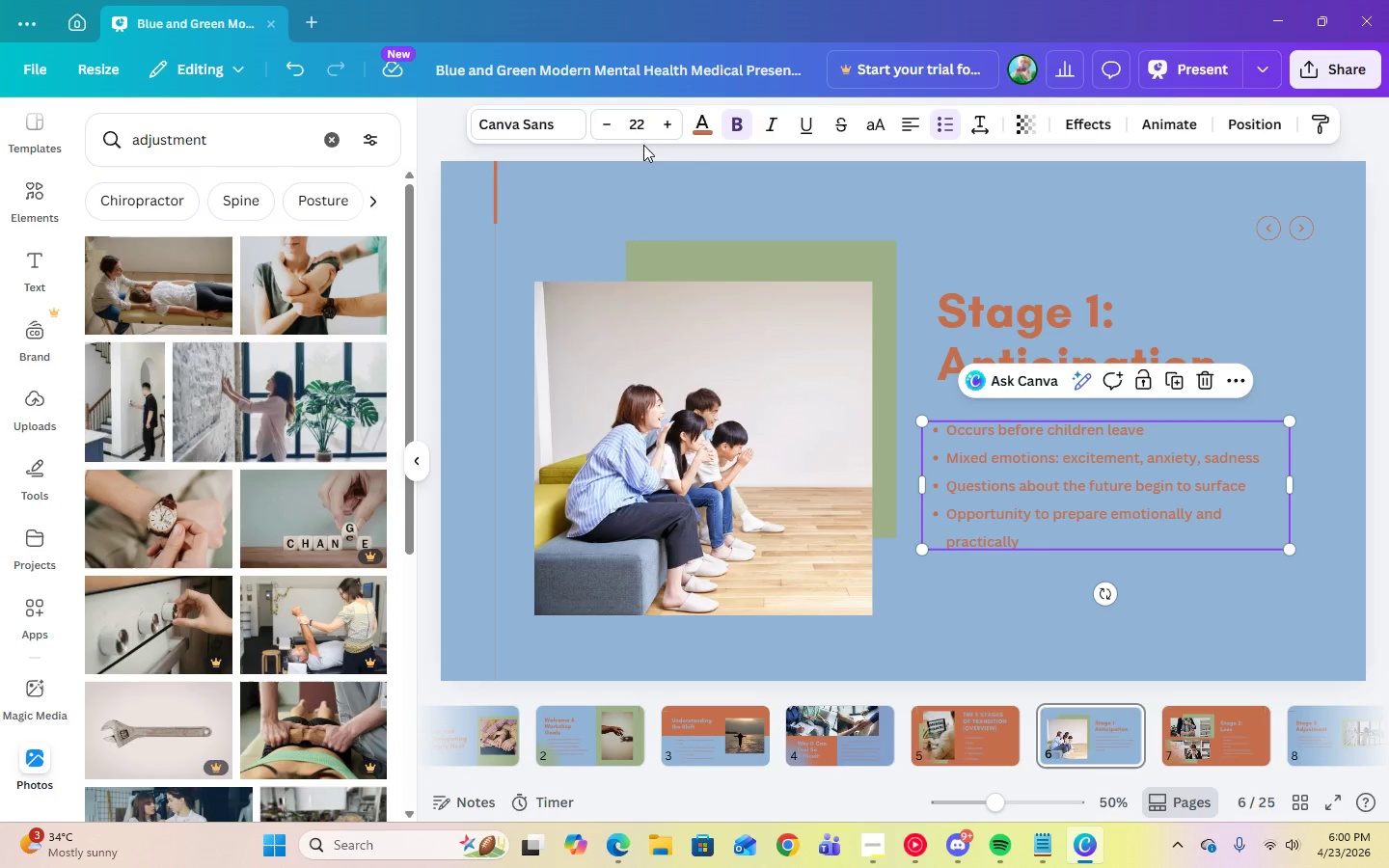 
left_click([640, 138])
 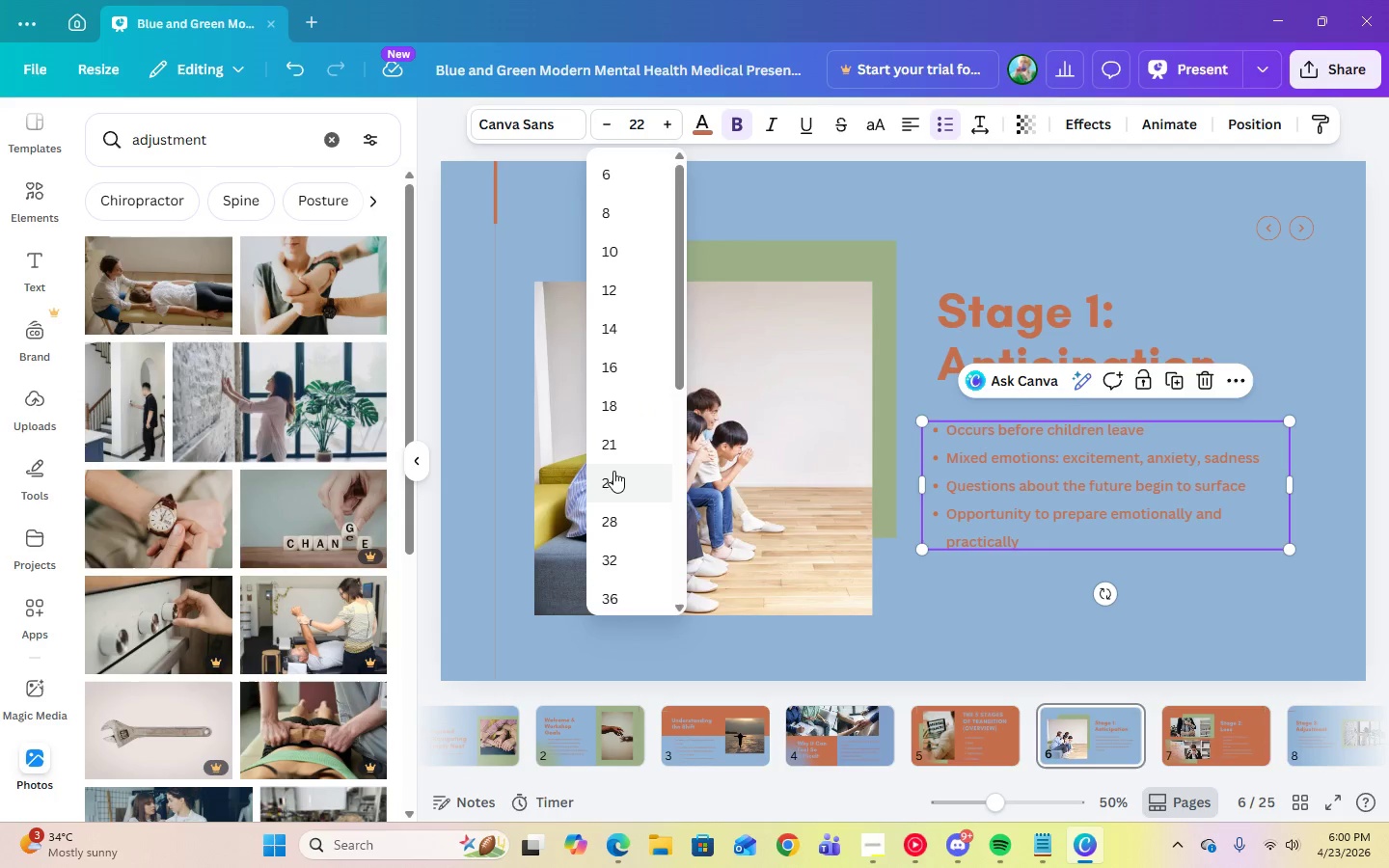 
left_click([617, 481])
 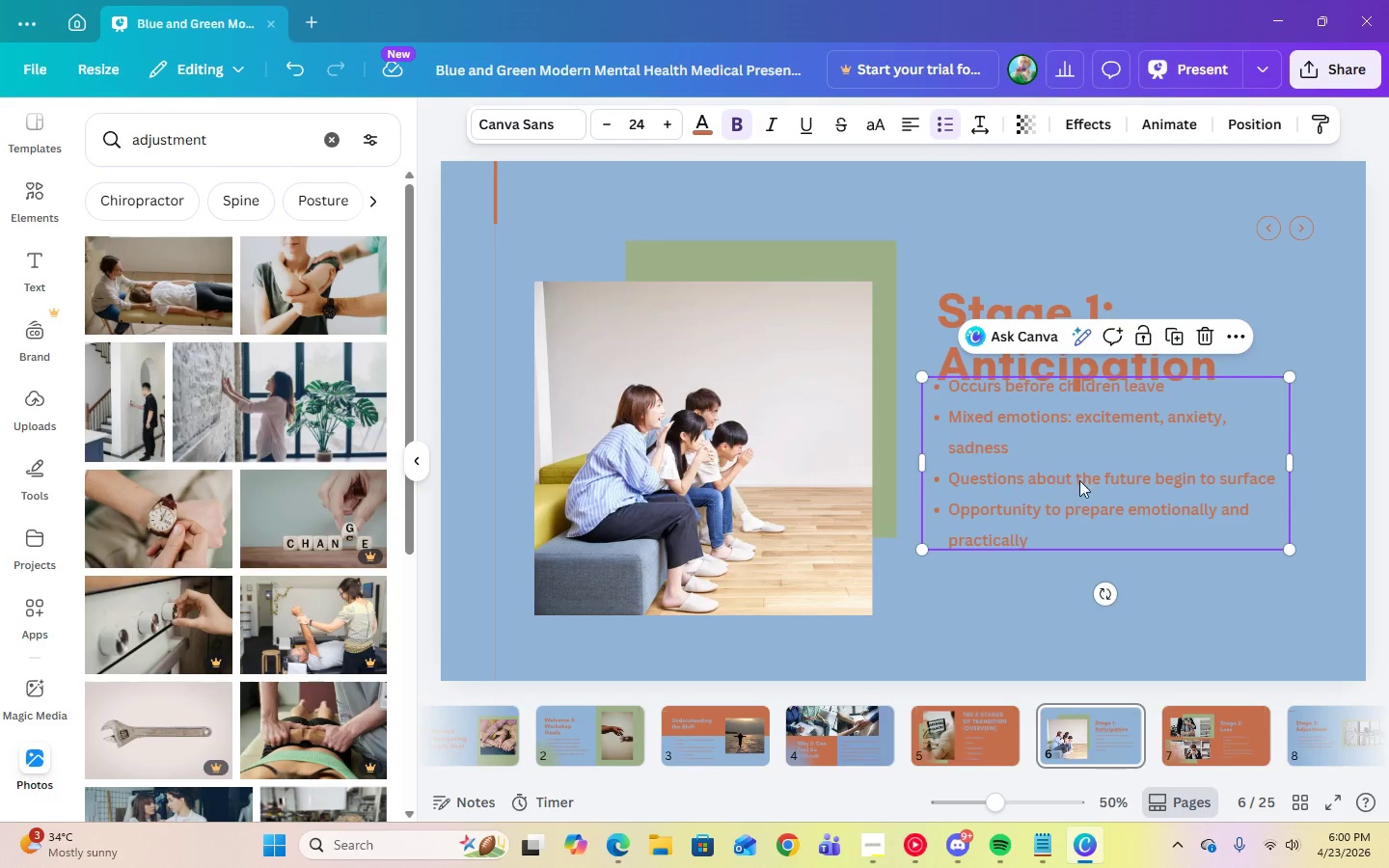 
left_click([1192, 570])
 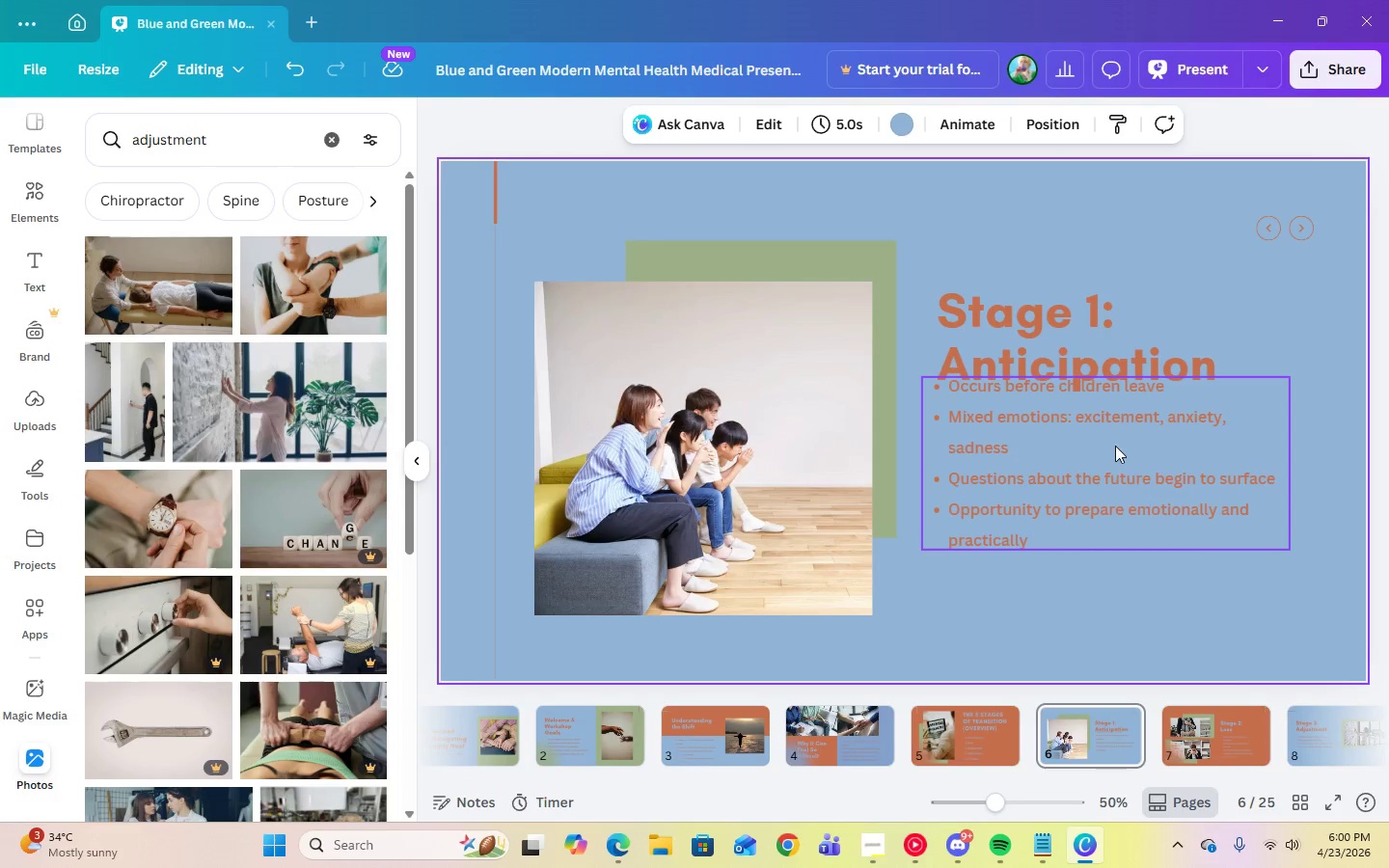 
left_click_drag(start_coordinate=[1115, 446], to_coordinate=[1116, 490])
 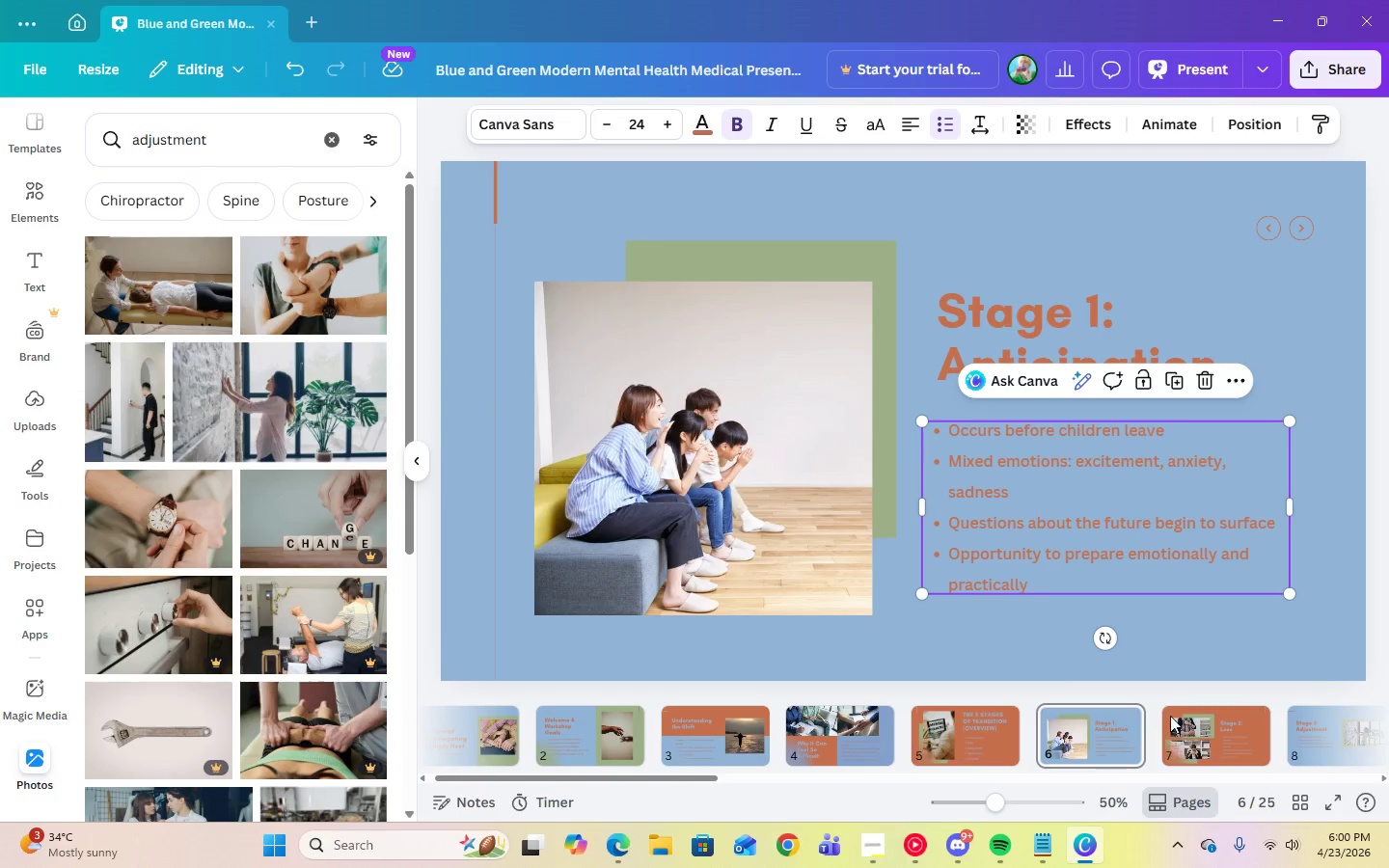 
left_click([1219, 727])
 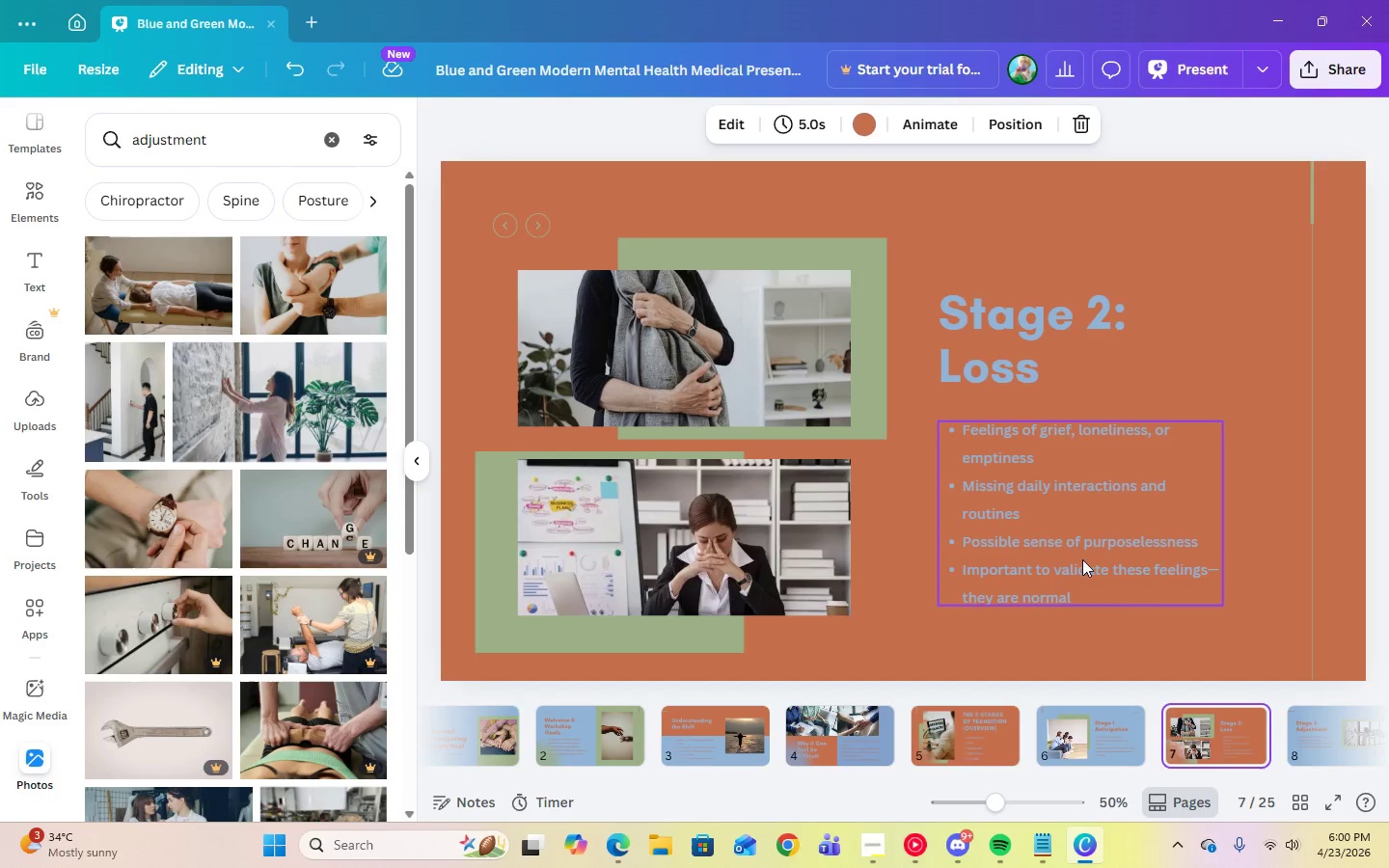 
left_click([1068, 531])
 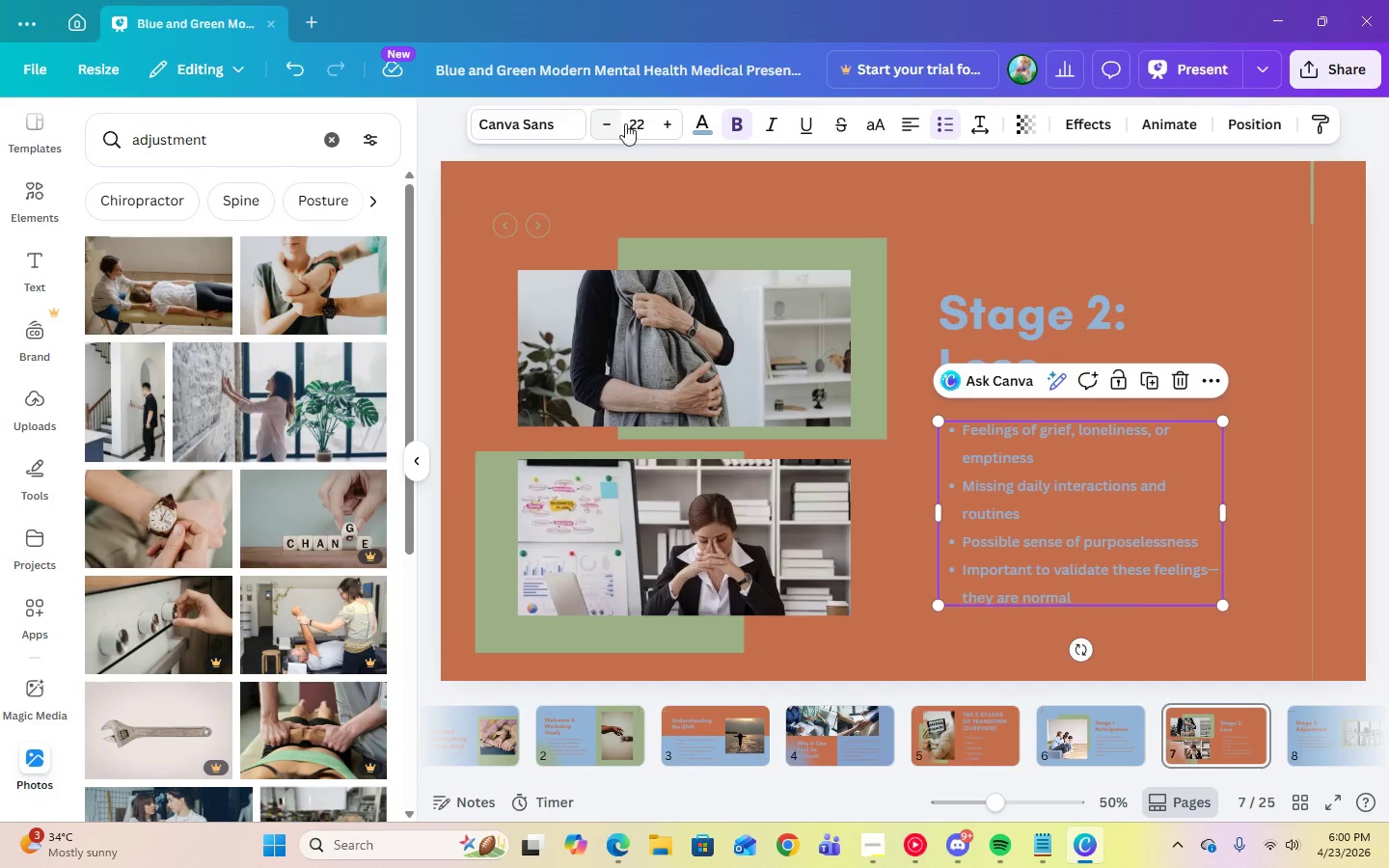 
left_click([630, 129])
 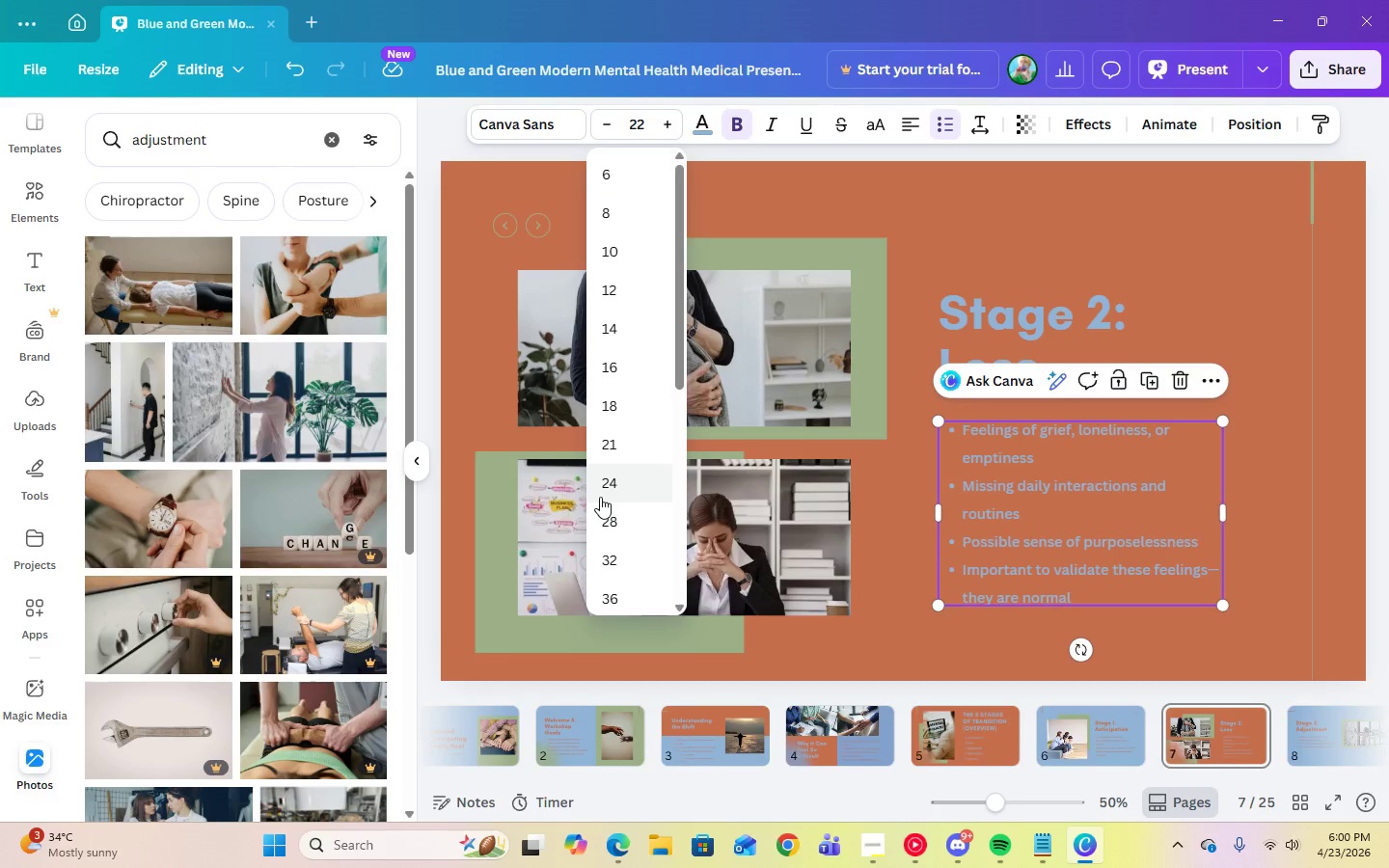 
left_click([606, 485])
 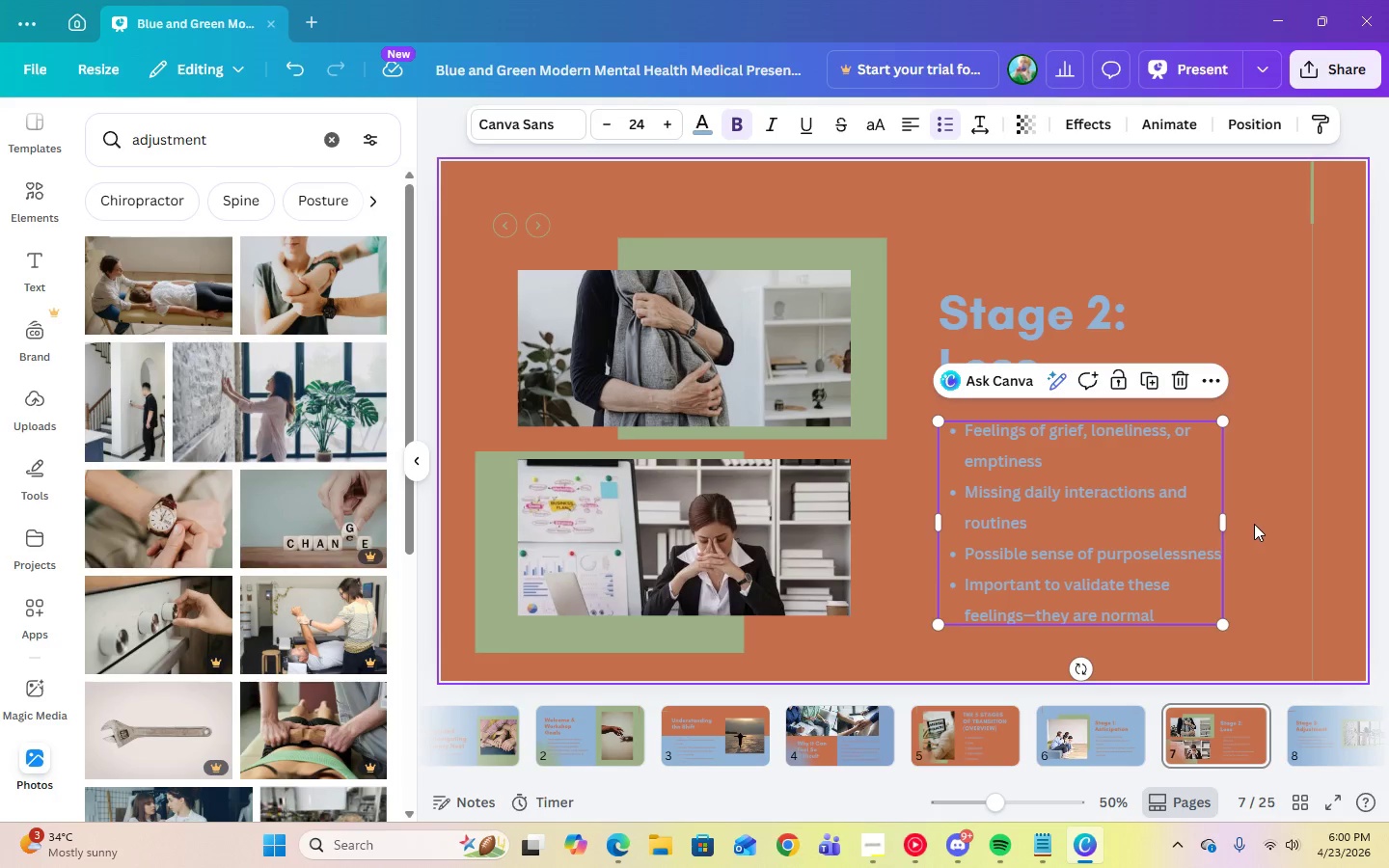 
left_click([1251, 518])
 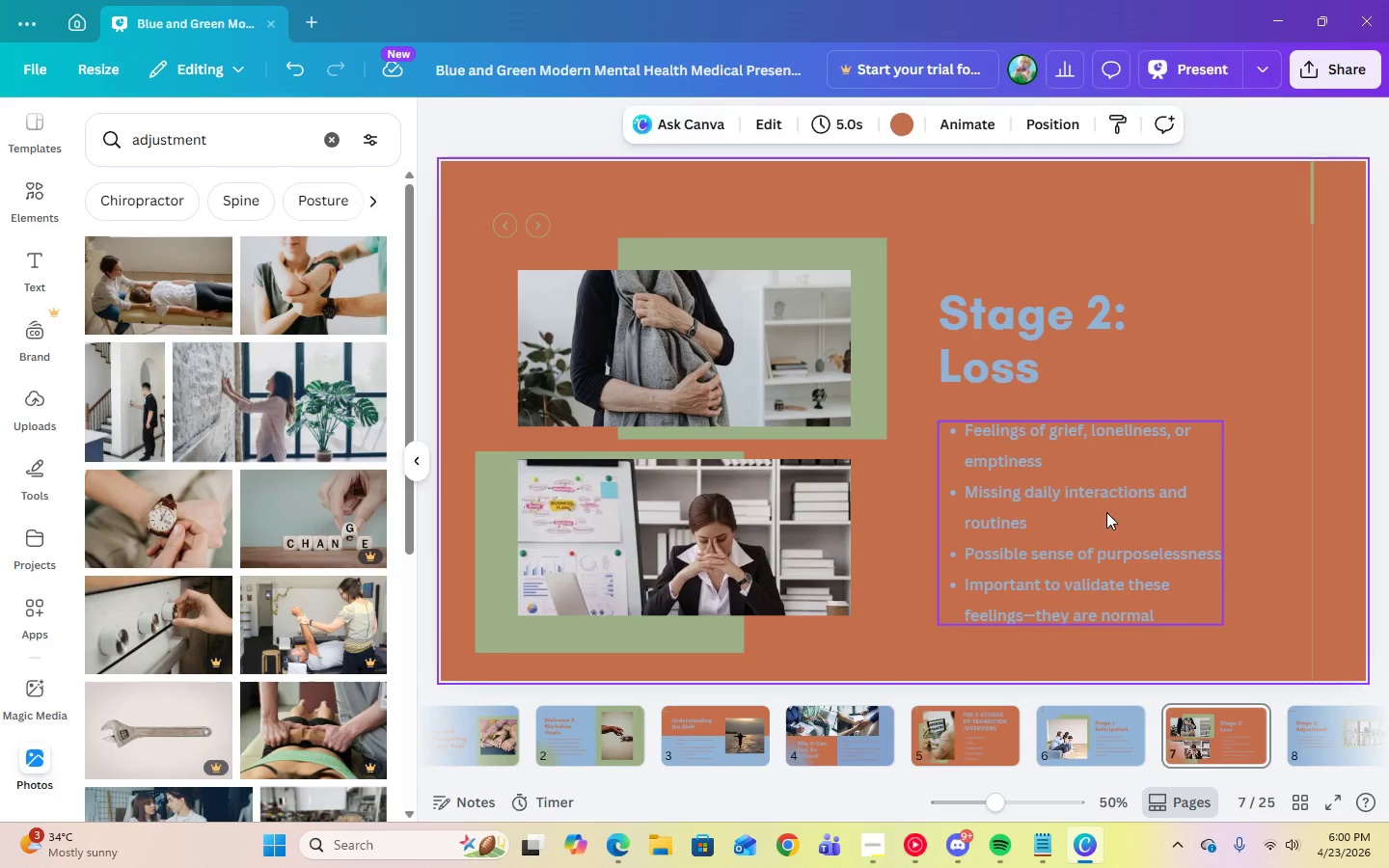 
left_click([1106, 512])
 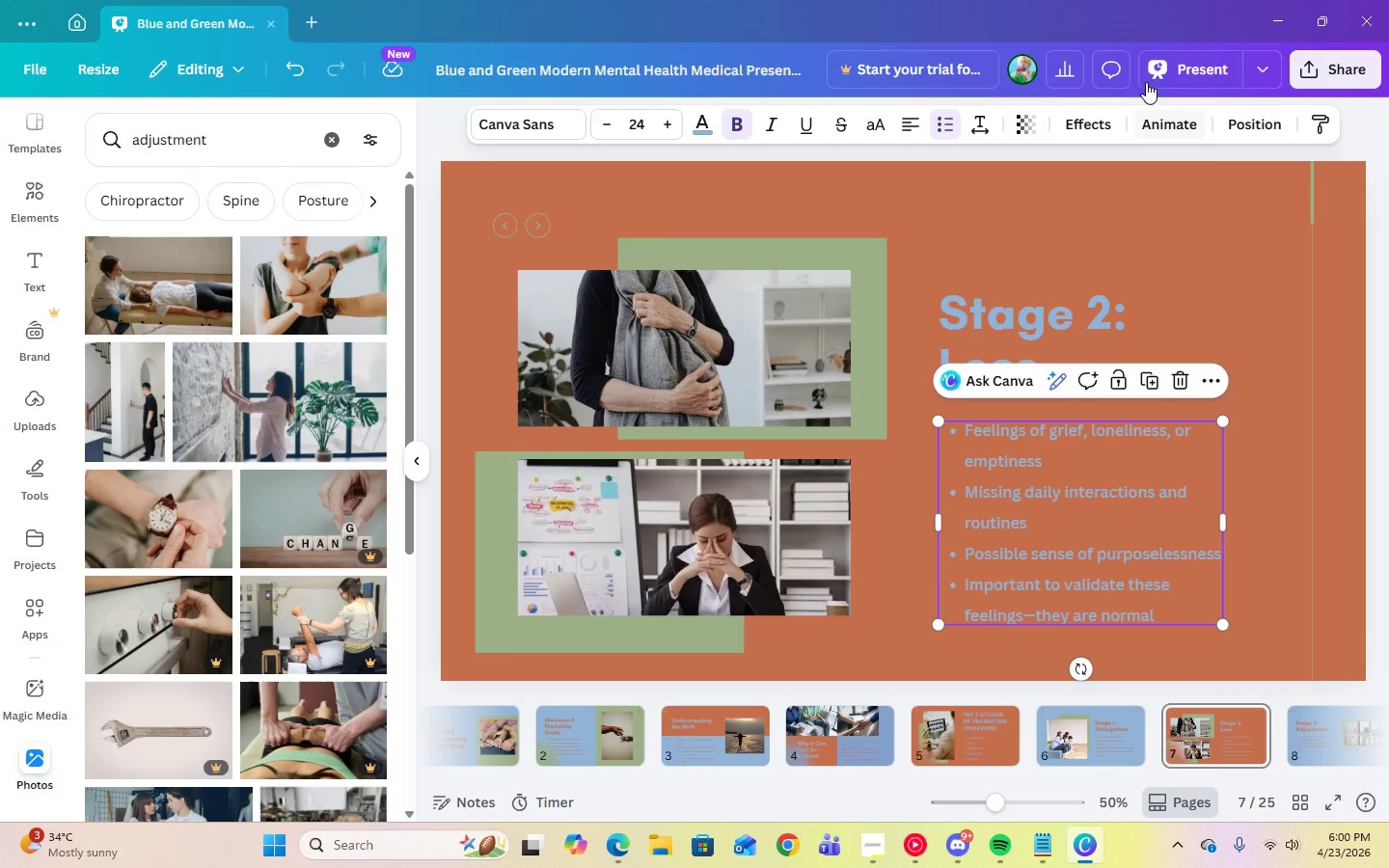 
left_click([1151, 75])
 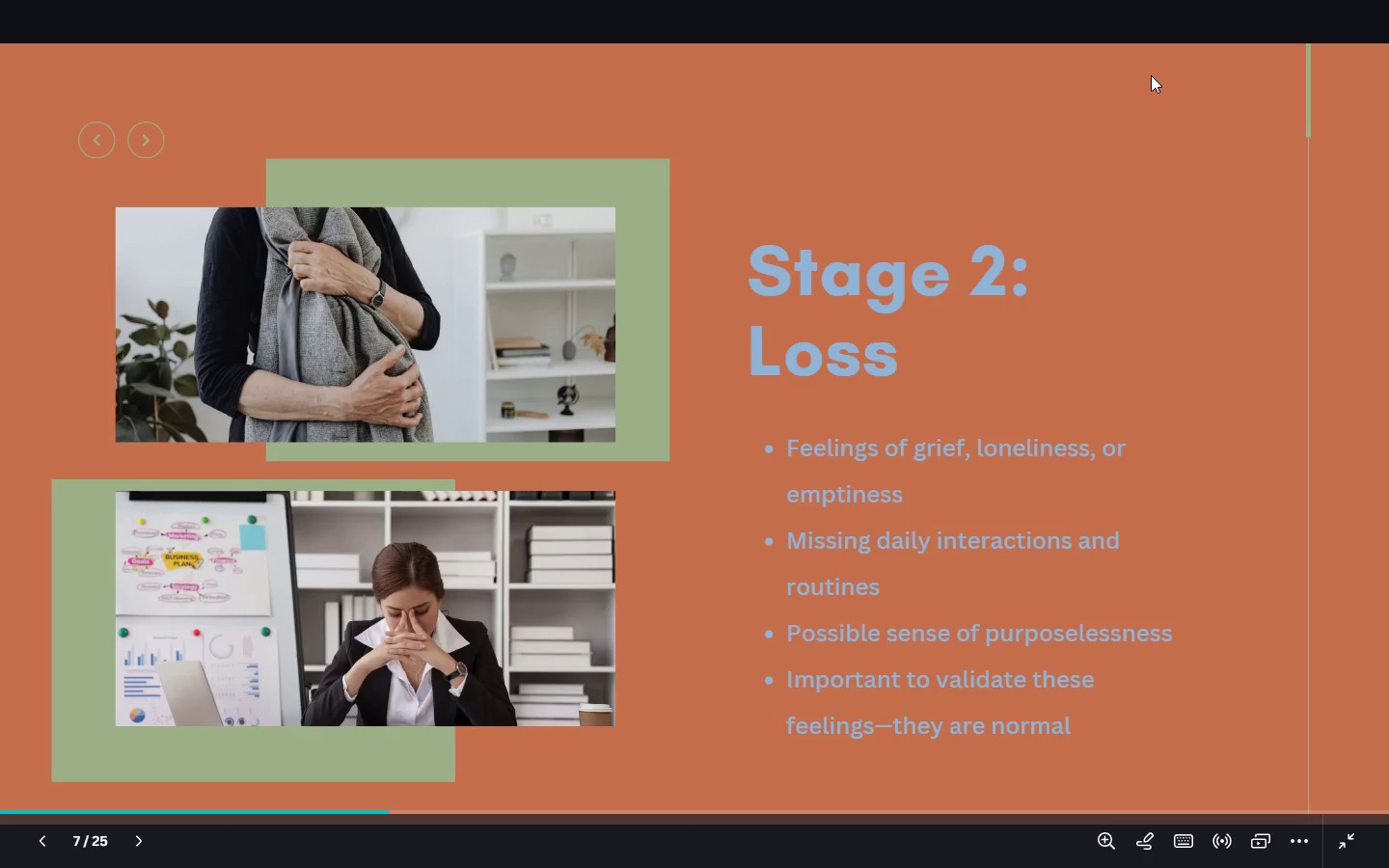 
key(Escape)
 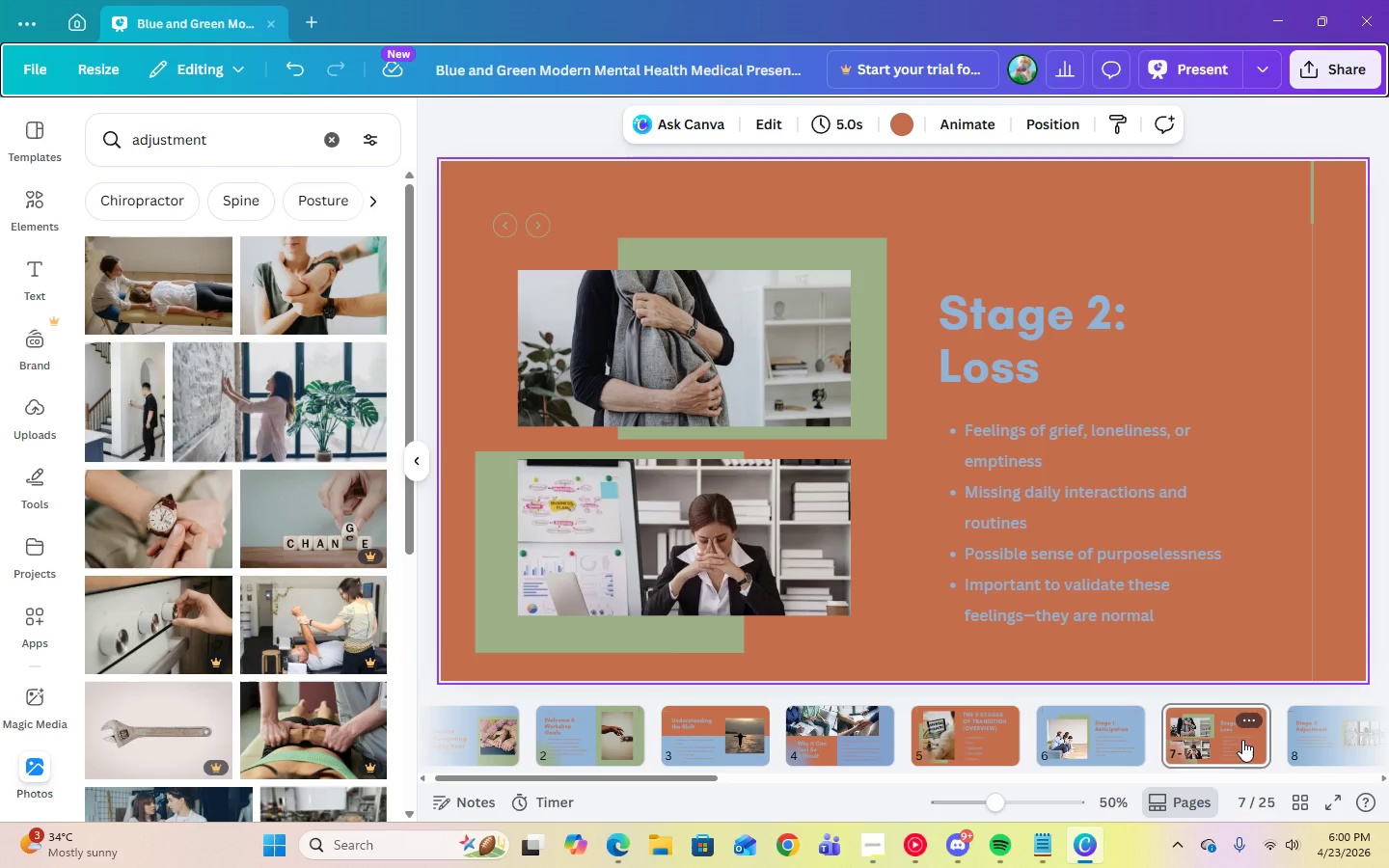 
left_click([1313, 733])
 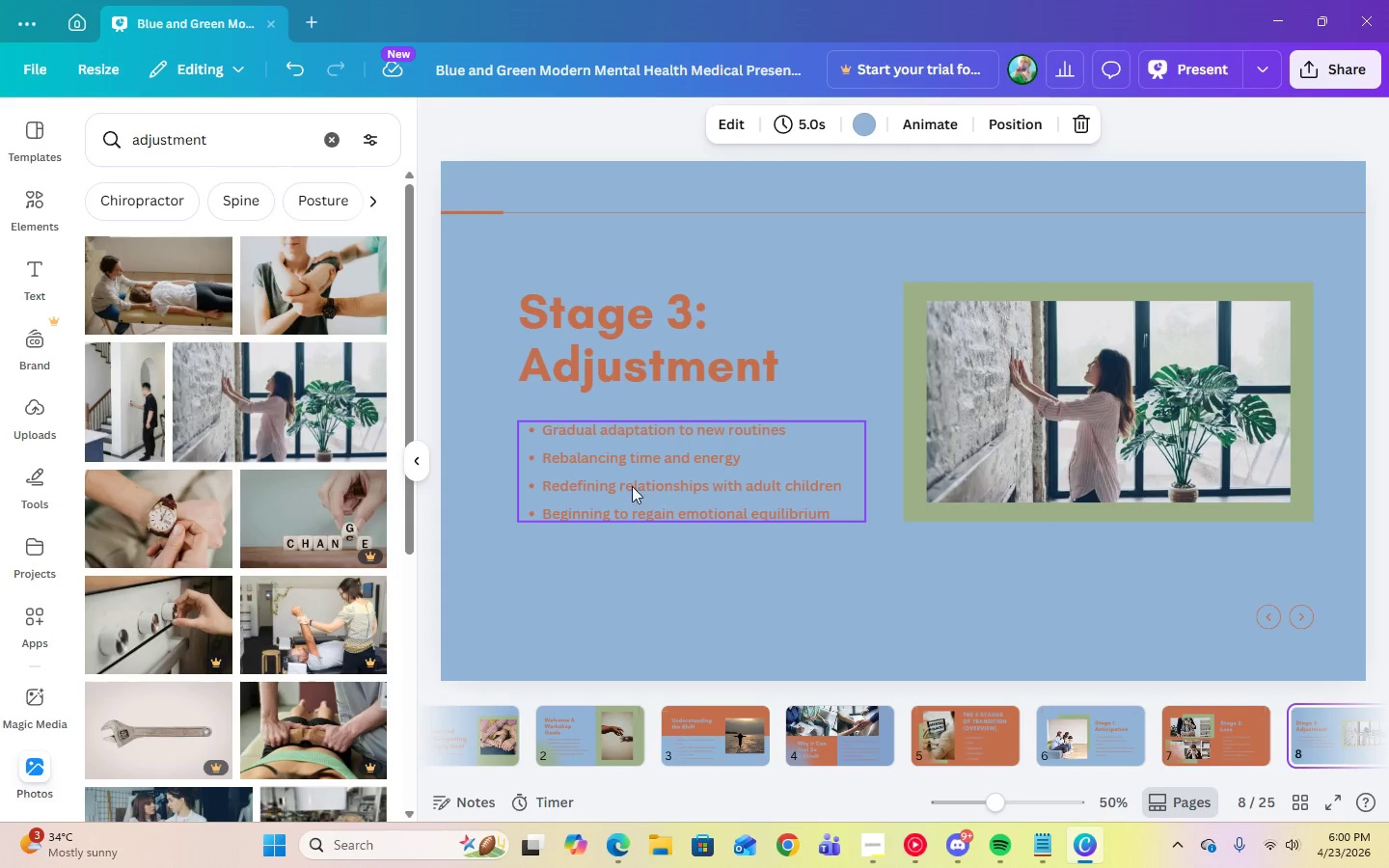 
left_click([630, 481])
 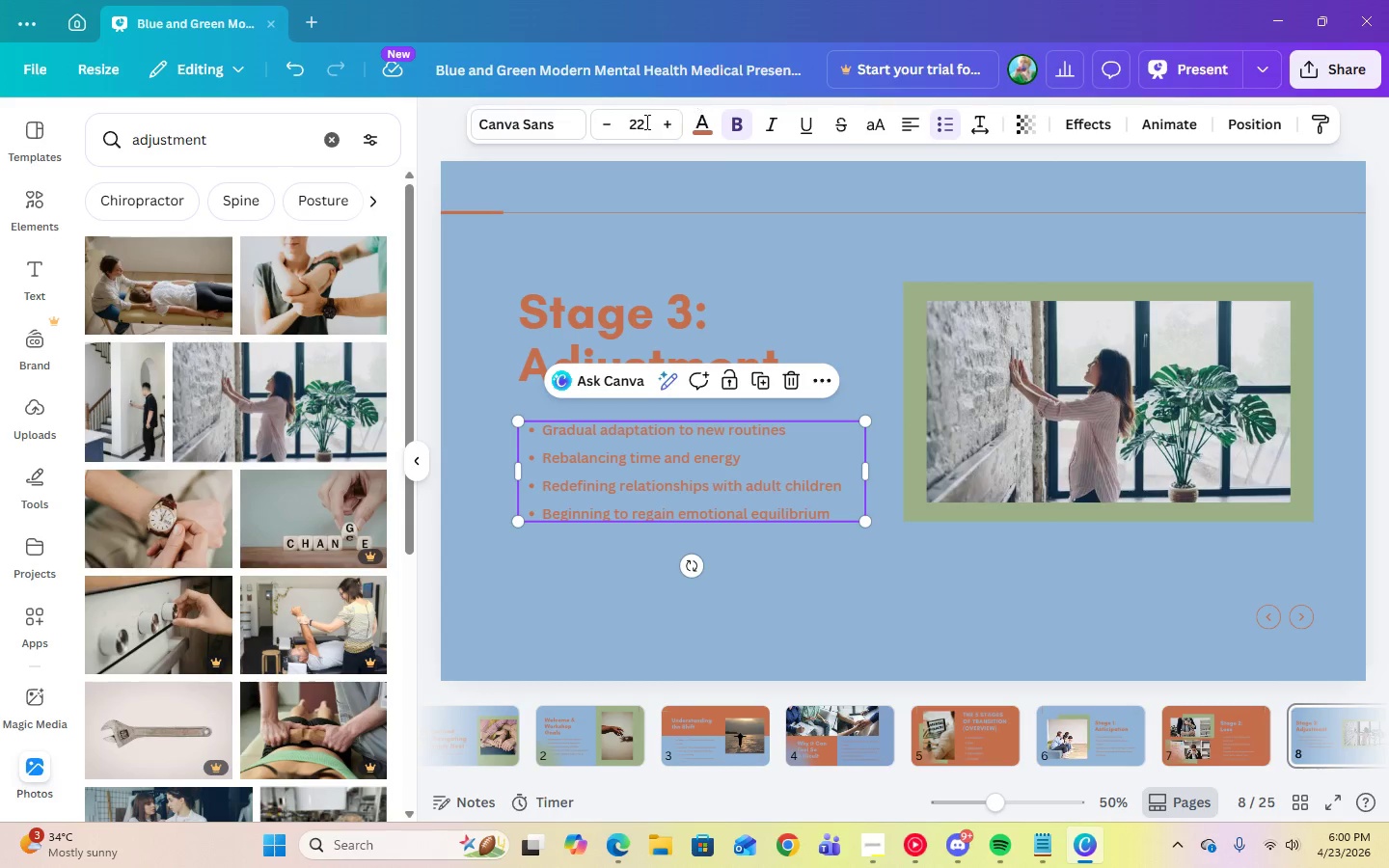 
left_click([633, 131])
 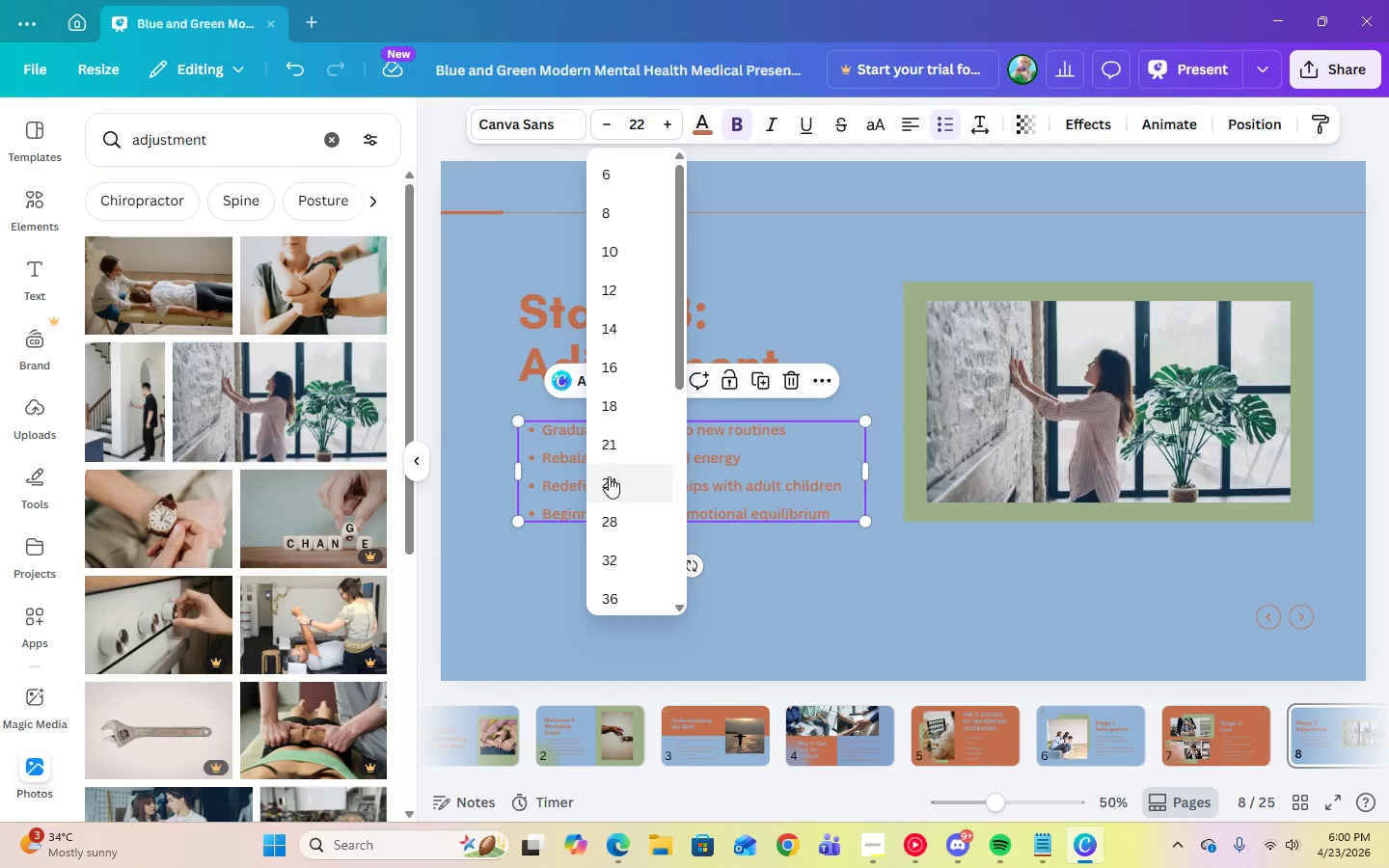 
left_click([611, 485])
 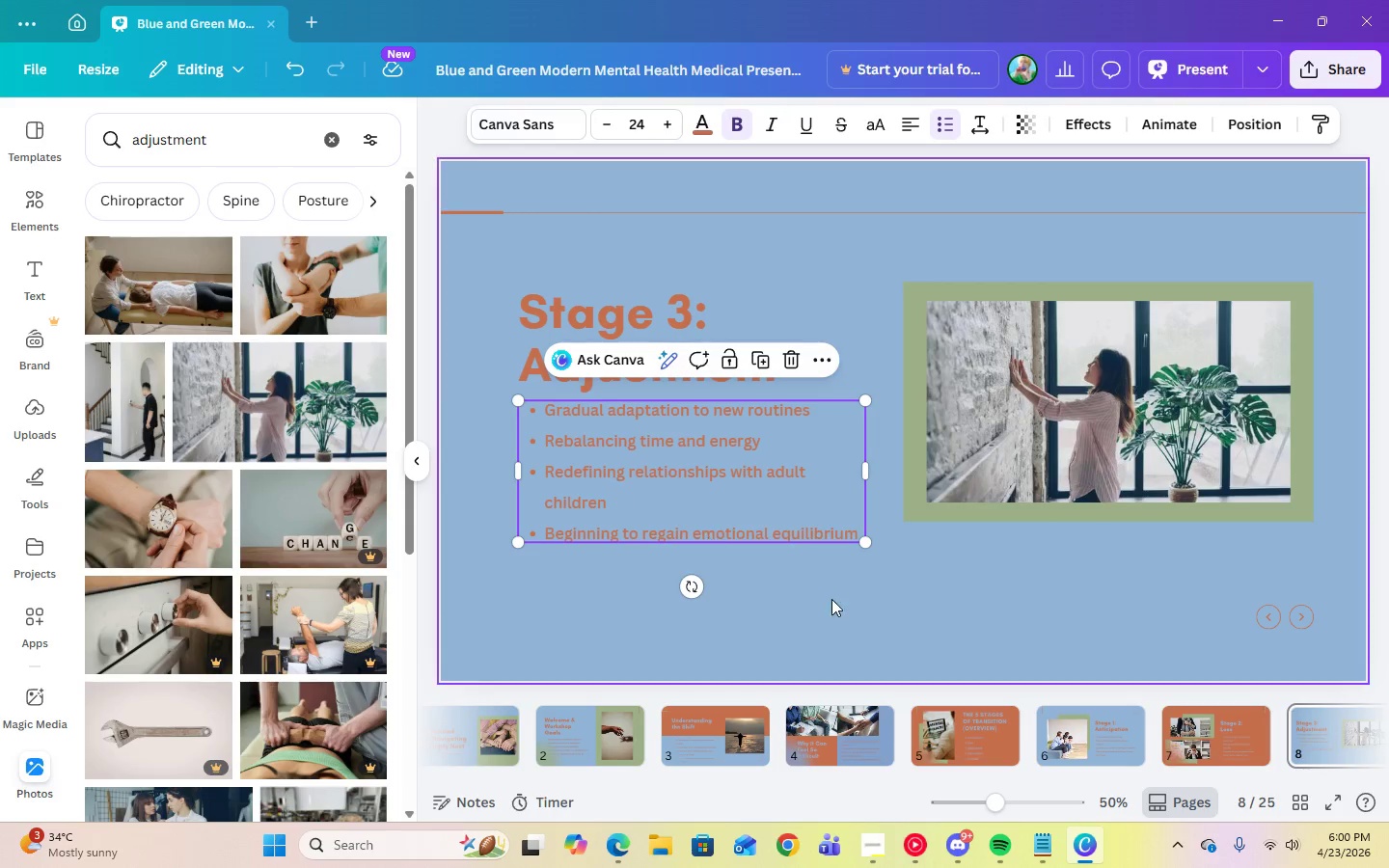 
left_click([845, 606])
 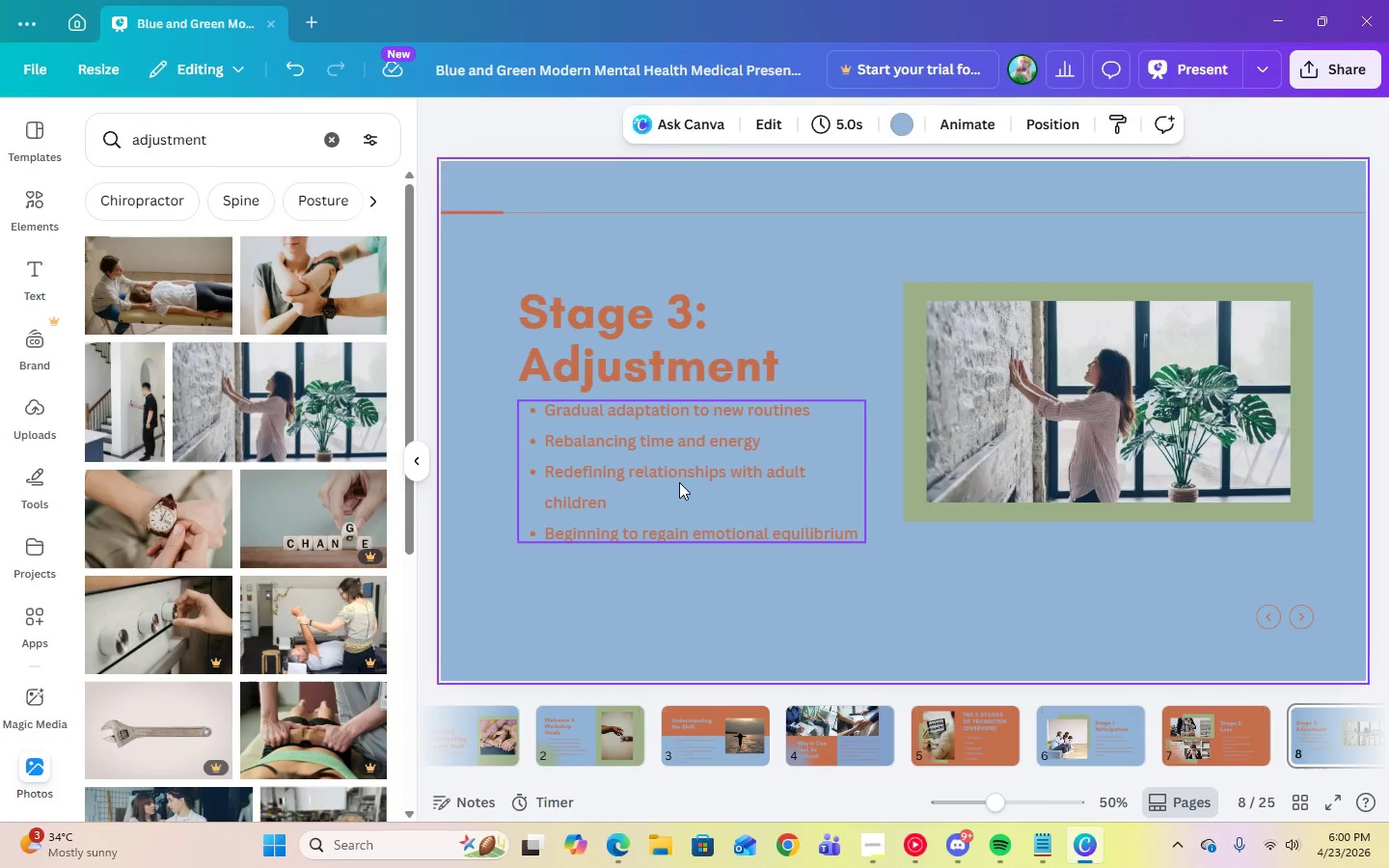 
left_click_drag(start_coordinate=[679, 482], to_coordinate=[678, 502])
 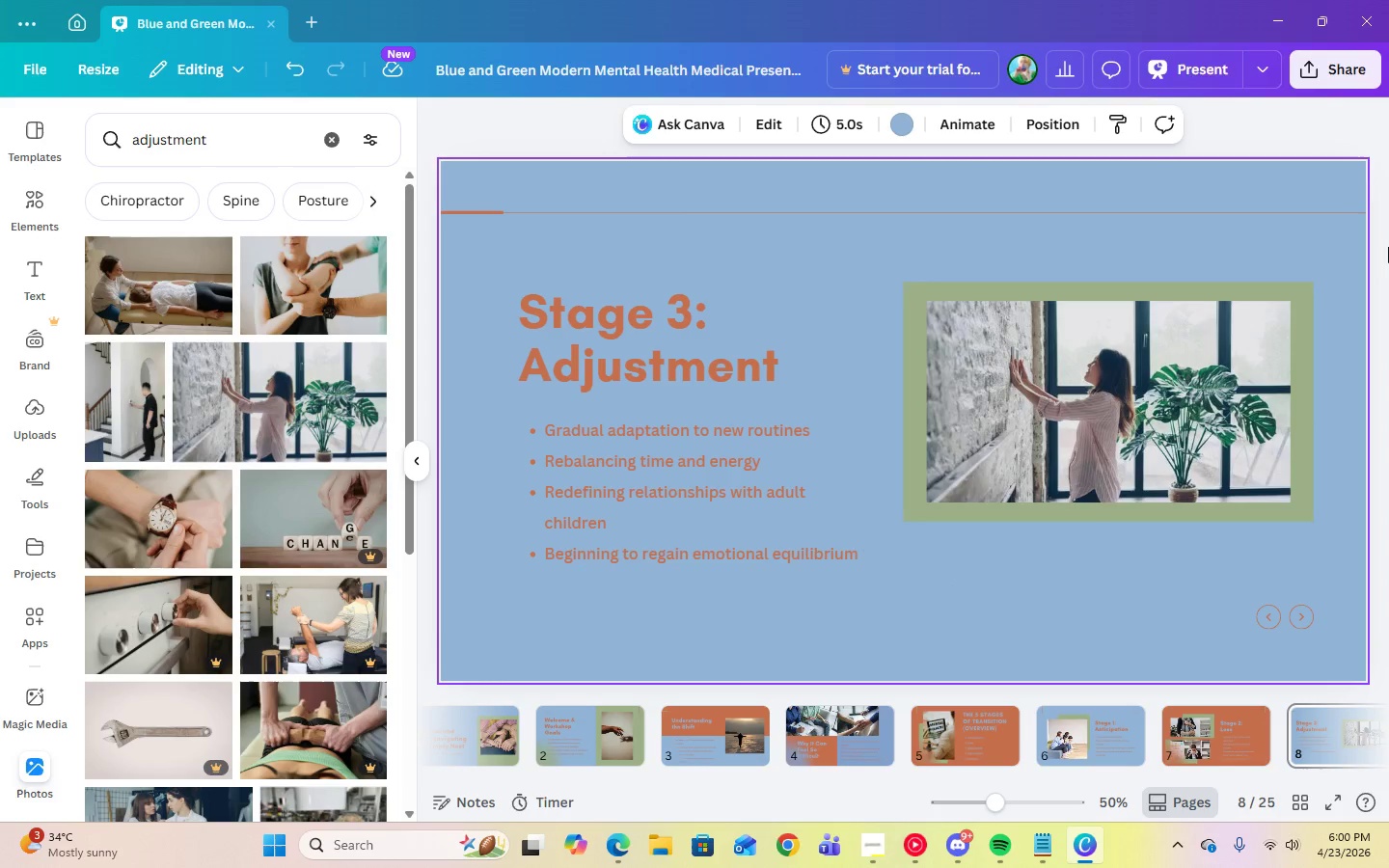 
wait(5.62)
 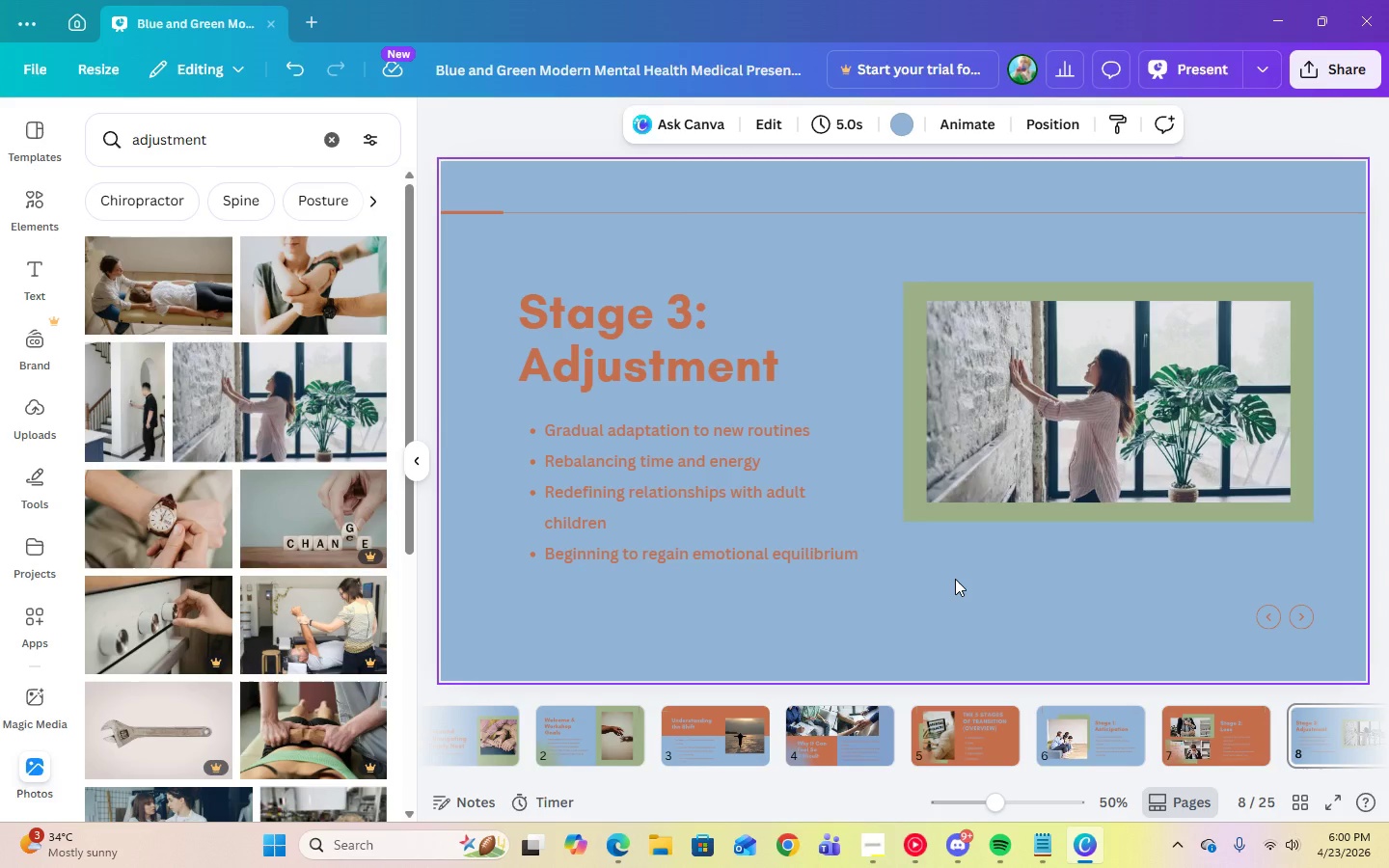 
left_click_drag(start_coordinate=[708, 777], to_coordinate=[930, 785])
 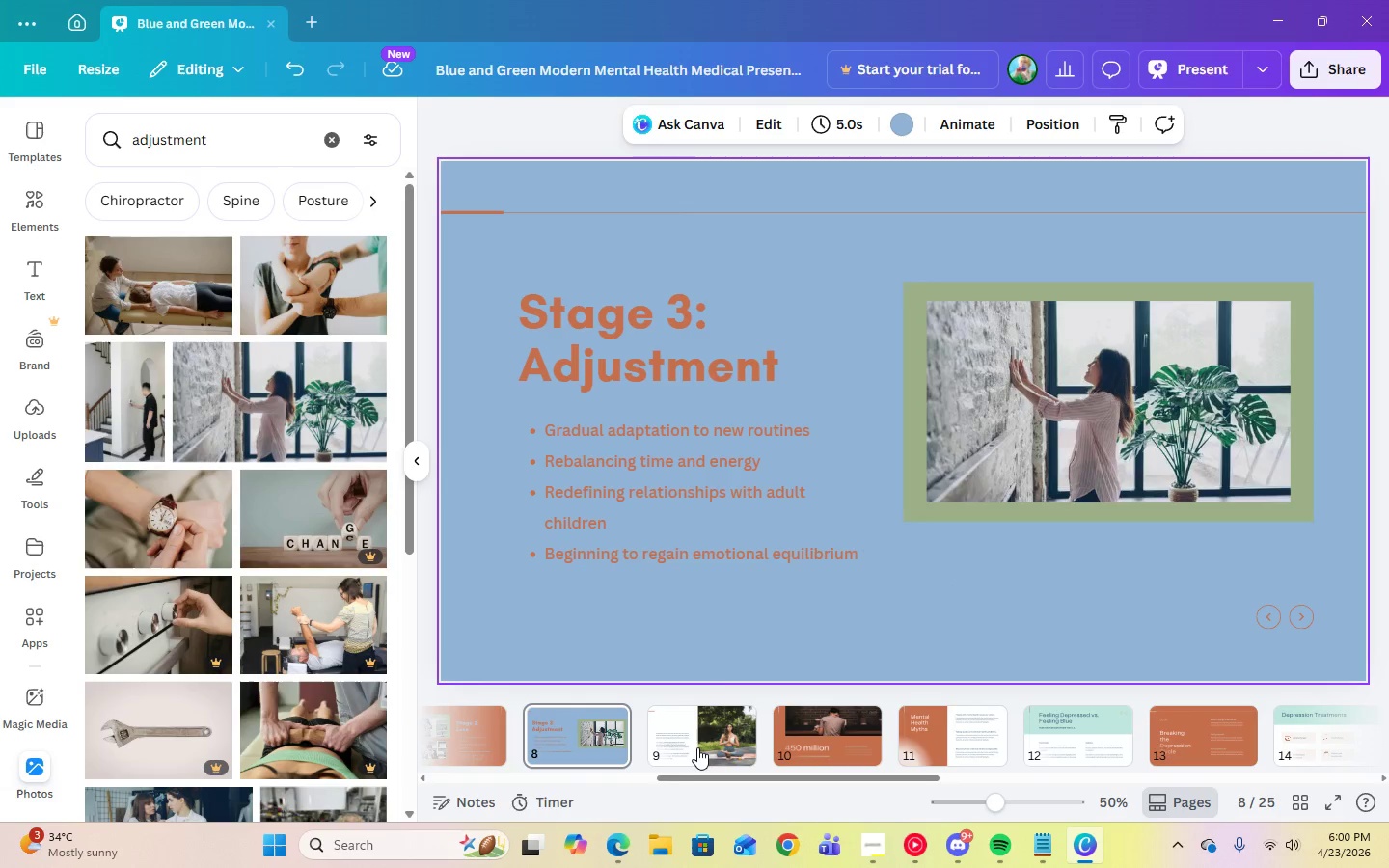 
left_click([697, 746])
 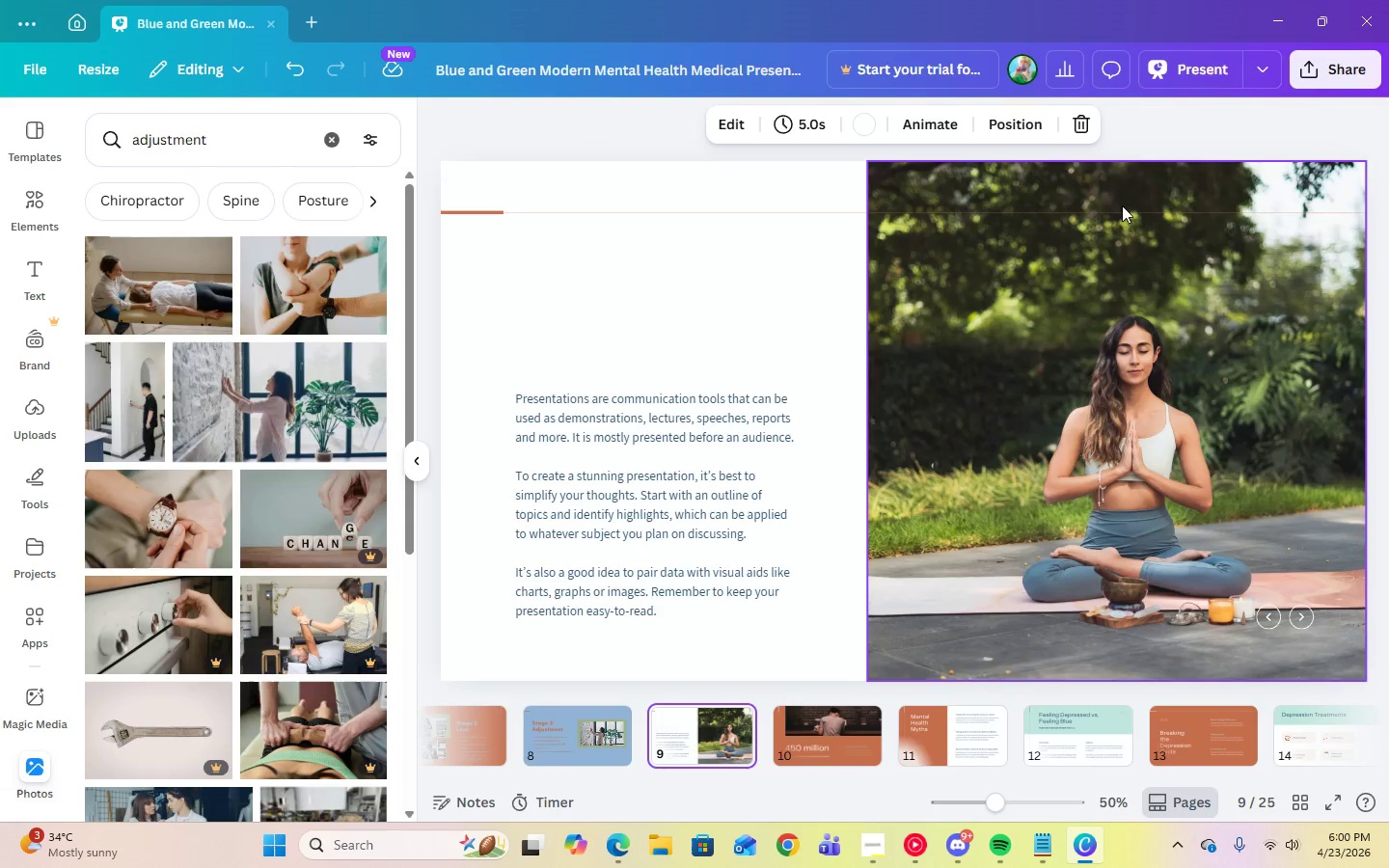 
left_click([1115, 292])
 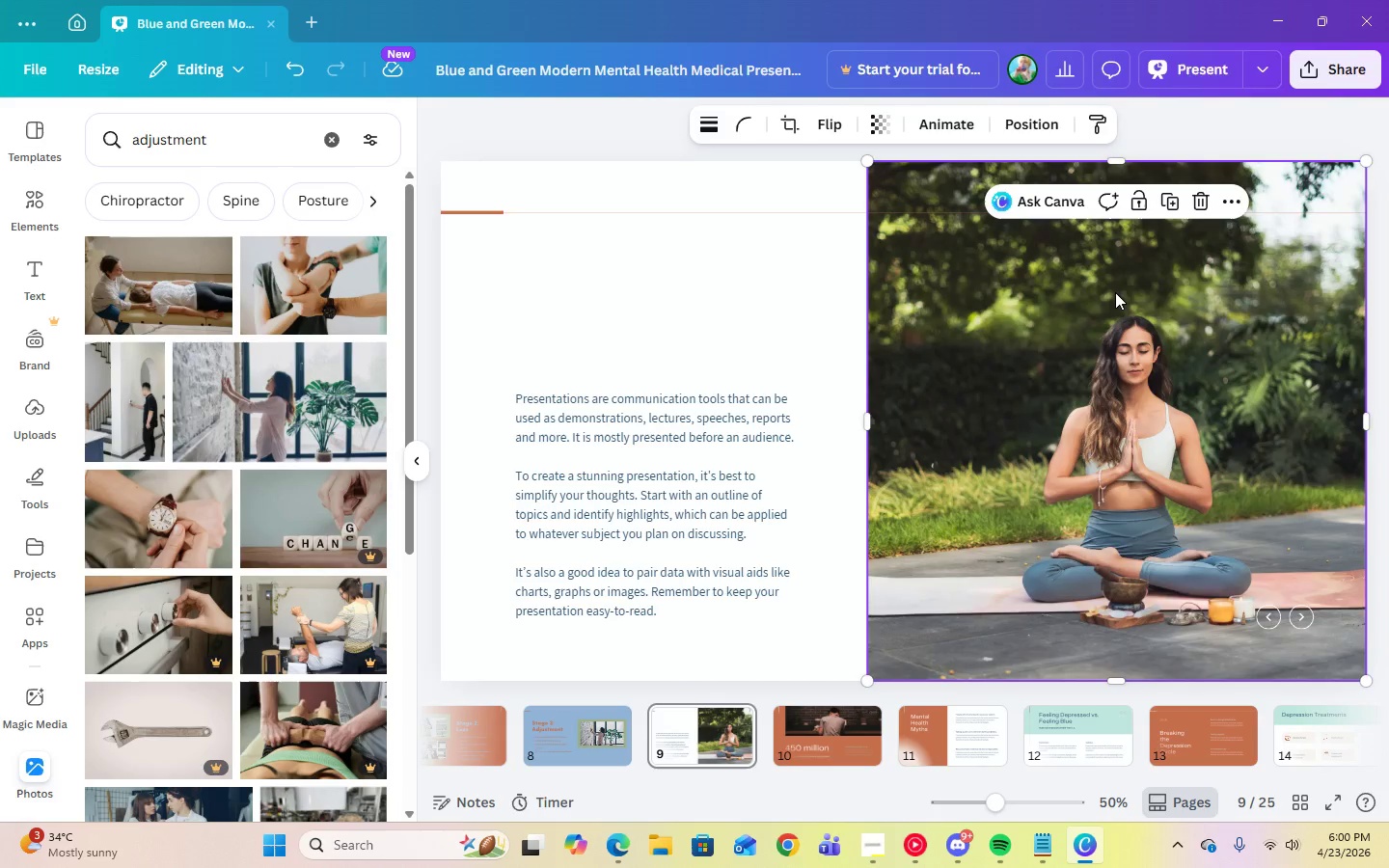 
key(Delete)
 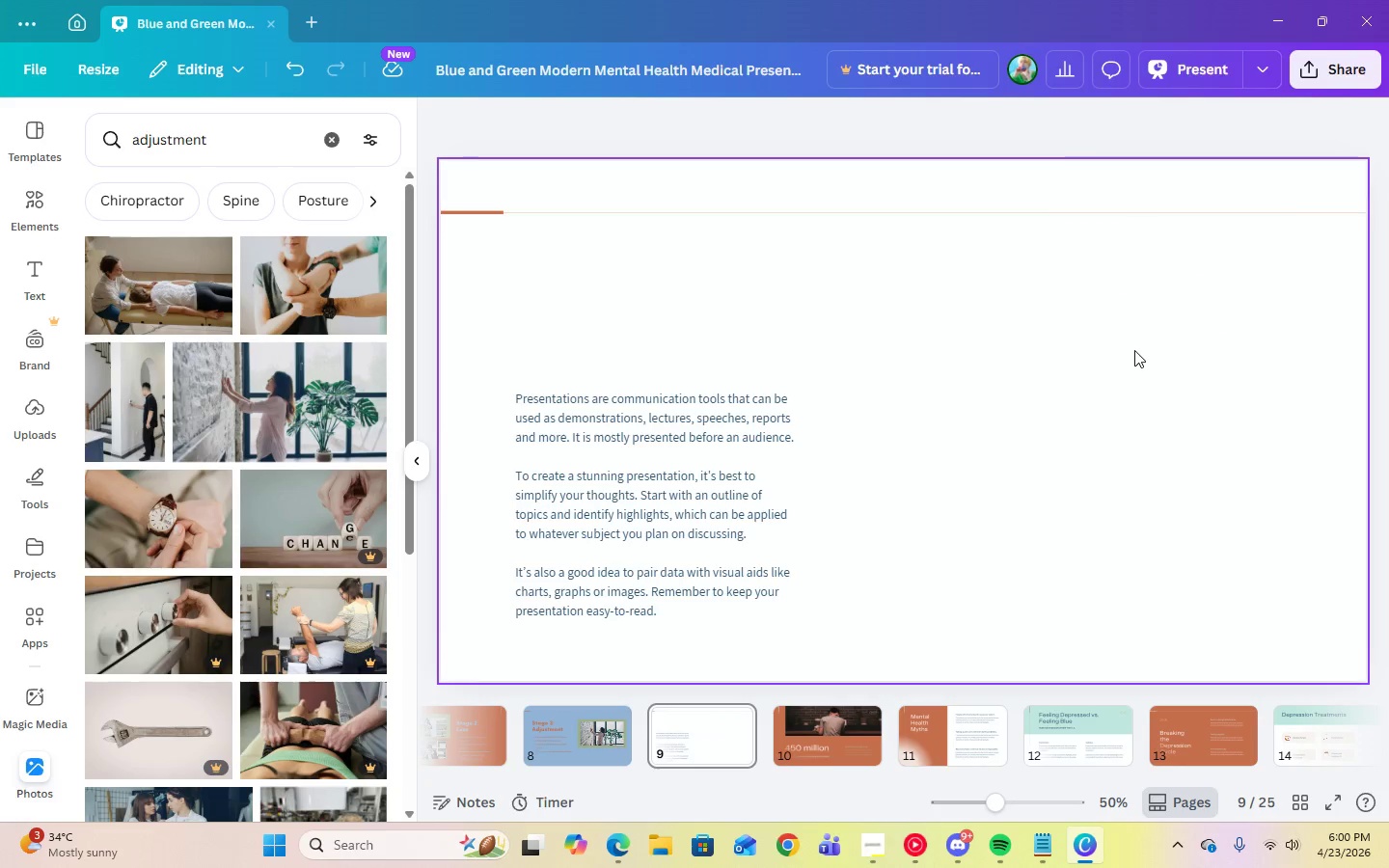 
left_click([1134, 350])
 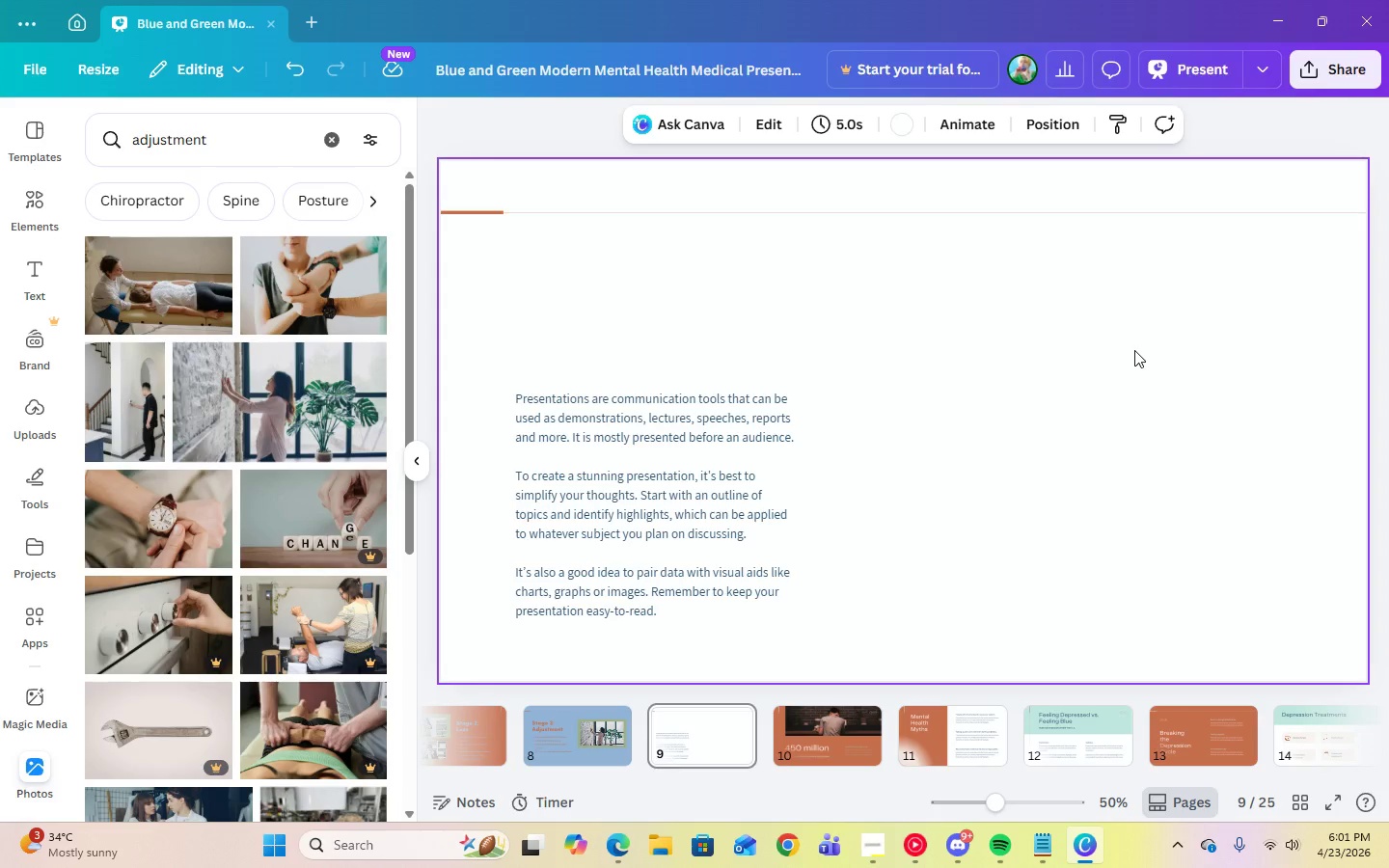 
wait(24.97)
 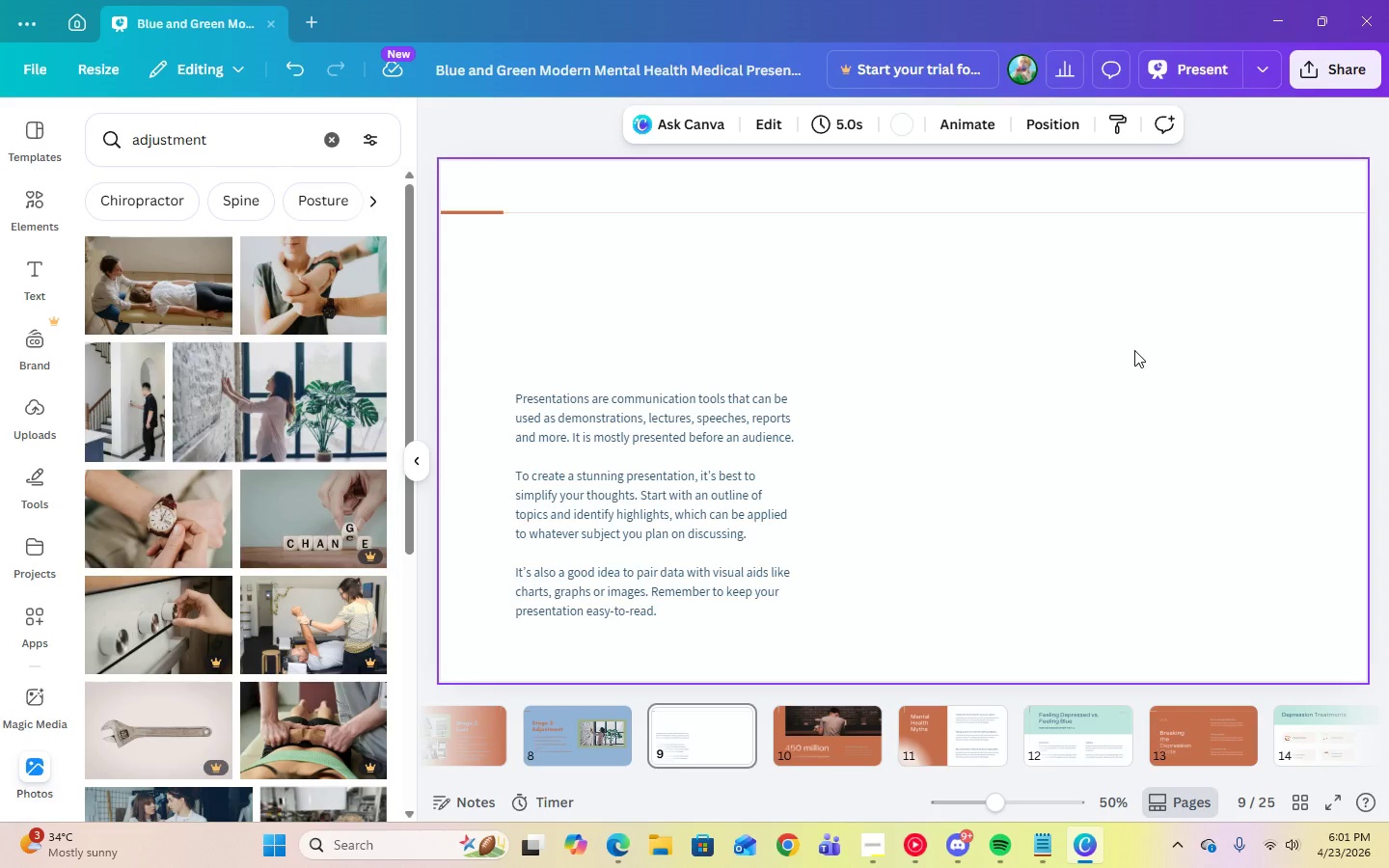 
left_click([919, 847])
 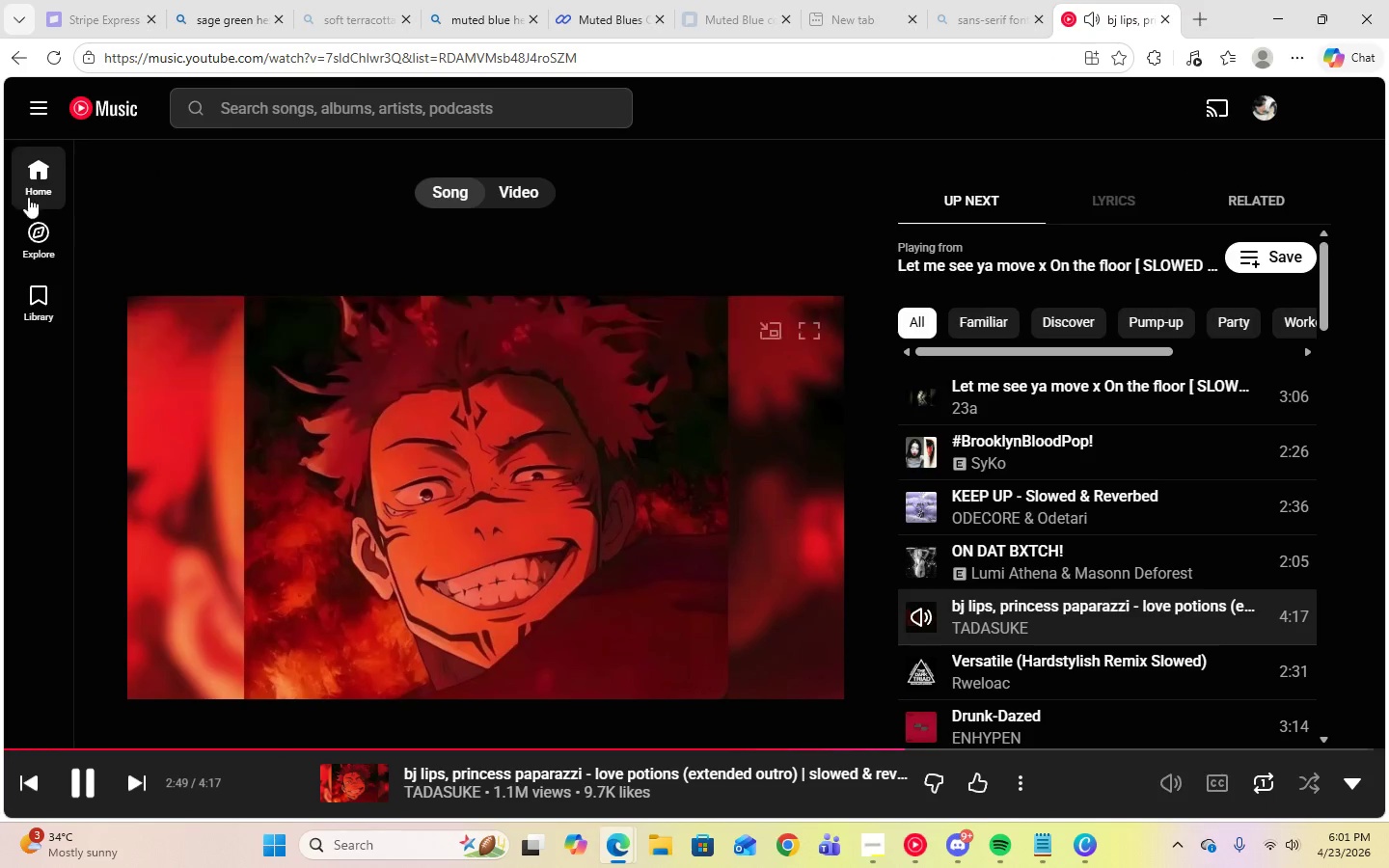 
left_click([29, 176])
 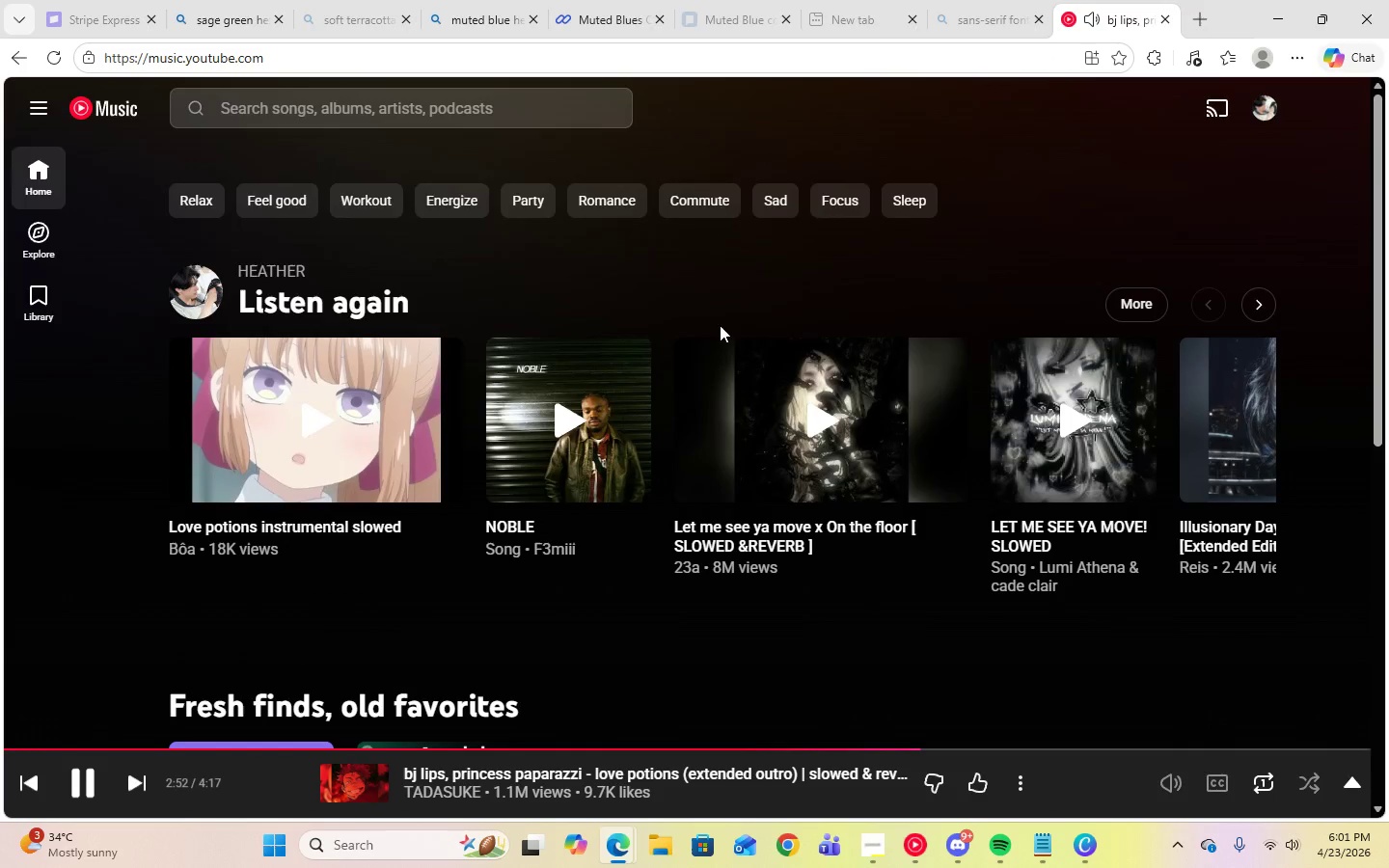 
left_click([1081, 420])
 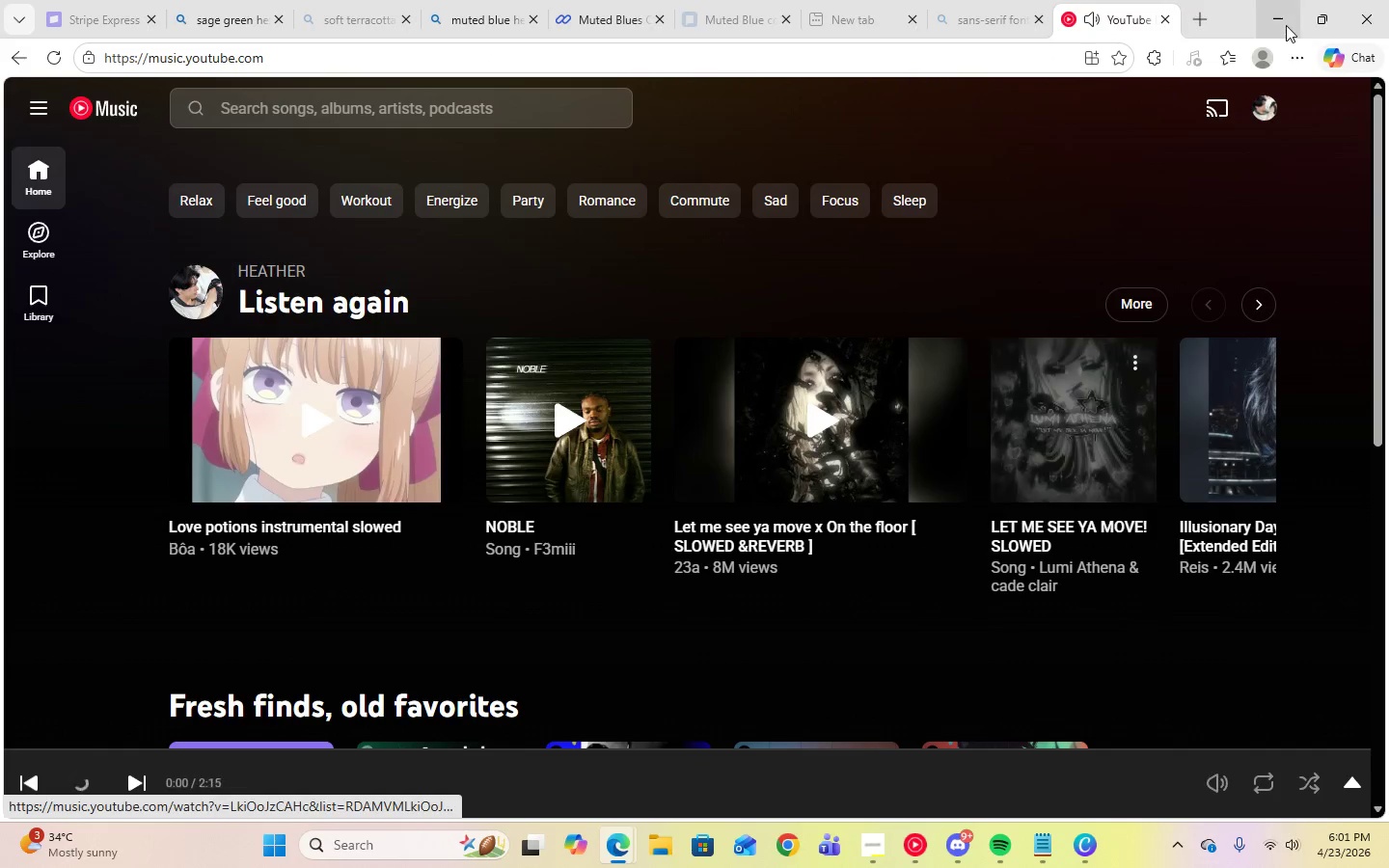 
left_click([1285, 22])
 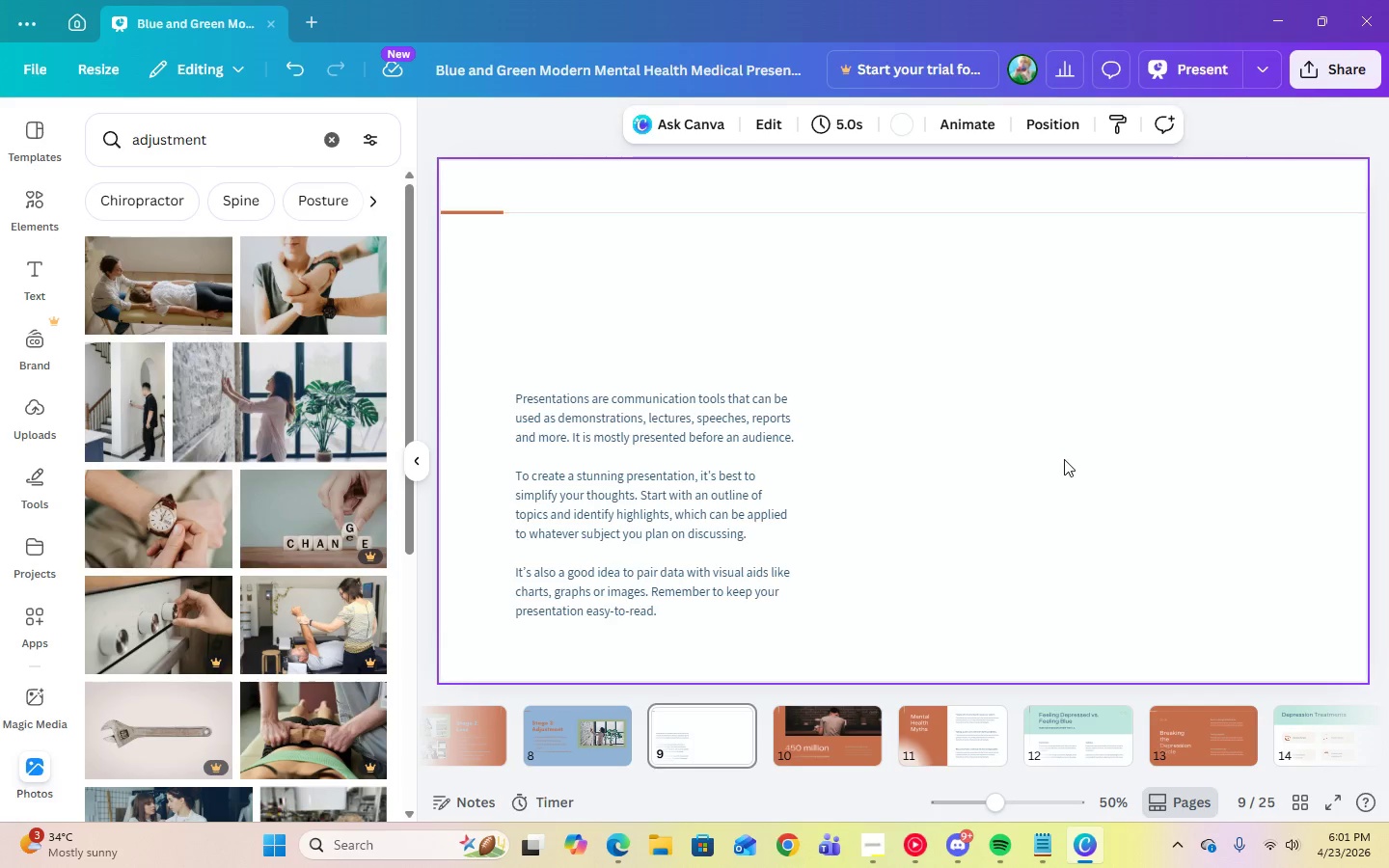 
left_click([543, 300])
 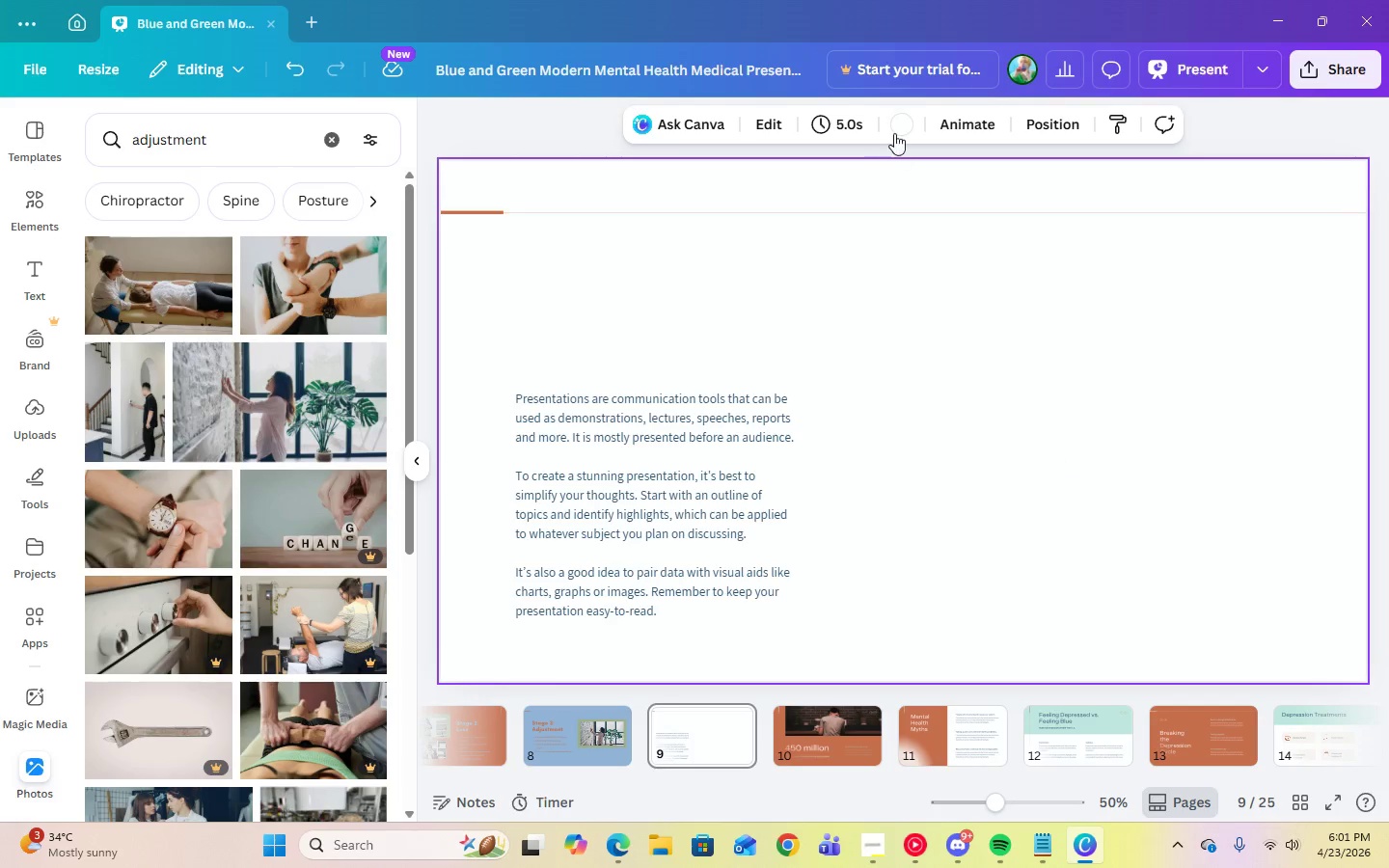 
left_click([889, 128])
 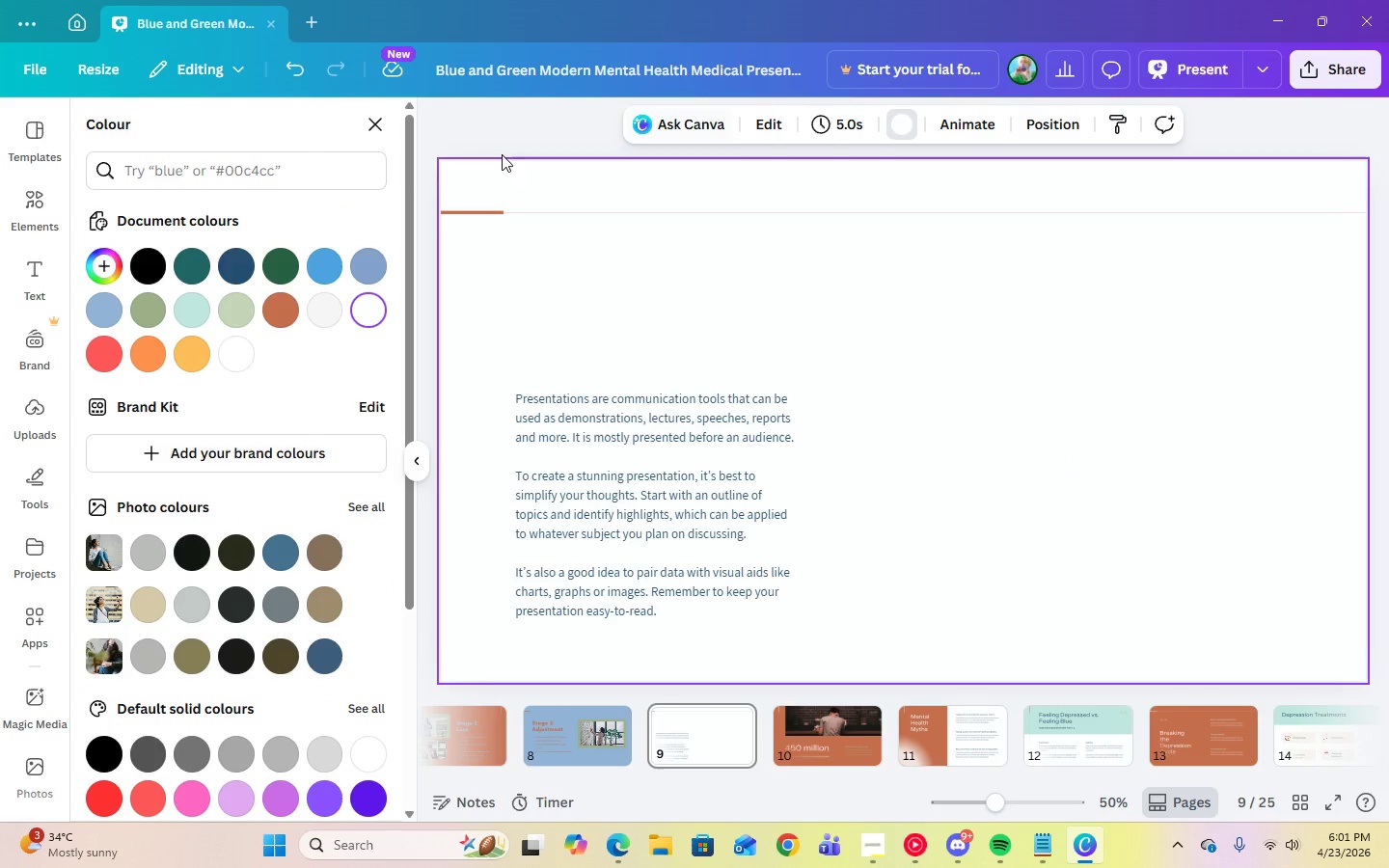 
left_click([282, 324])
 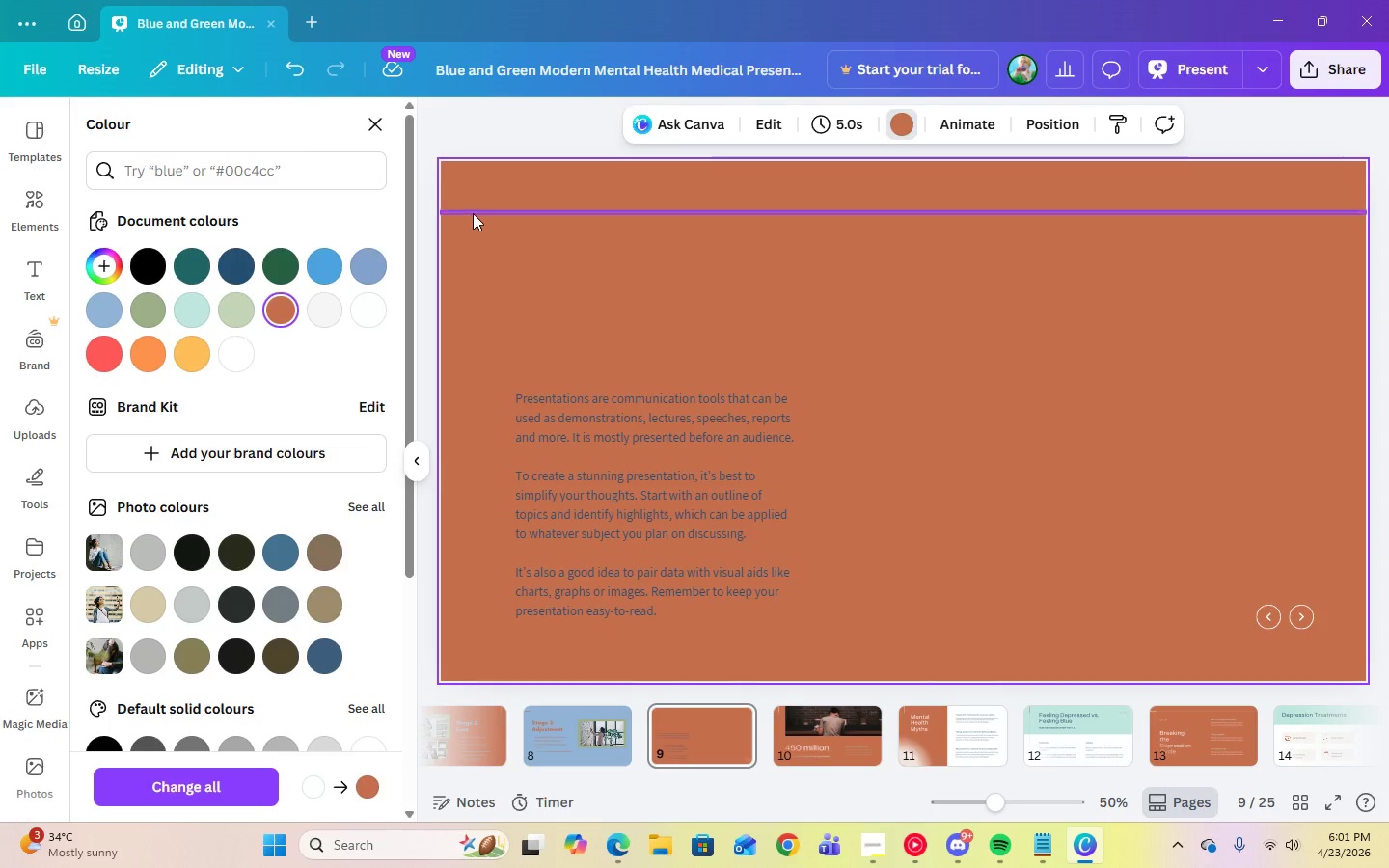 
left_click([475, 210])
 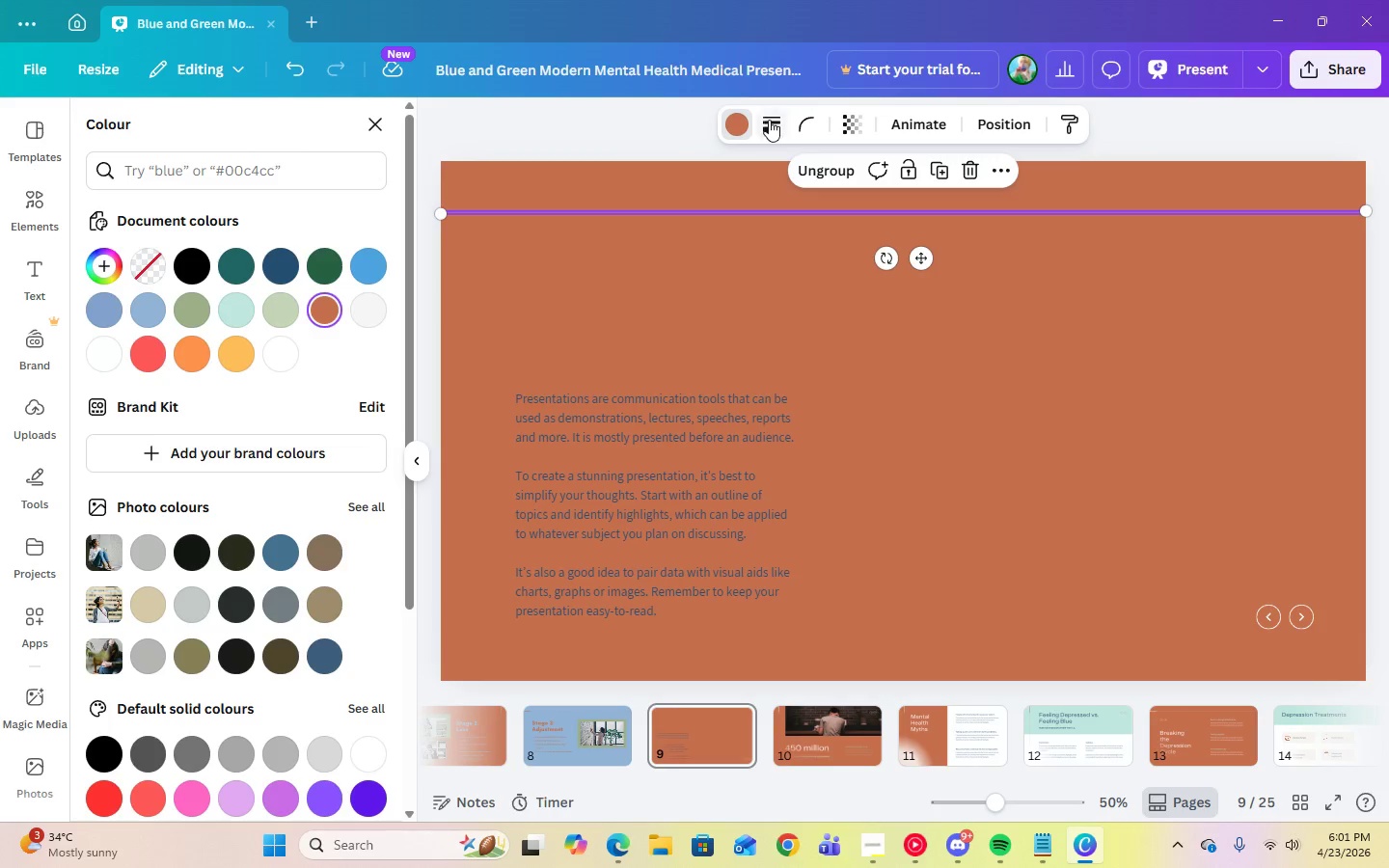 
left_click([771, 121])
 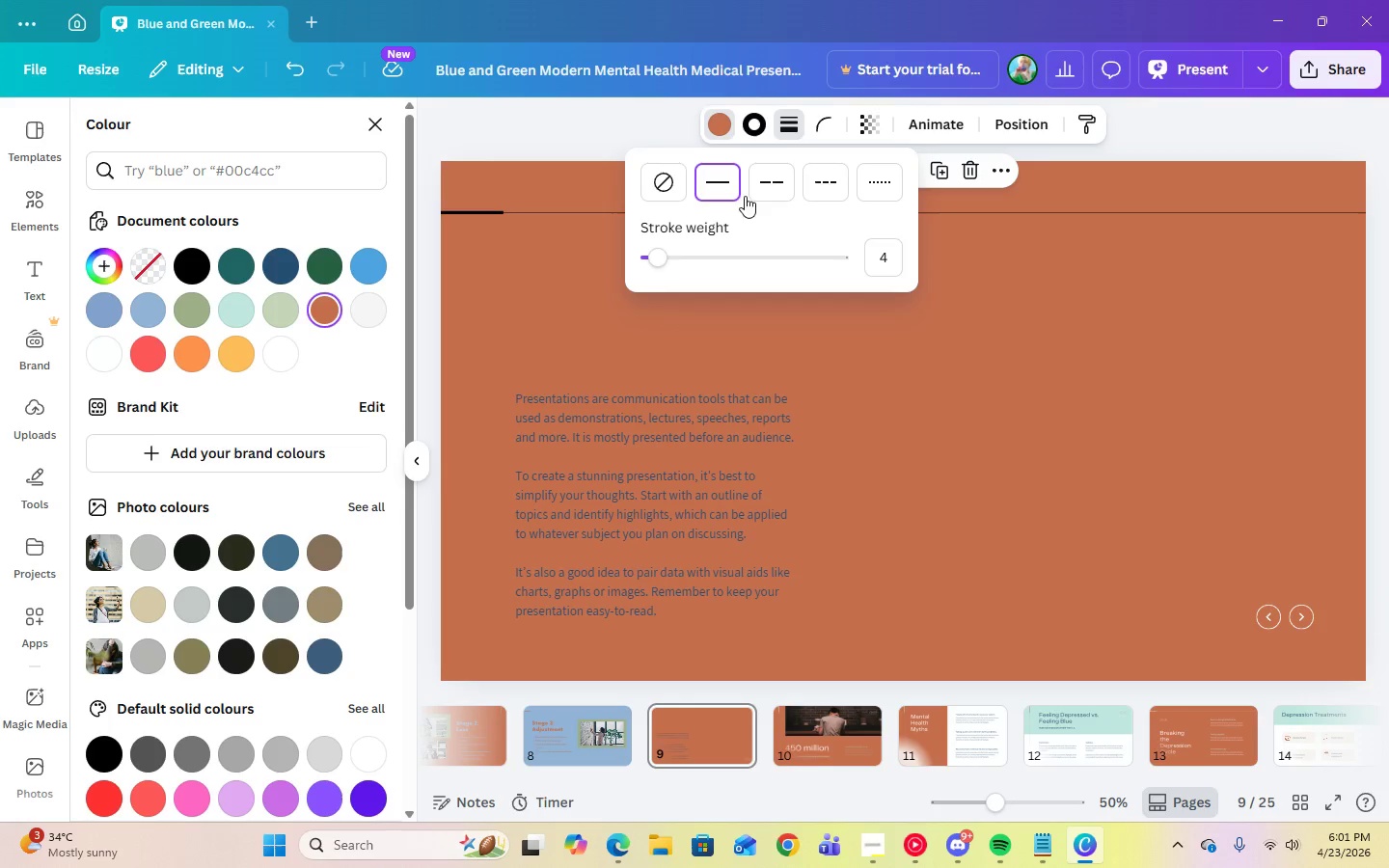 
double_click([884, 268])
 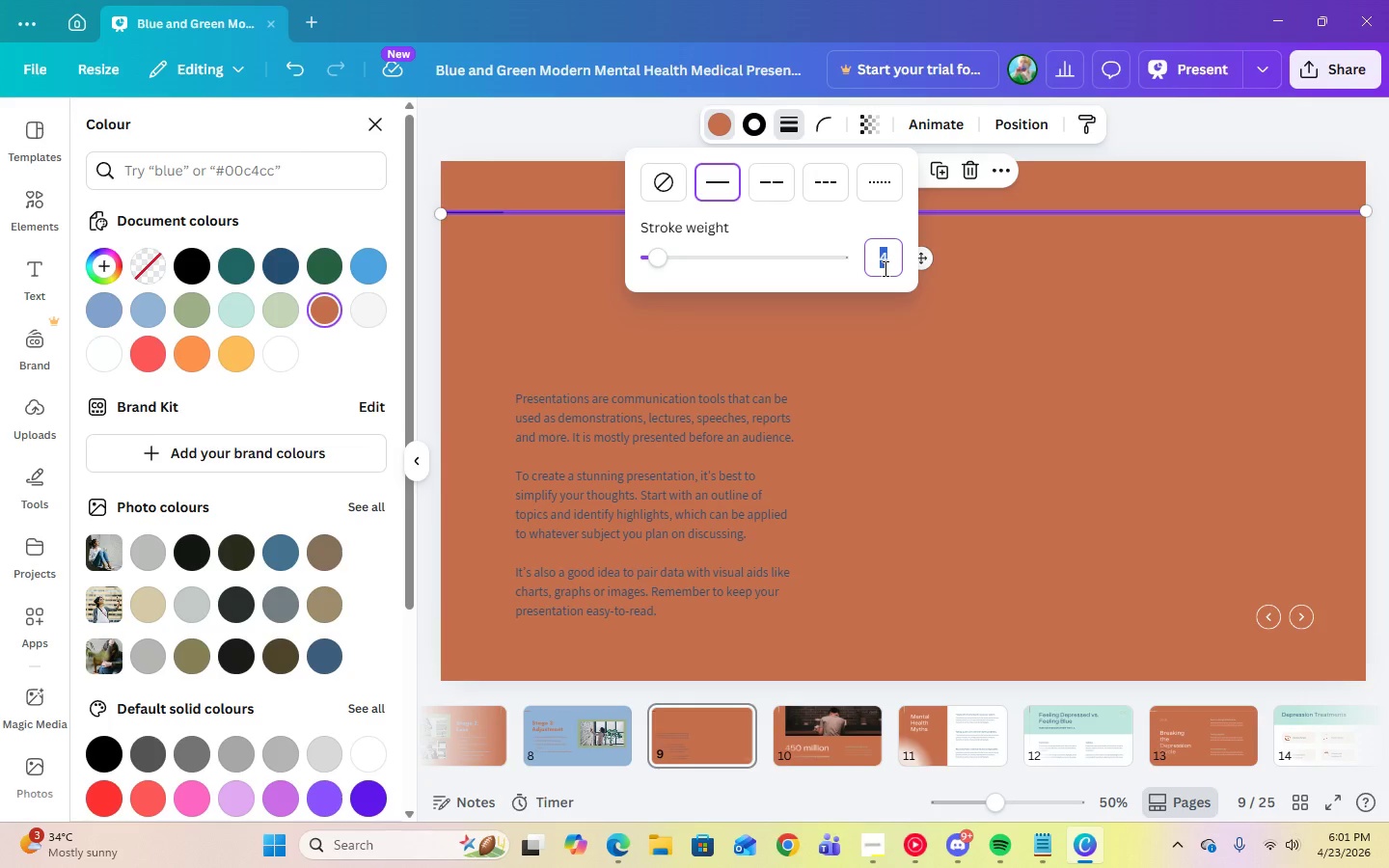 
key(Numpad6)
 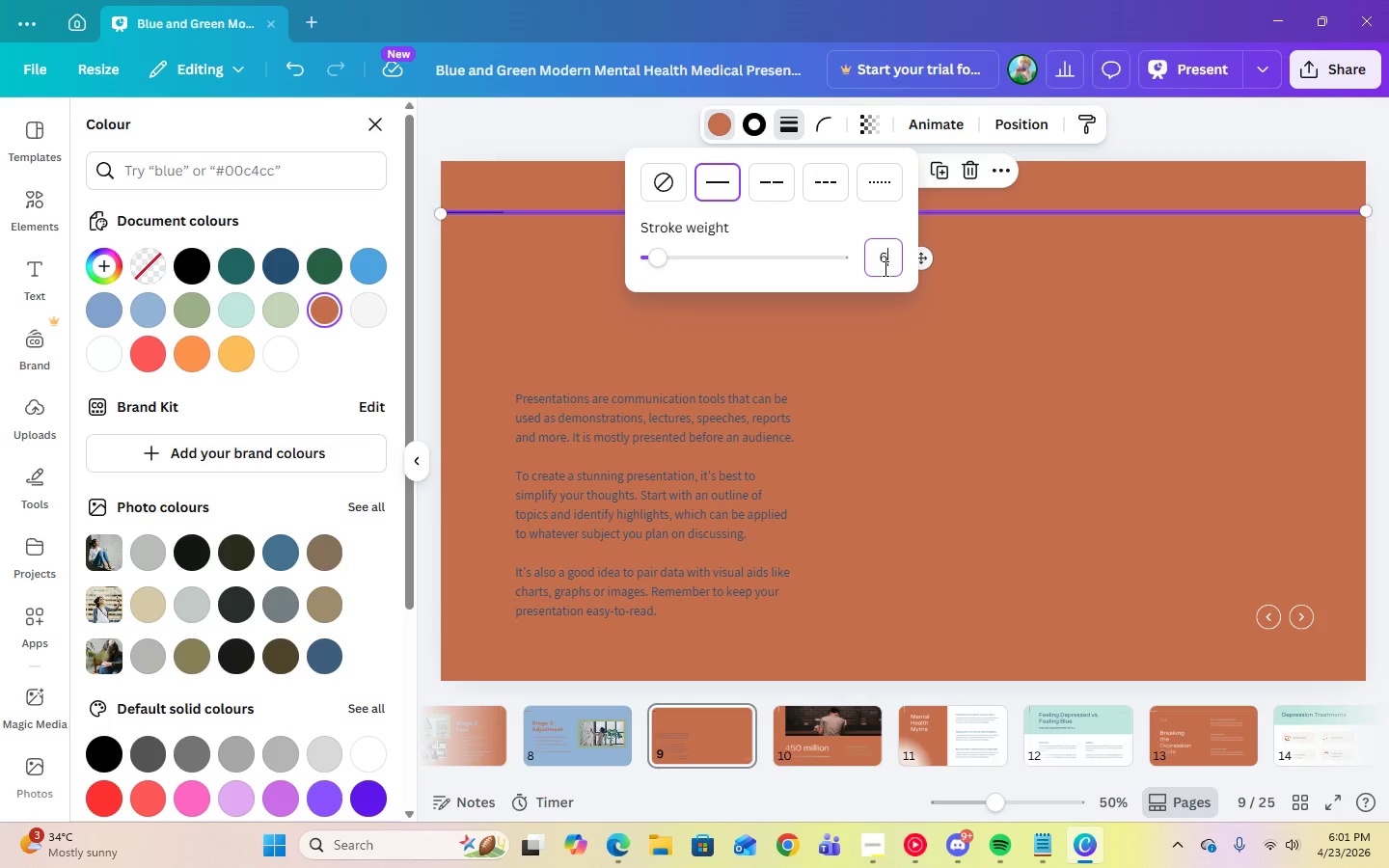 
key(Enter)
 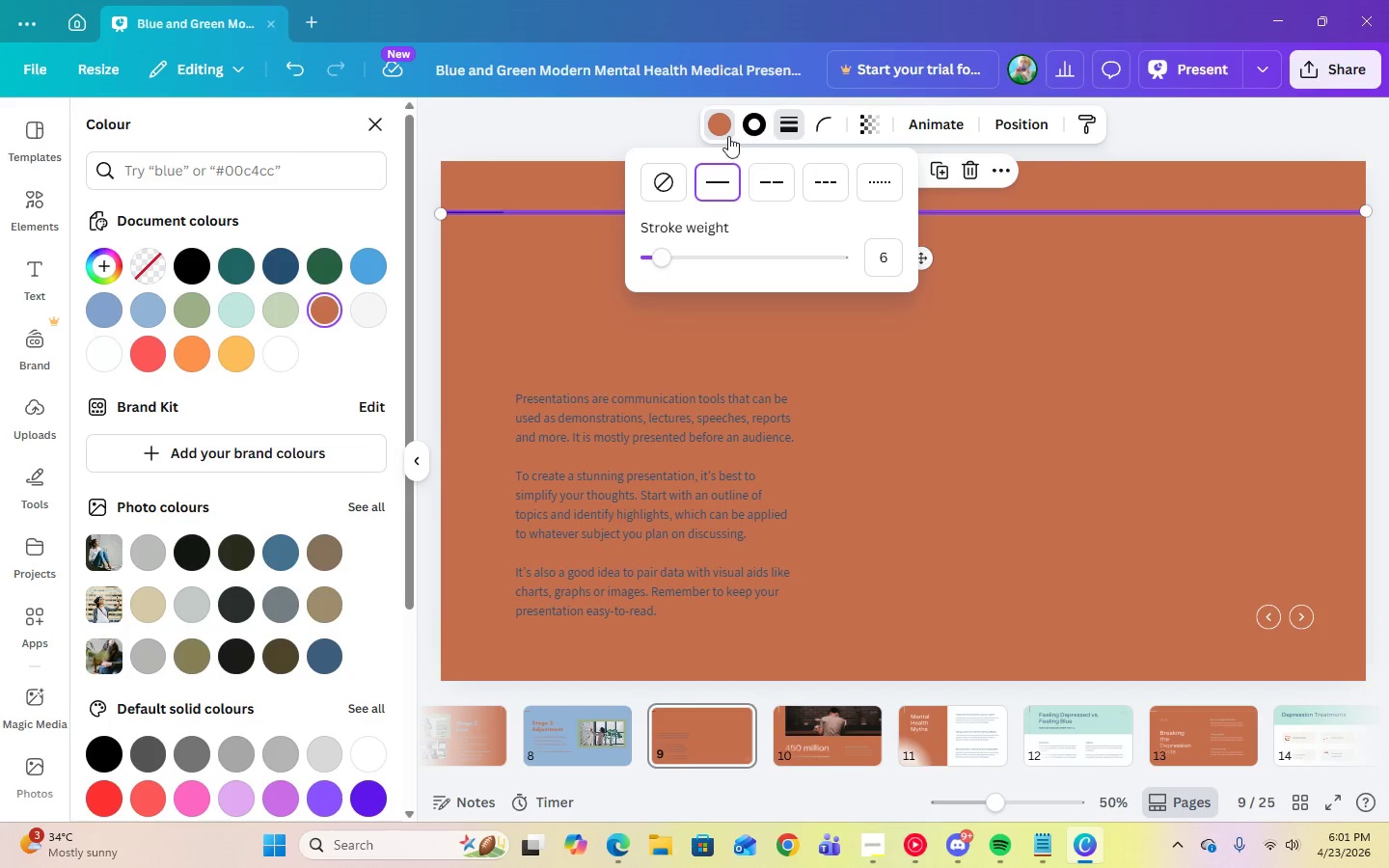 
left_click([757, 136])
 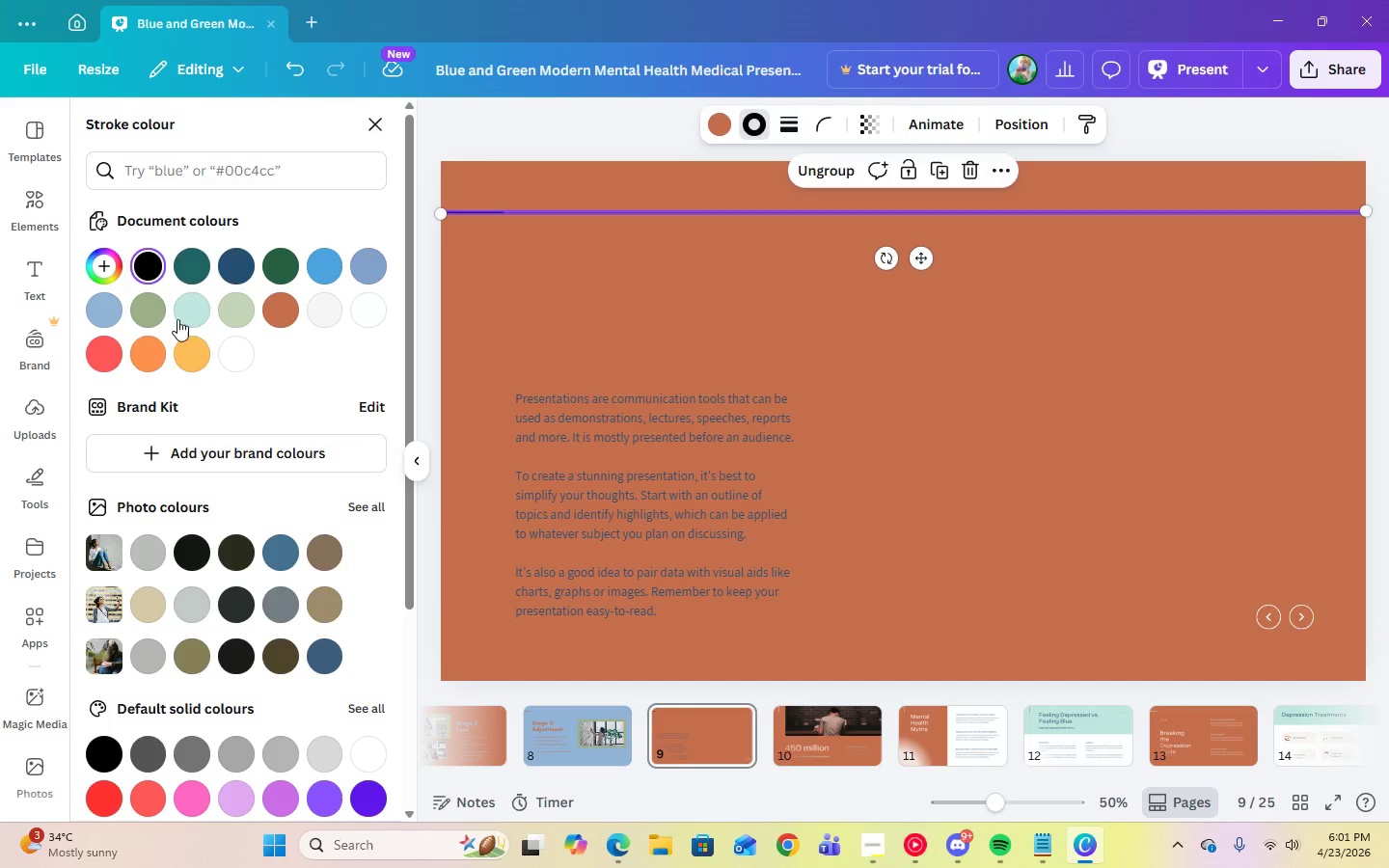 
left_click([149, 315])
 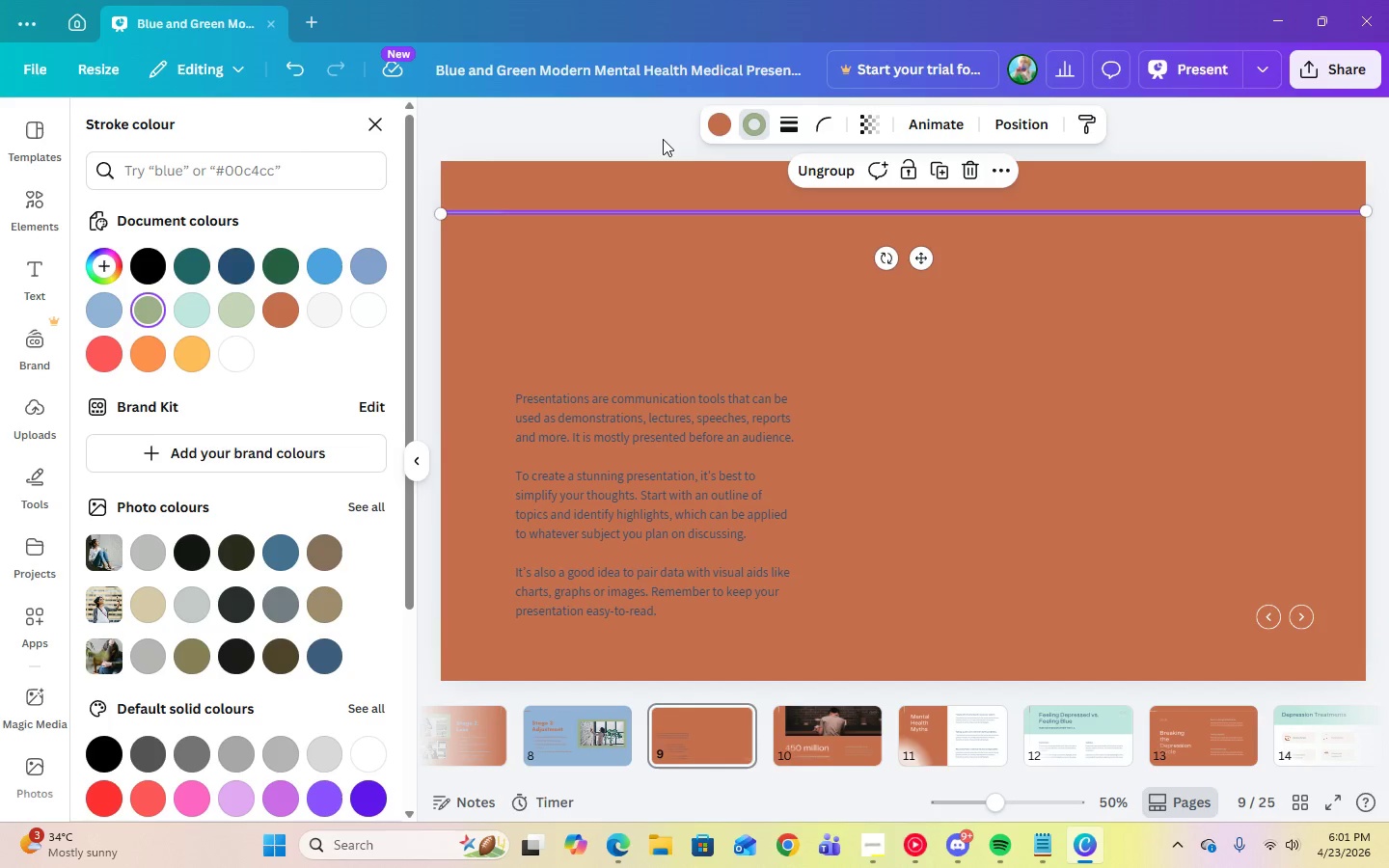 
left_click([721, 136])
 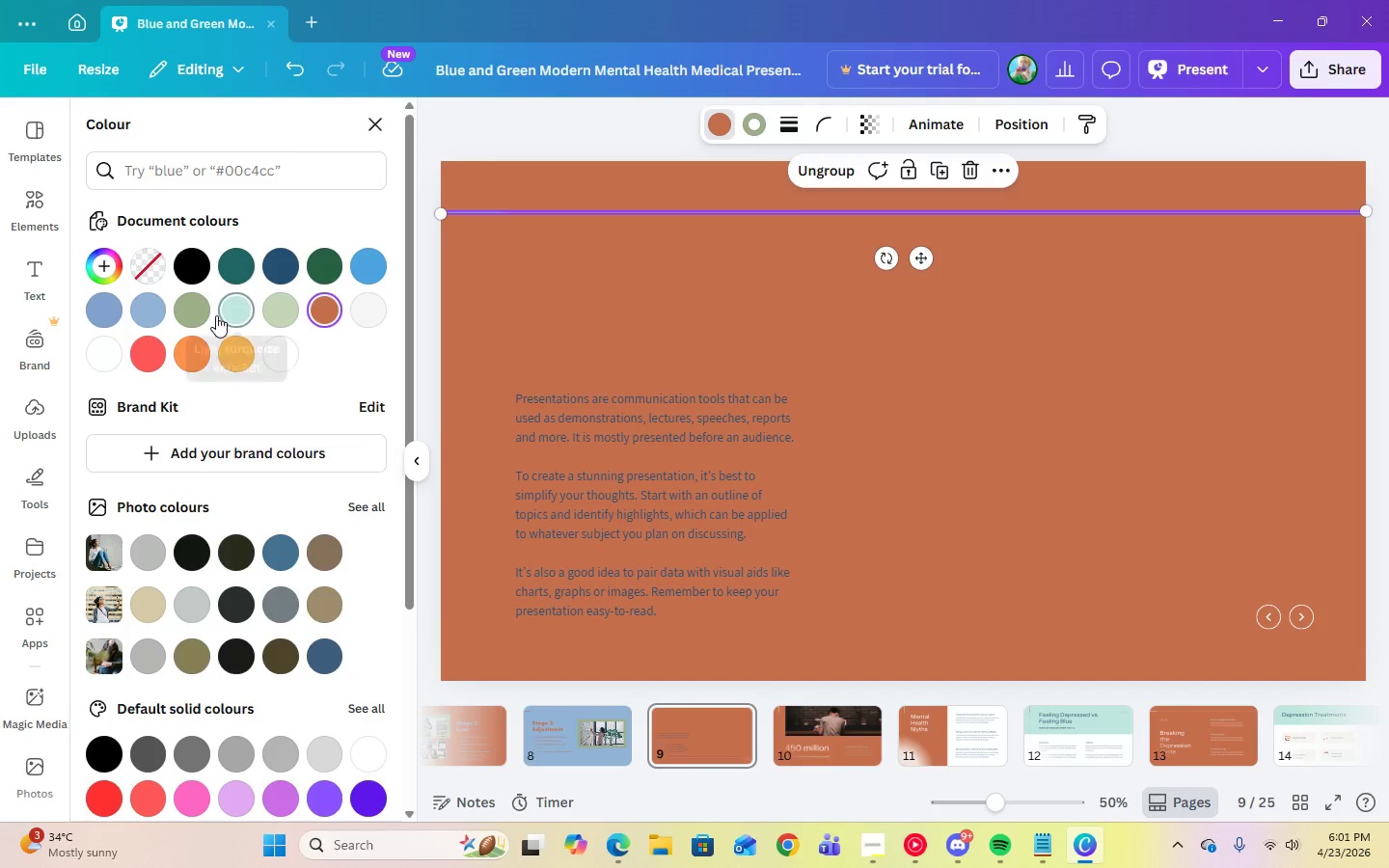 
left_click([203, 315])
 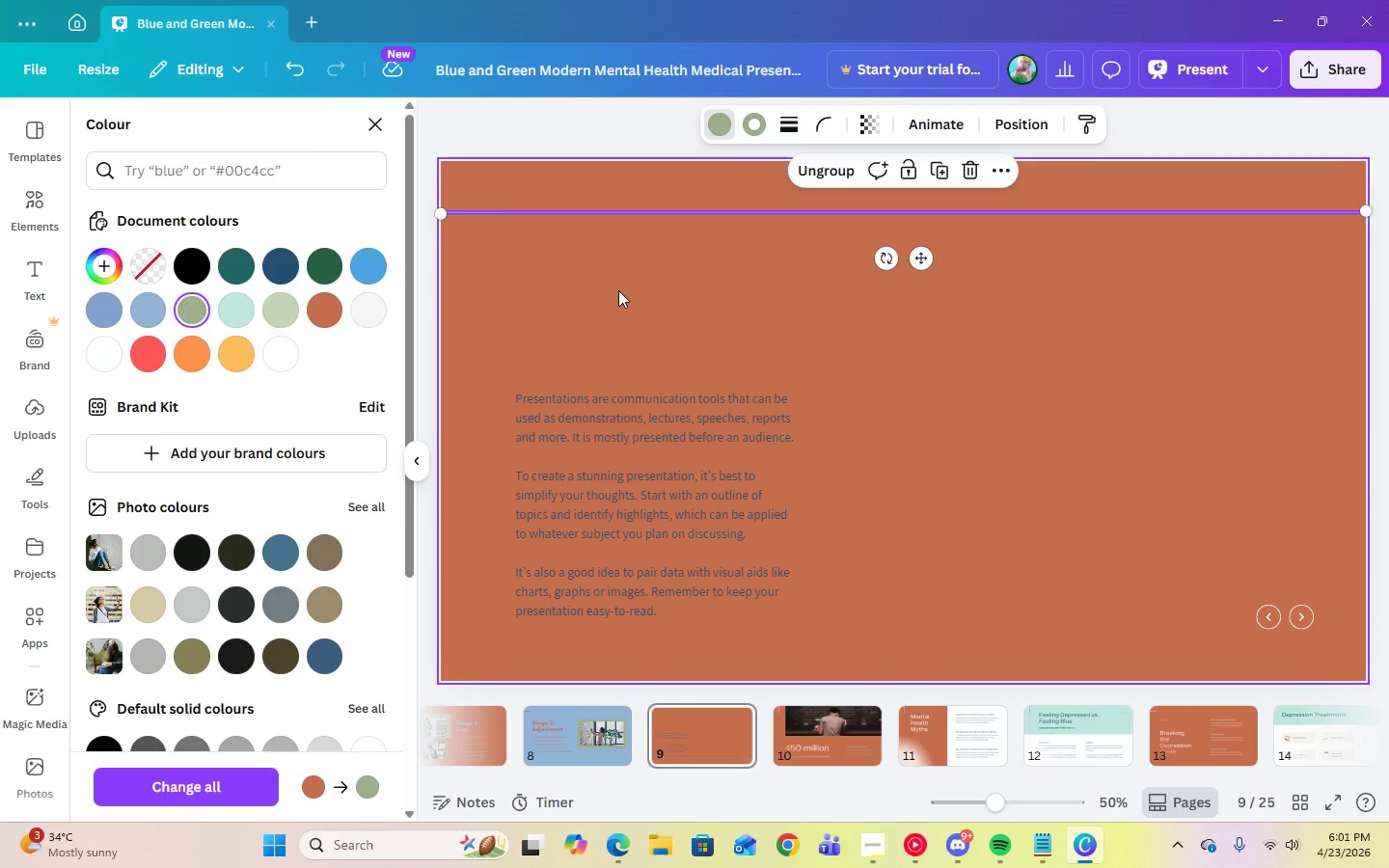 
left_click([620, 290])
 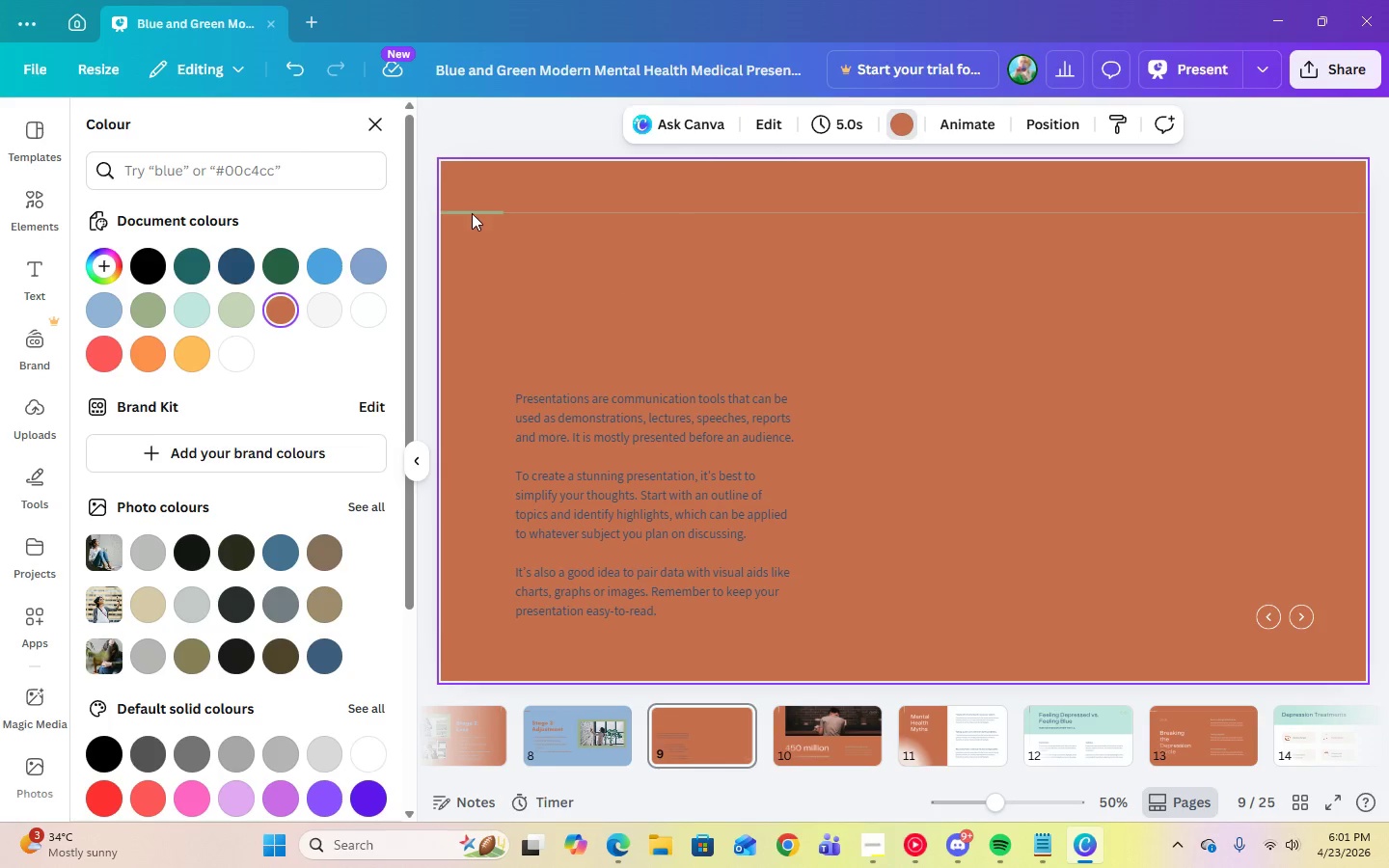 
left_click([471, 210])
 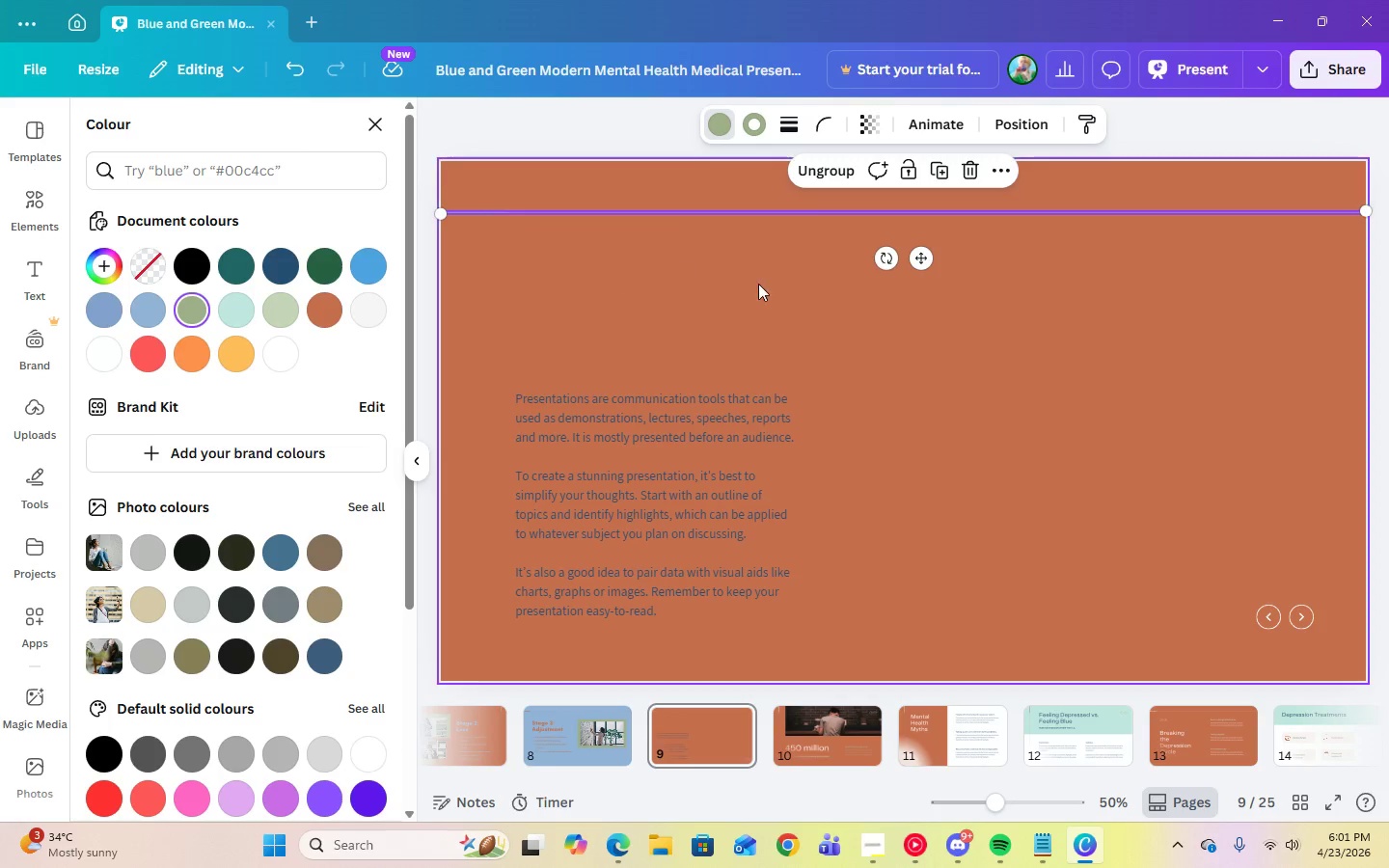 
left_click([760, 285])
 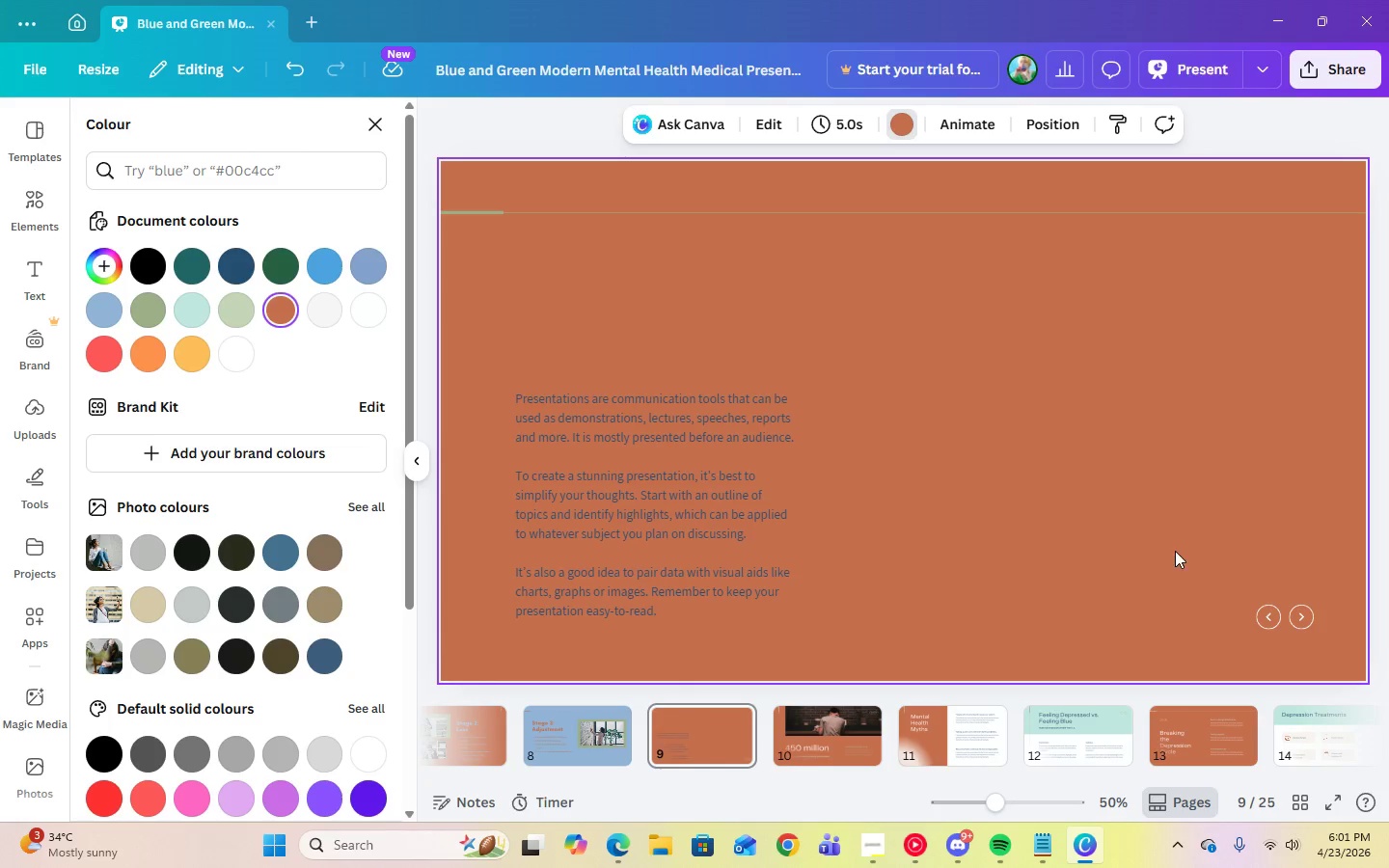 
wait(10.44)
 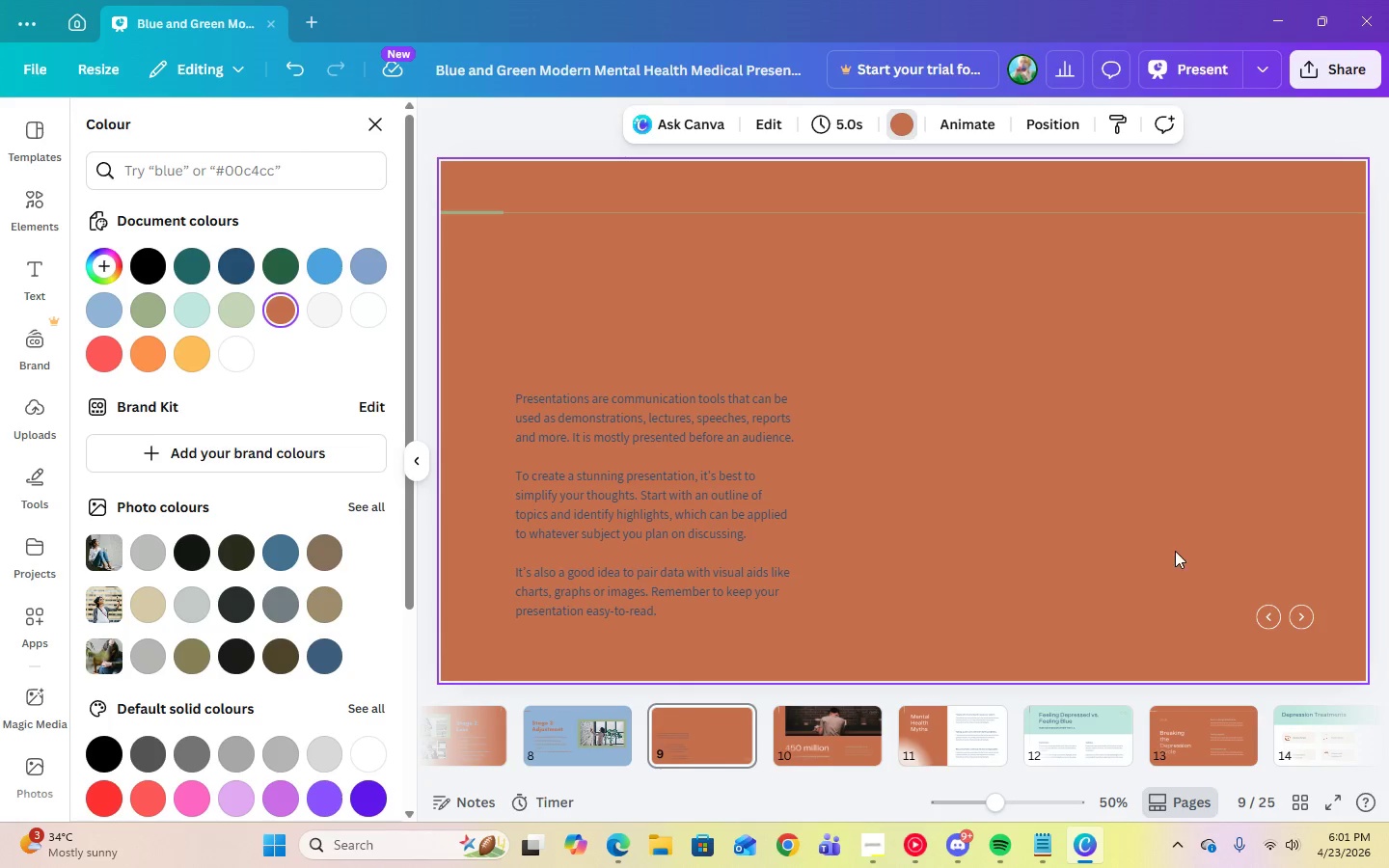 
left_click([1267, 612])
 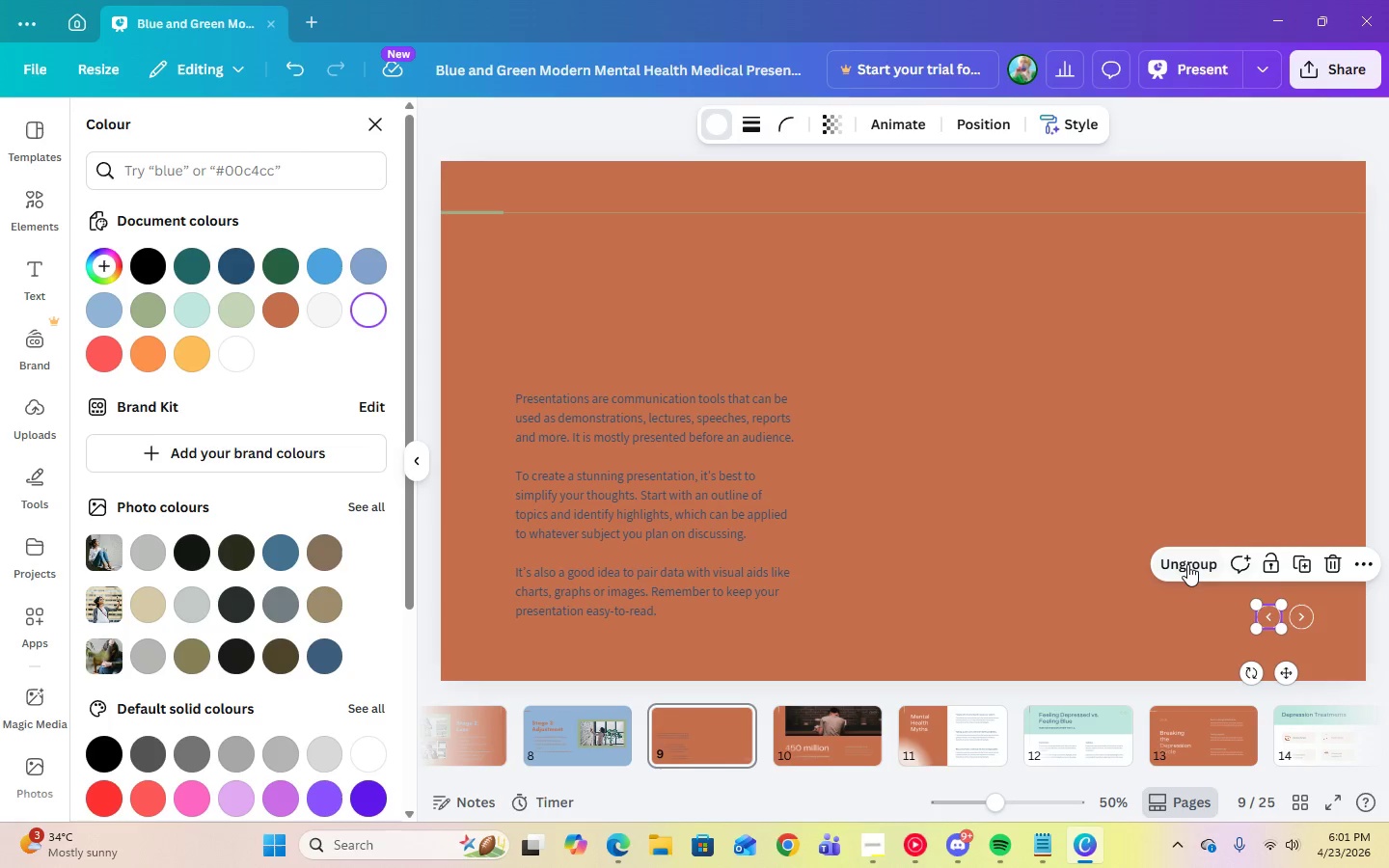 
left_click([1187, 564])
 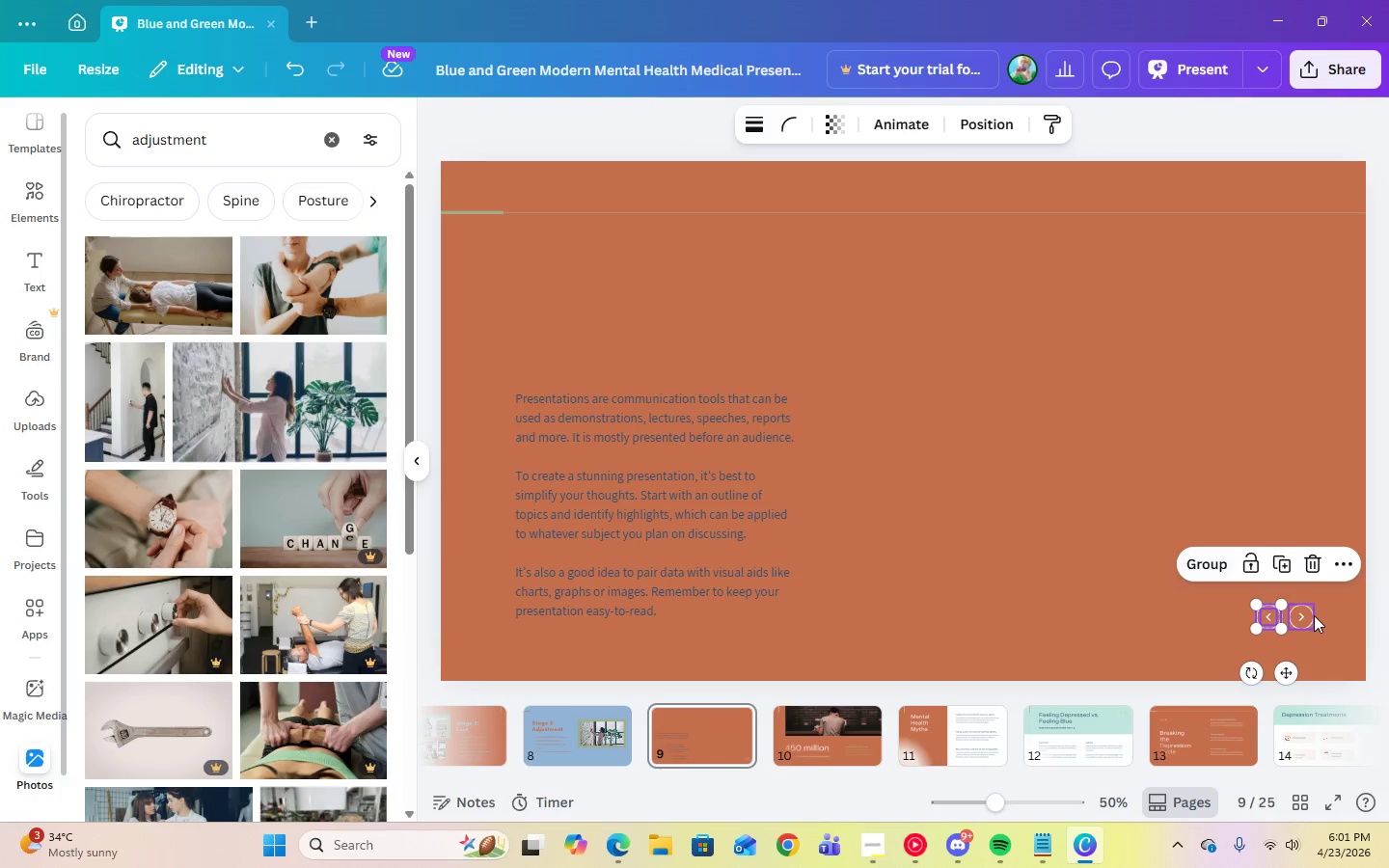 
left_click([1314, 615])
 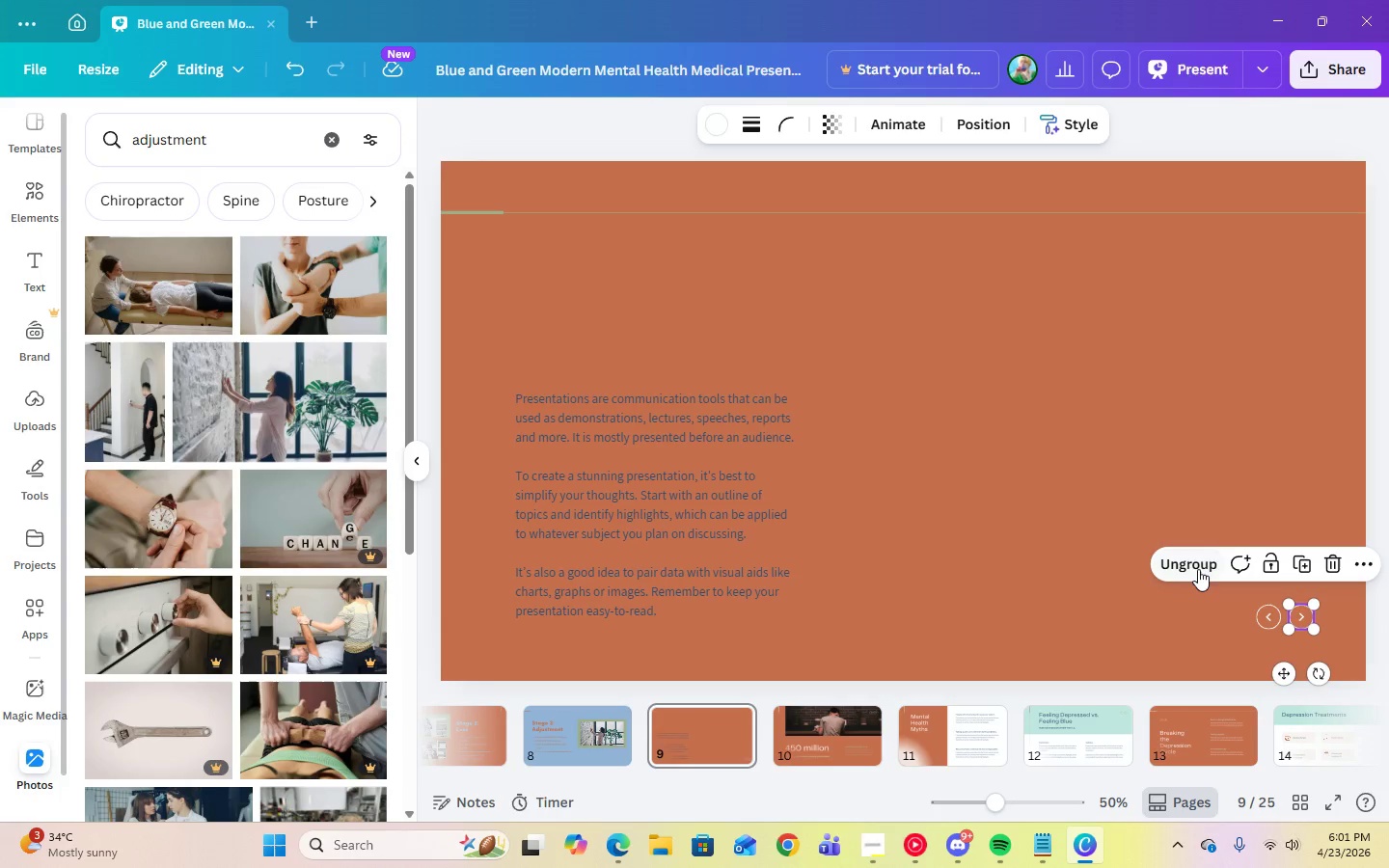 
left_click([1197, 567])
 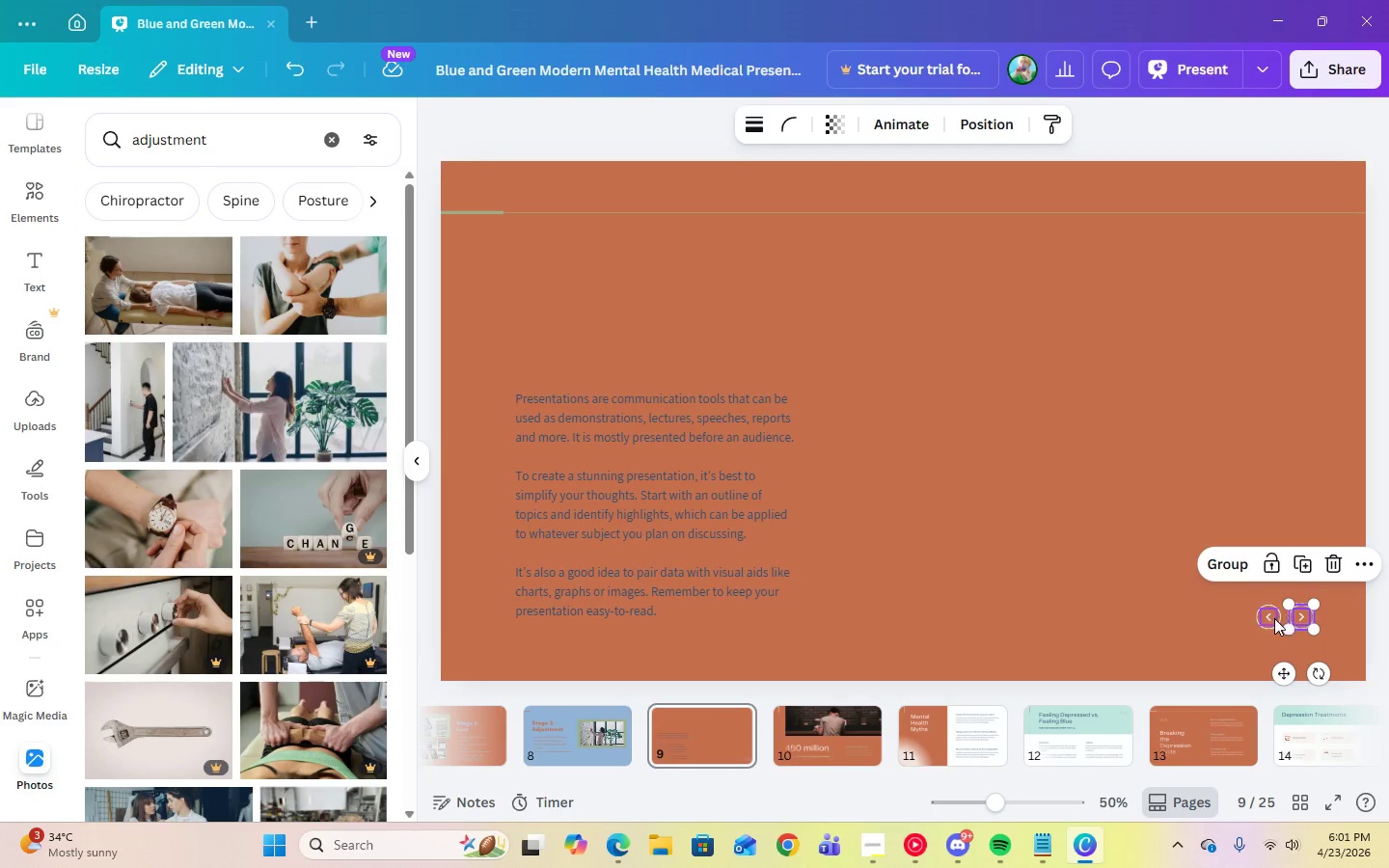 
left_click([1272, 616])
 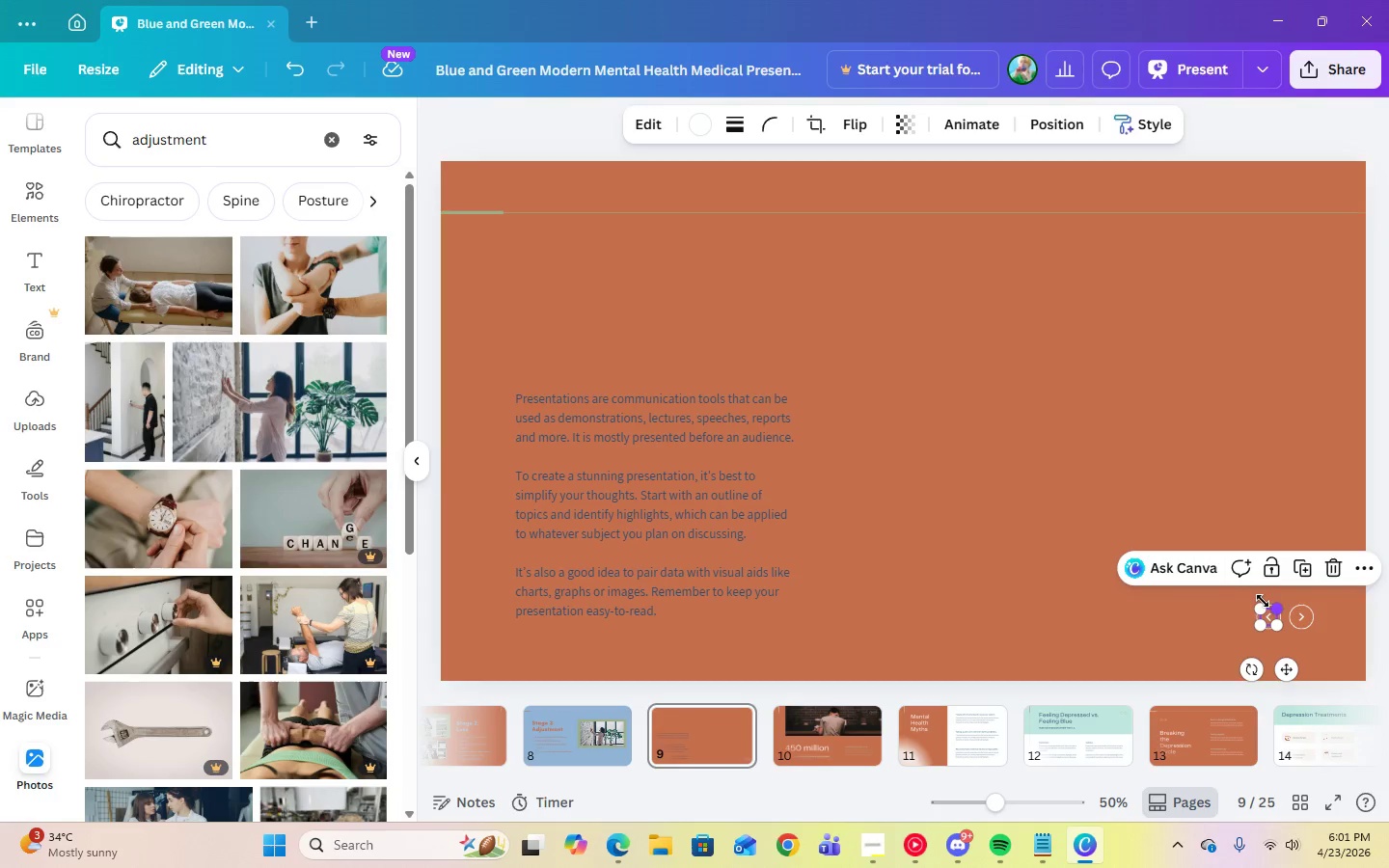 
mouse_move([1210, 582])
 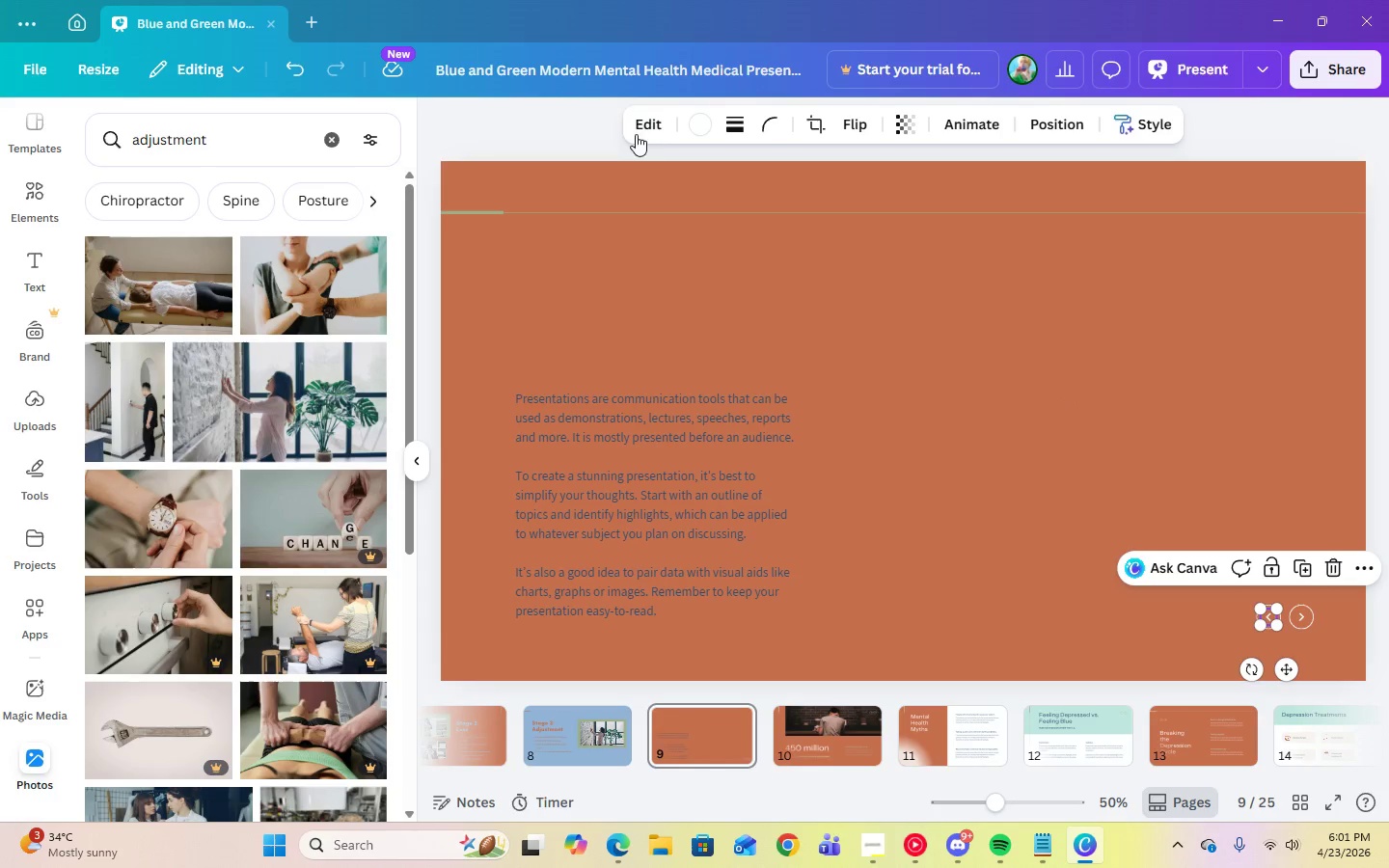 
left_click([692, 123])
 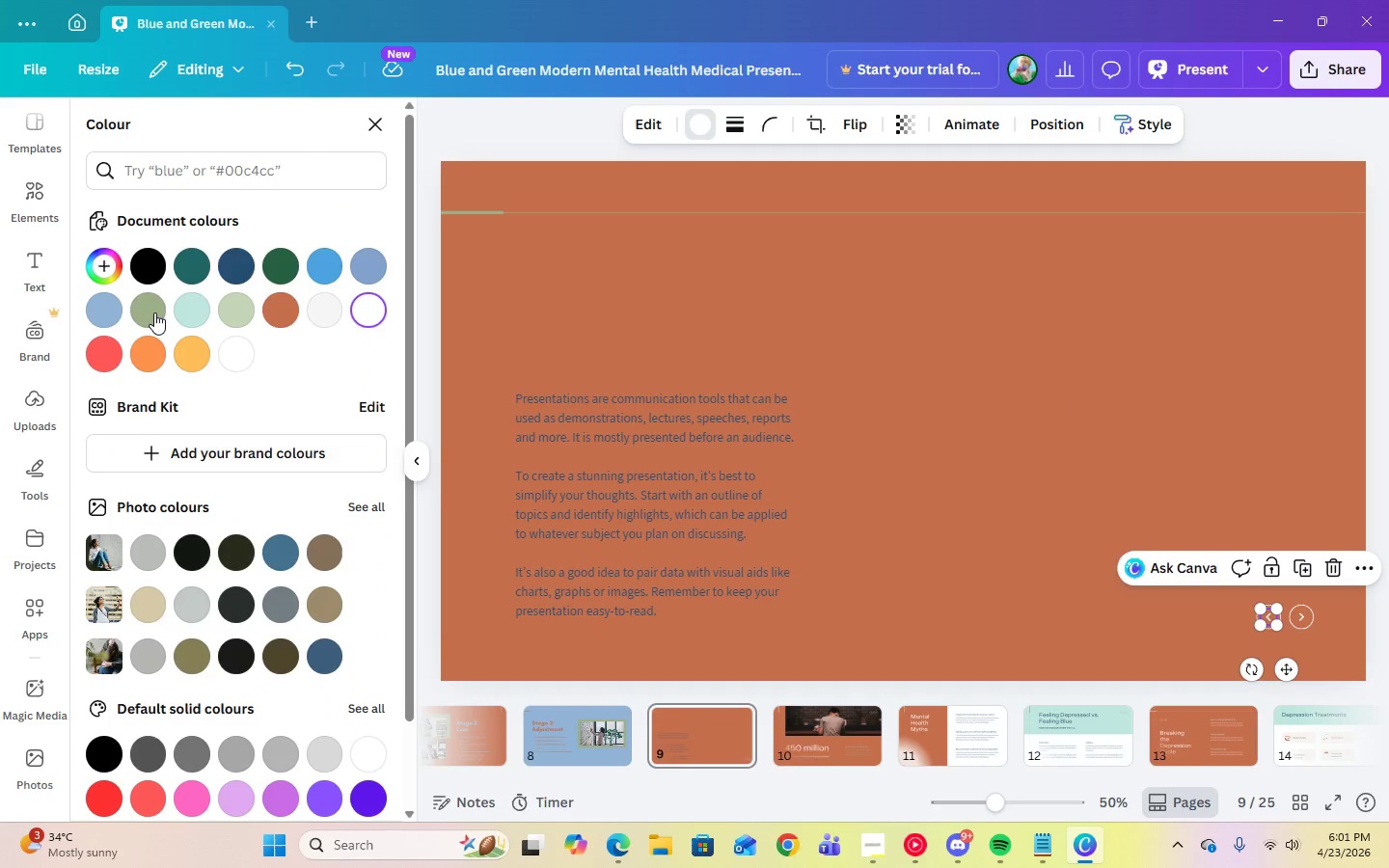 
left_click([154, 312])
 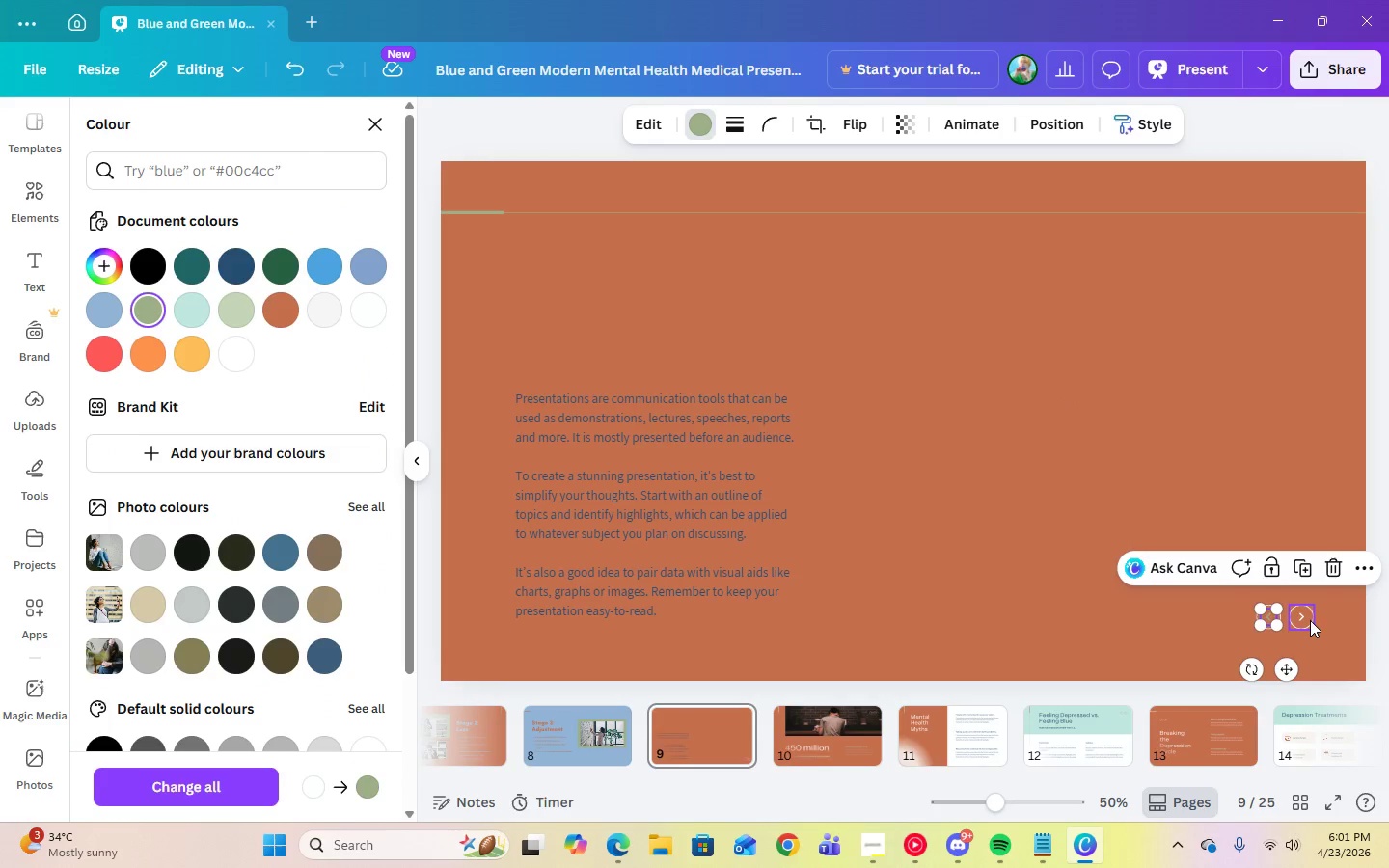 
left_click([1306, 615])
 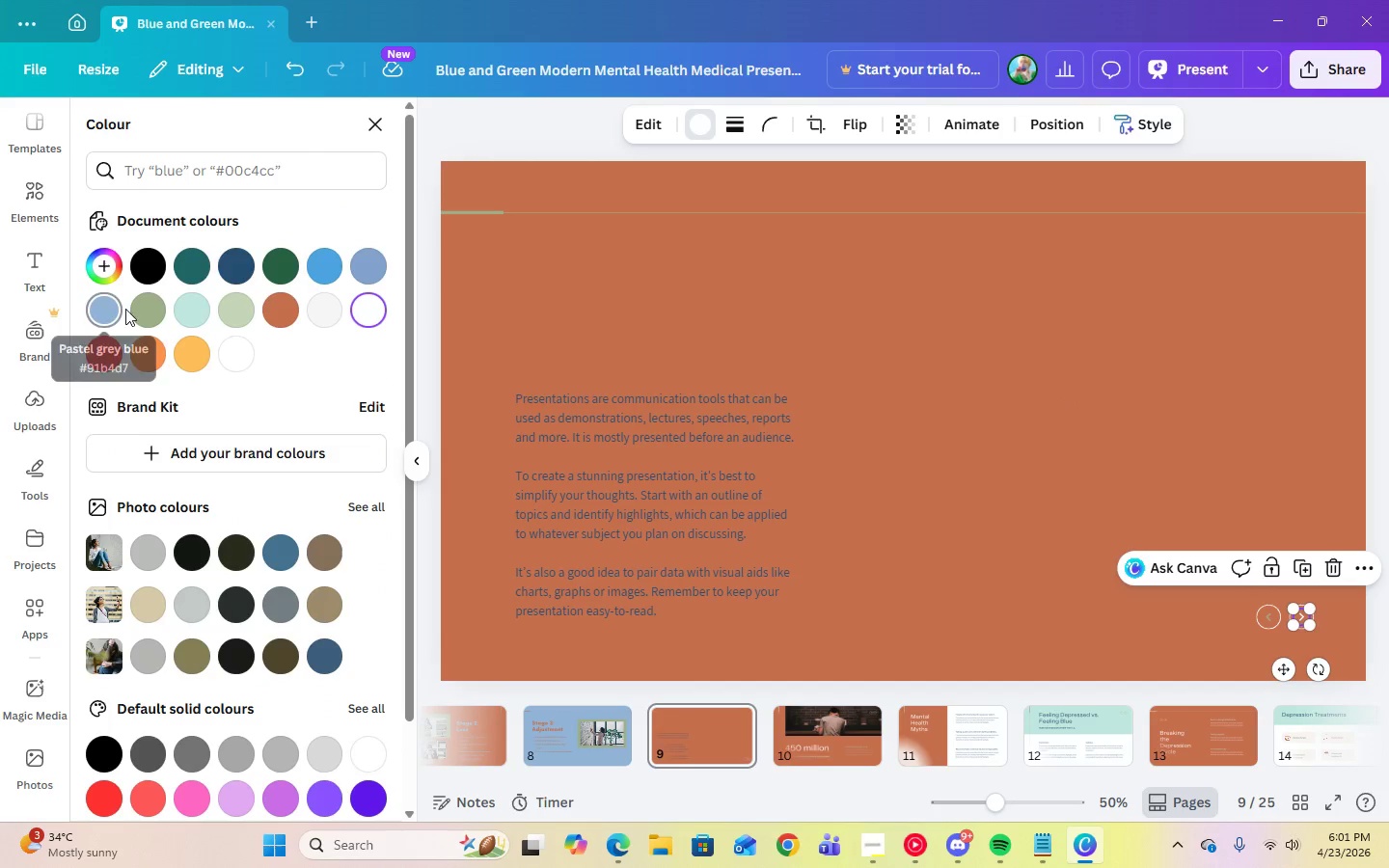 
left_click([133, 311])
 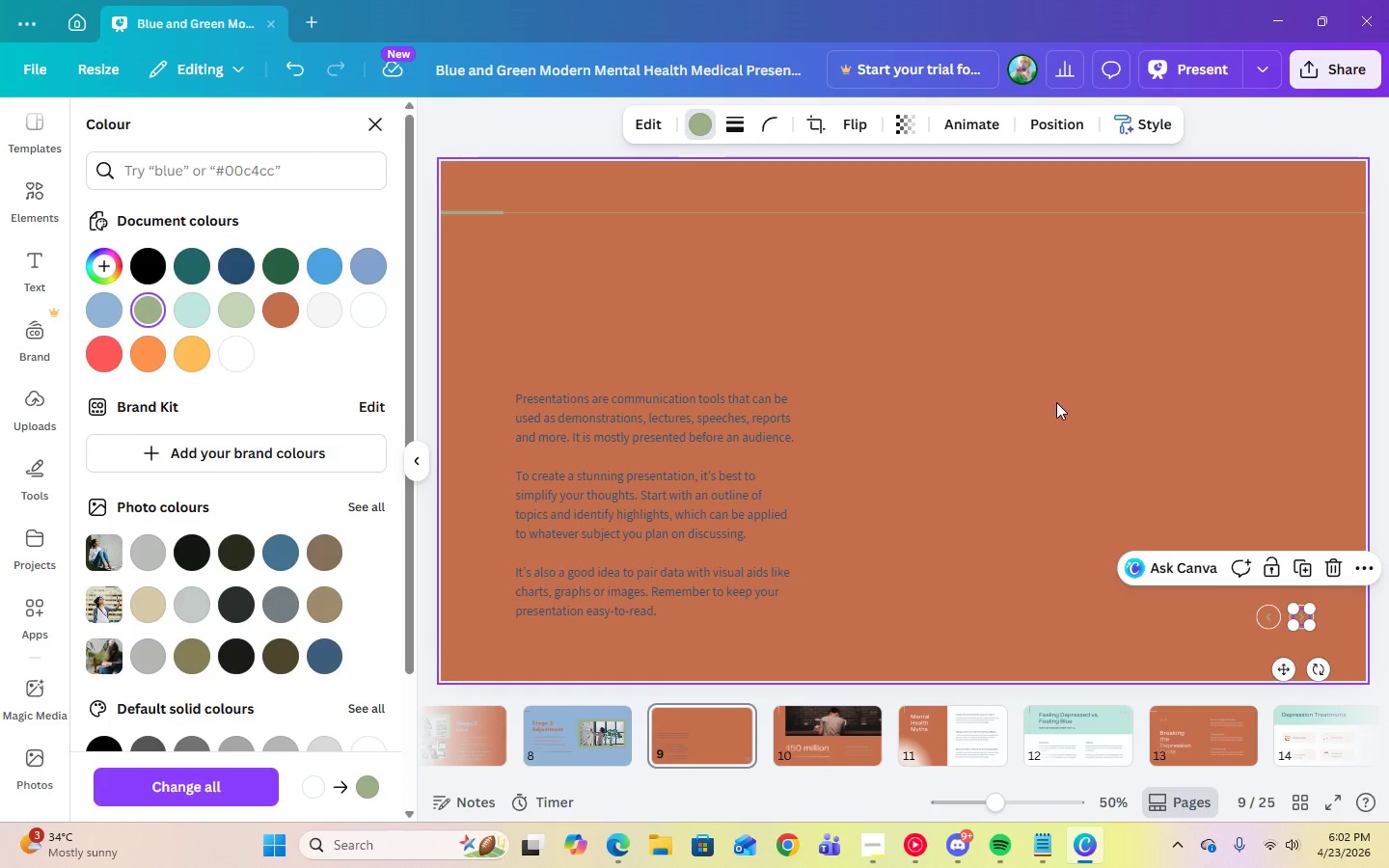 
left_click([1057, 403])
 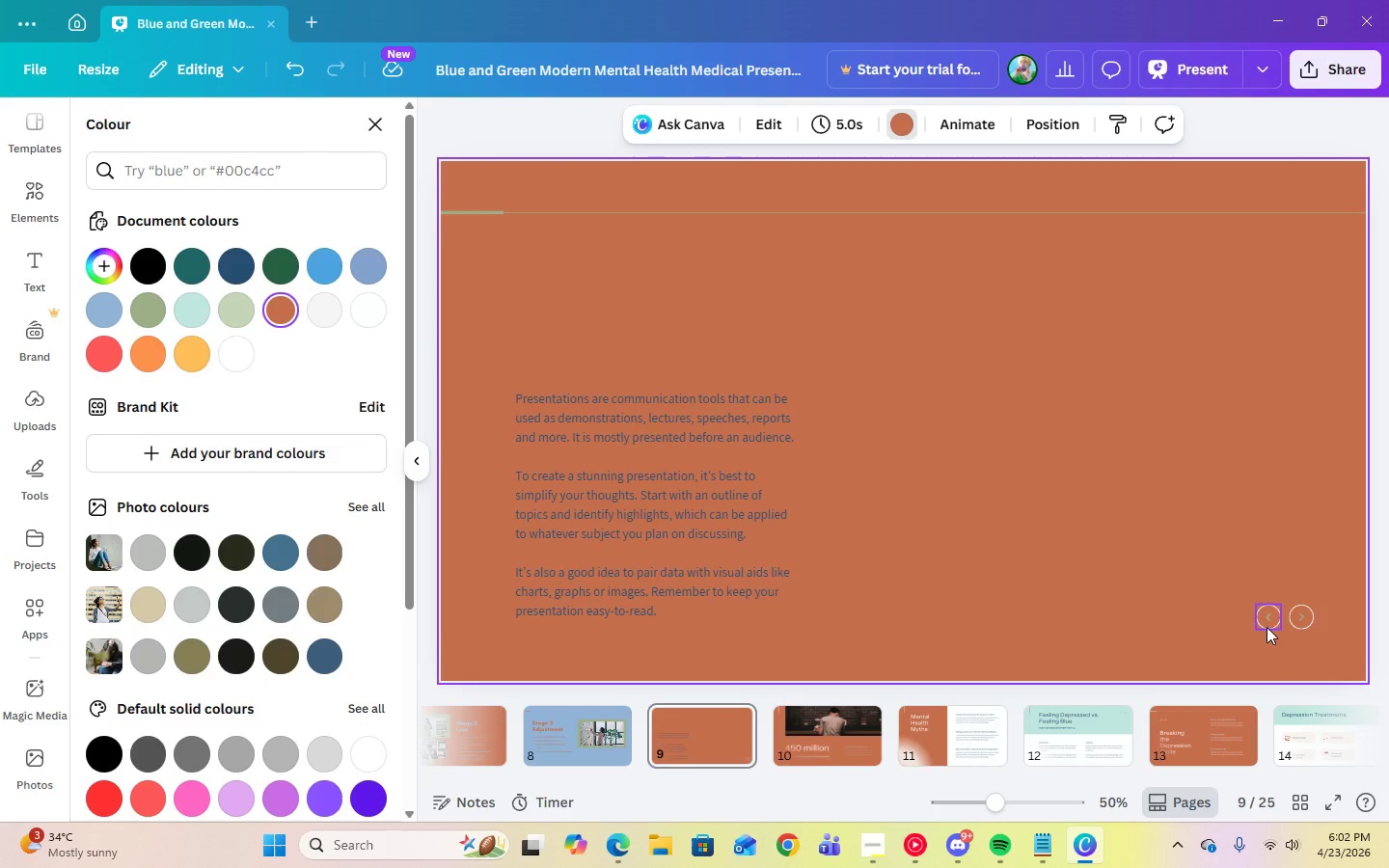 
left_click([1267, 628])
 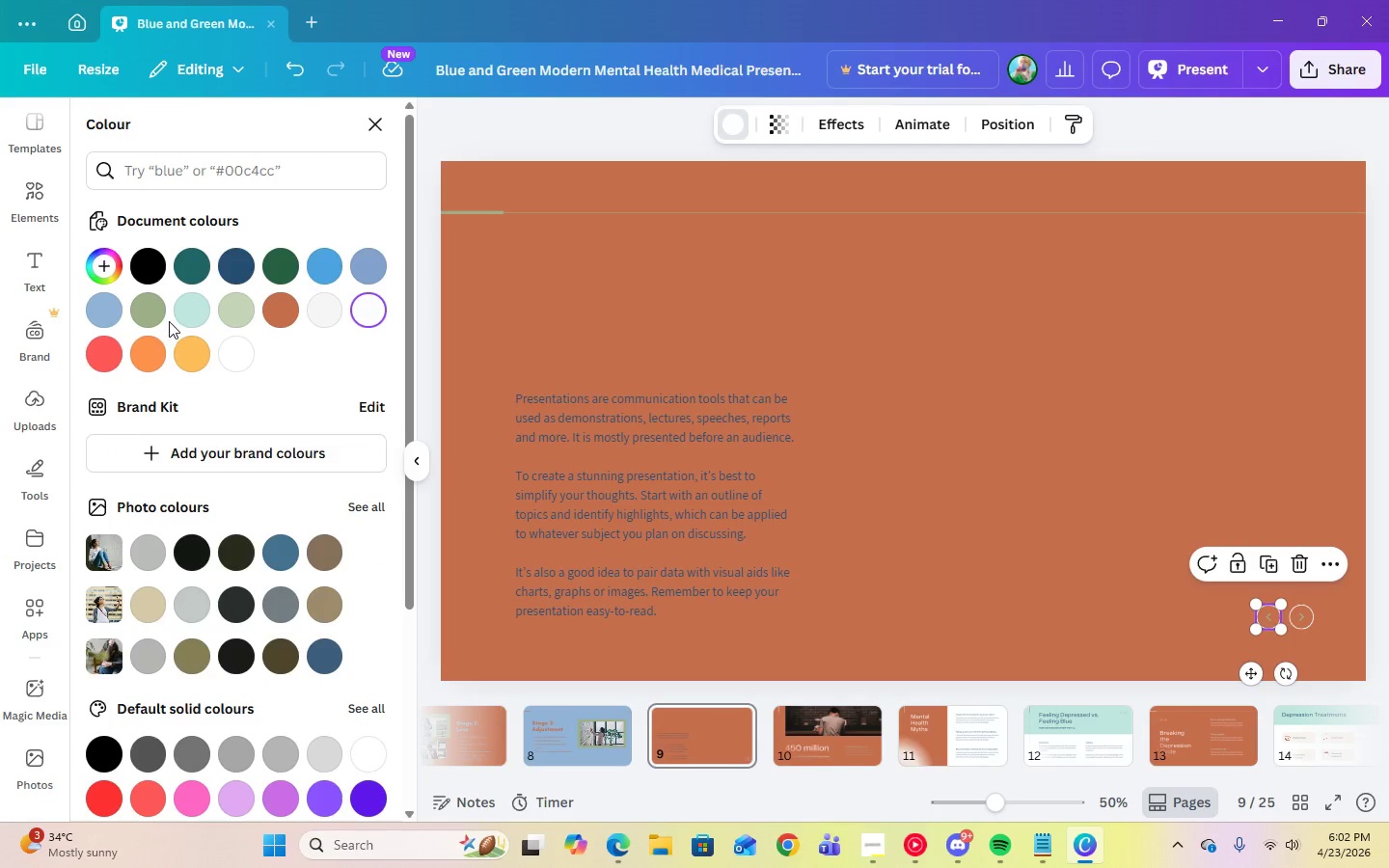 
left_click([154, 315])
 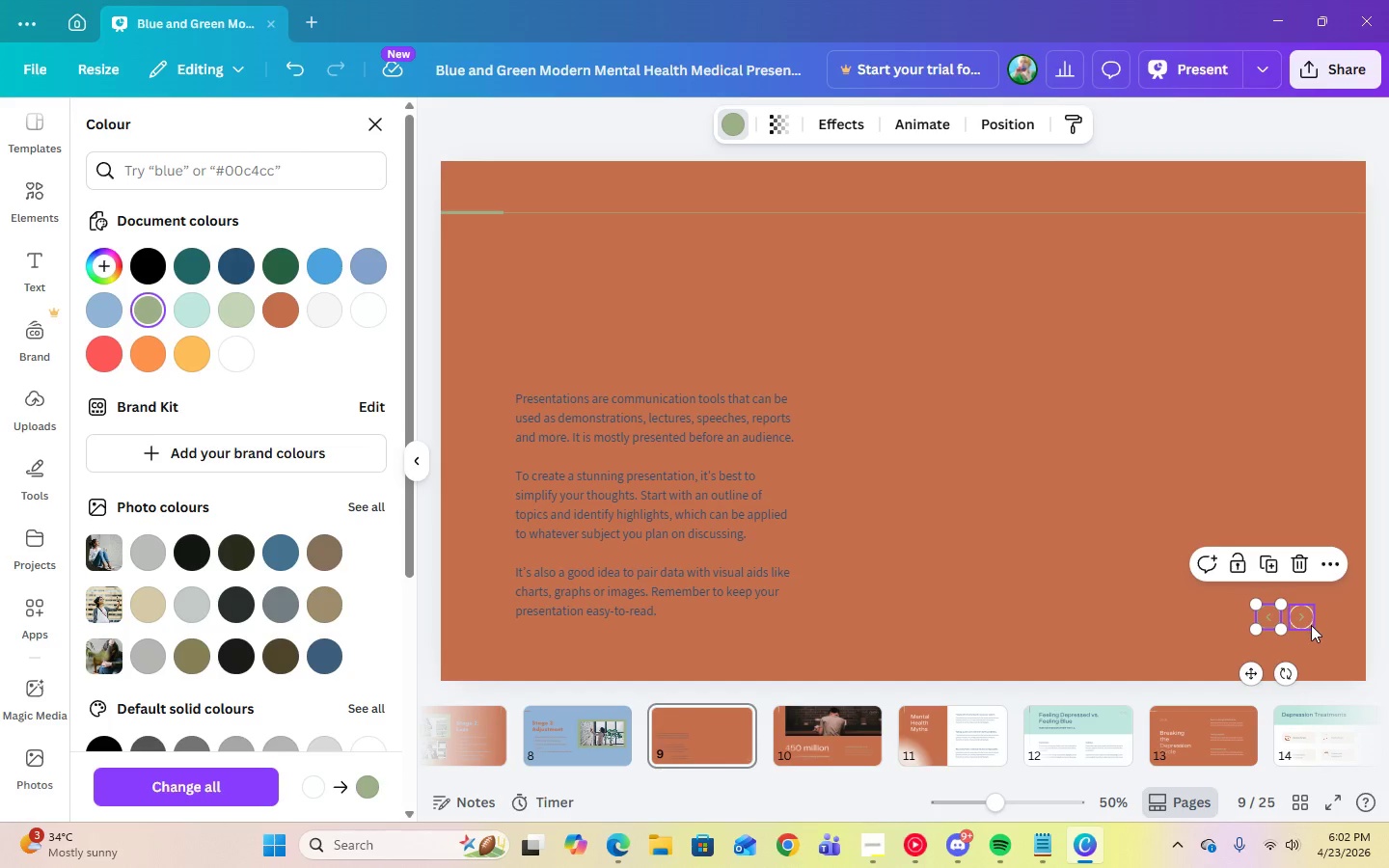 
left_click([1310, 625])
 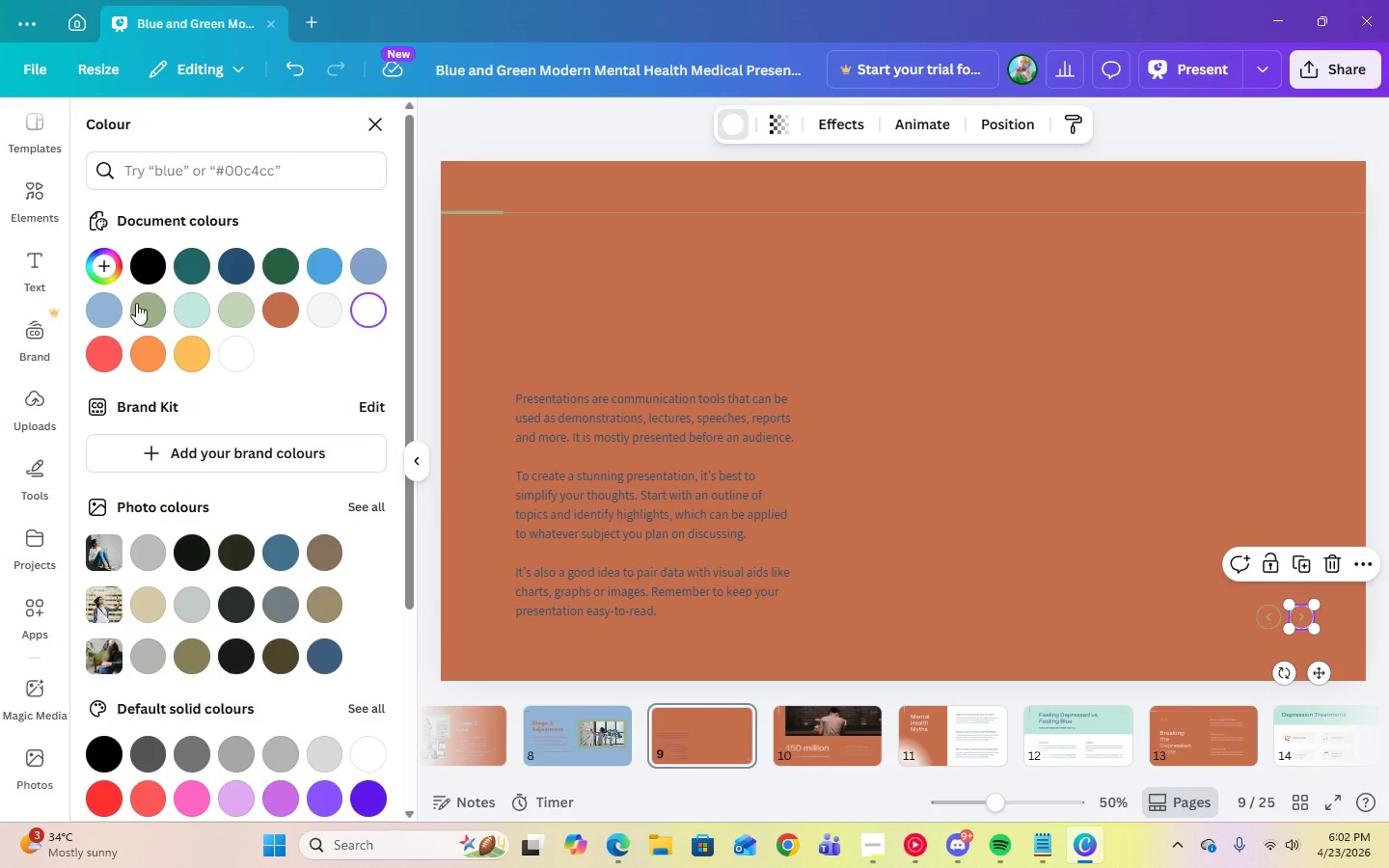 
left_click([147, 313])
 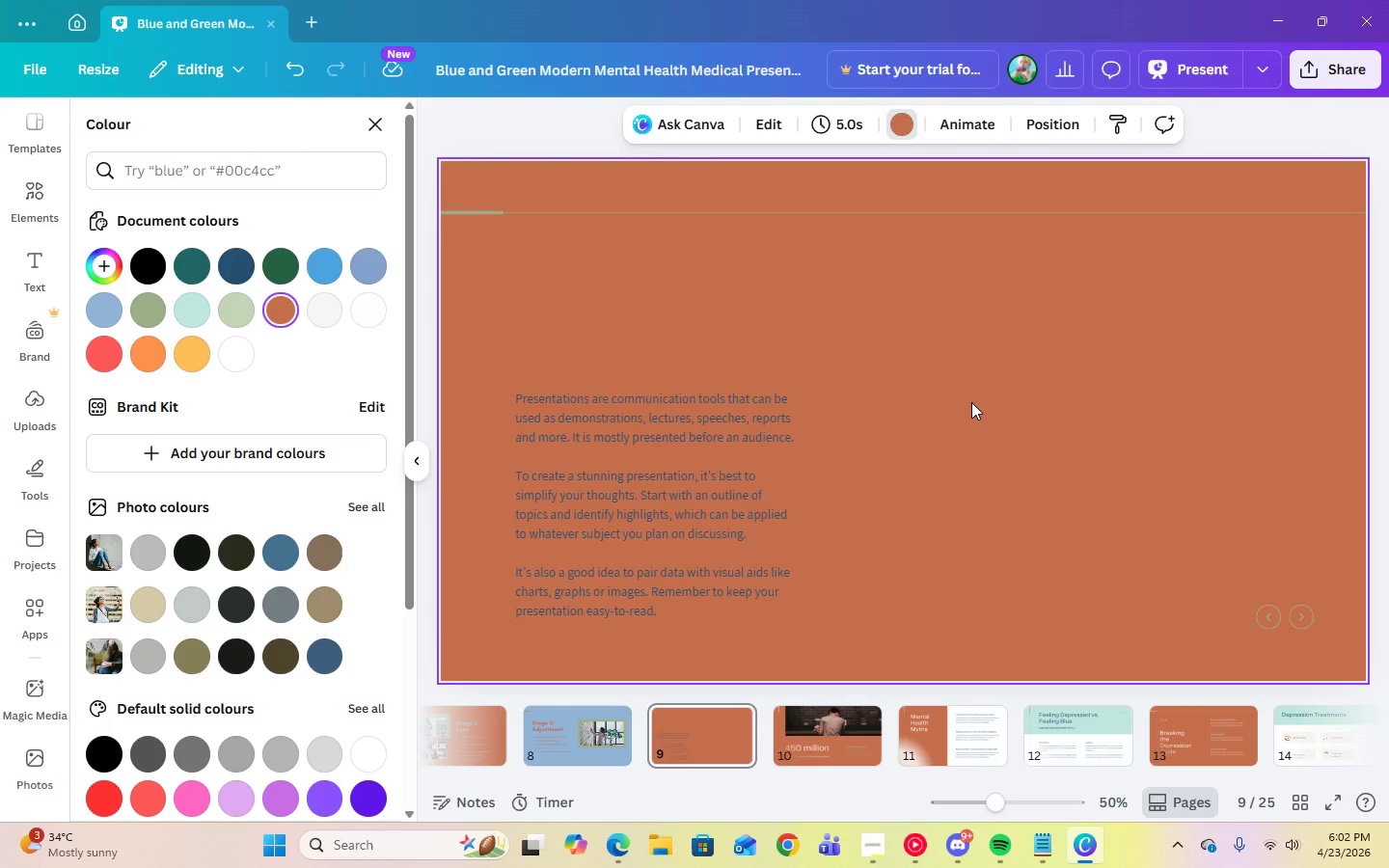 
wait(11.17)
 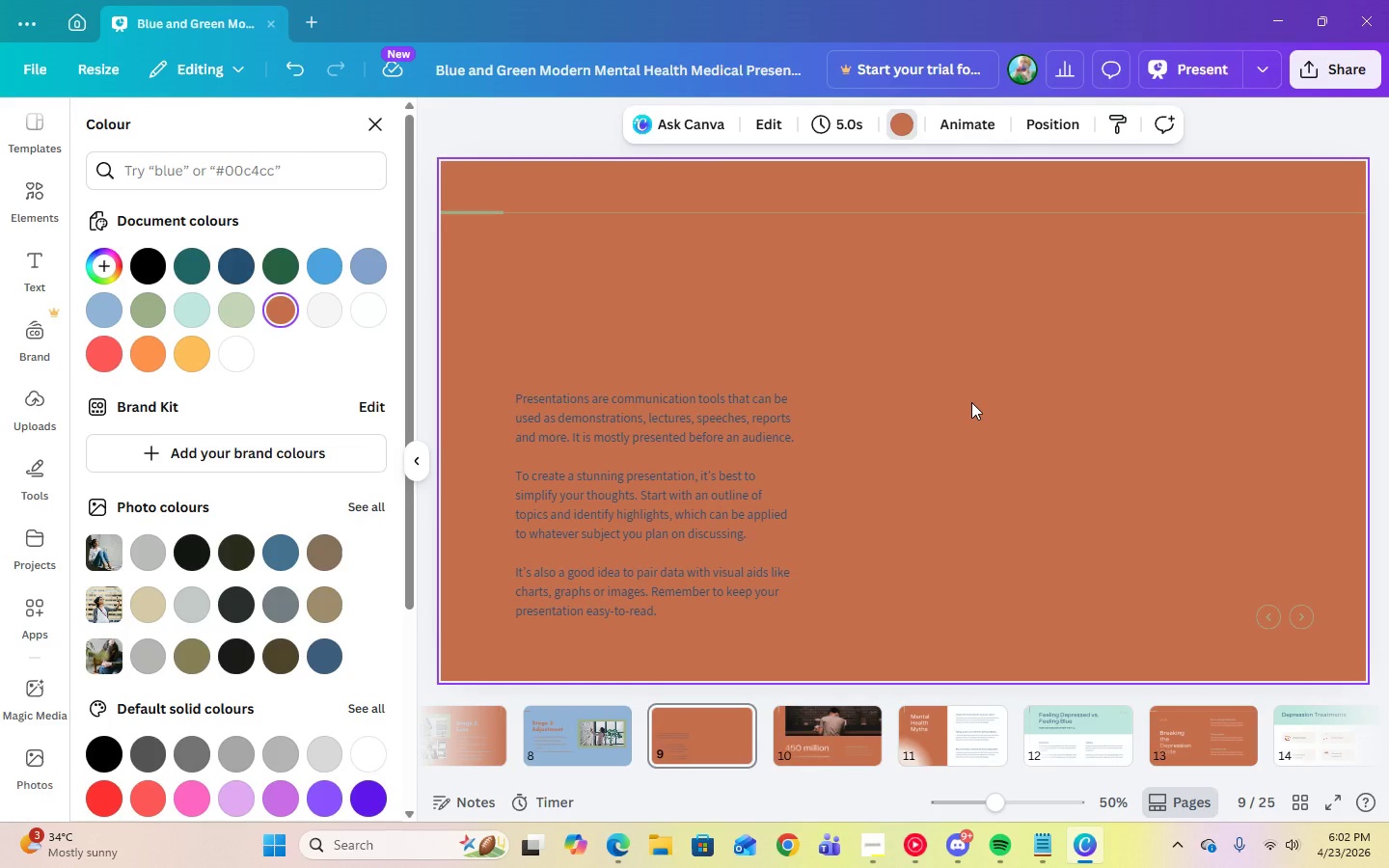 
left_click([952, 437])
 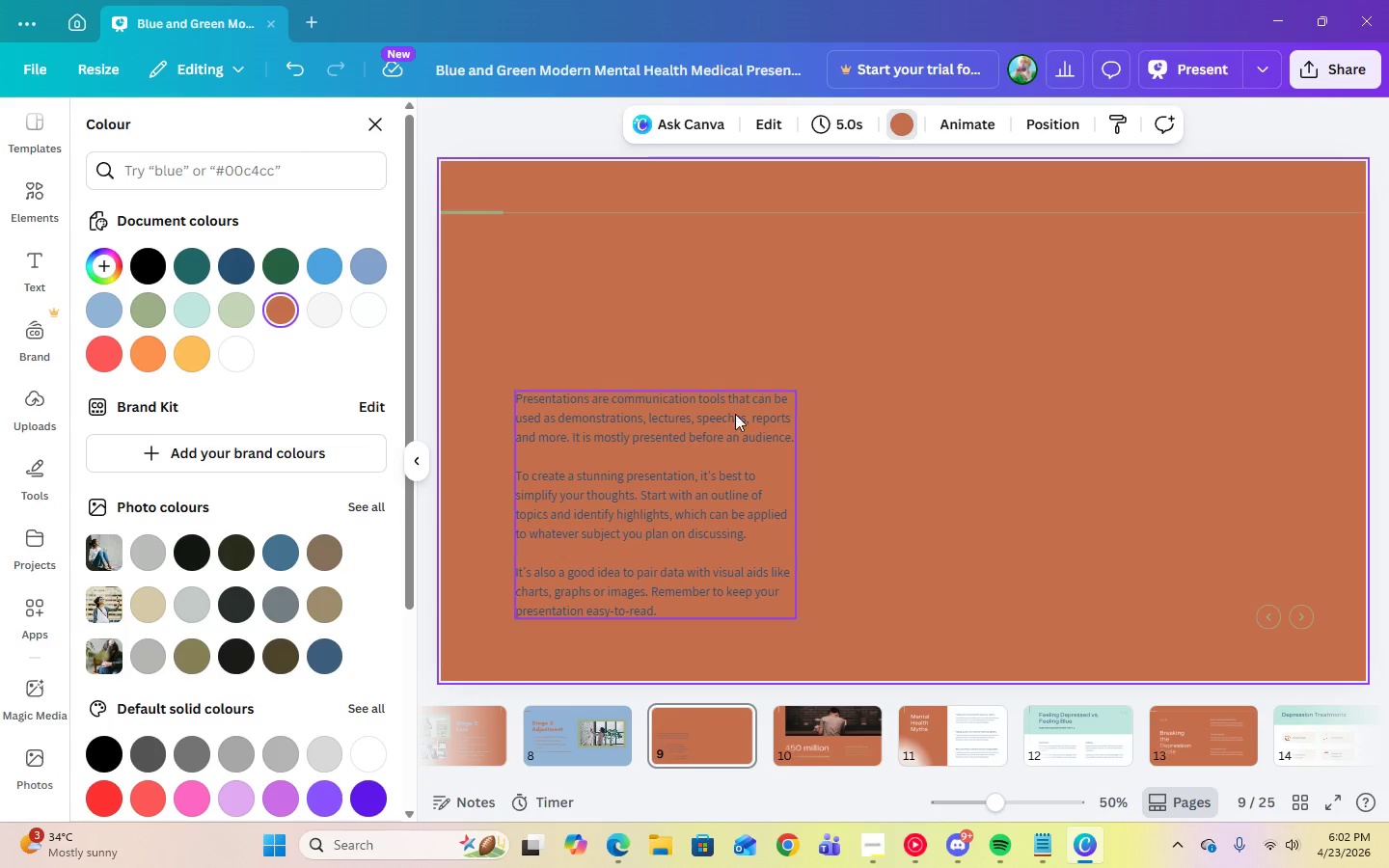 
left_click([653, 443])
 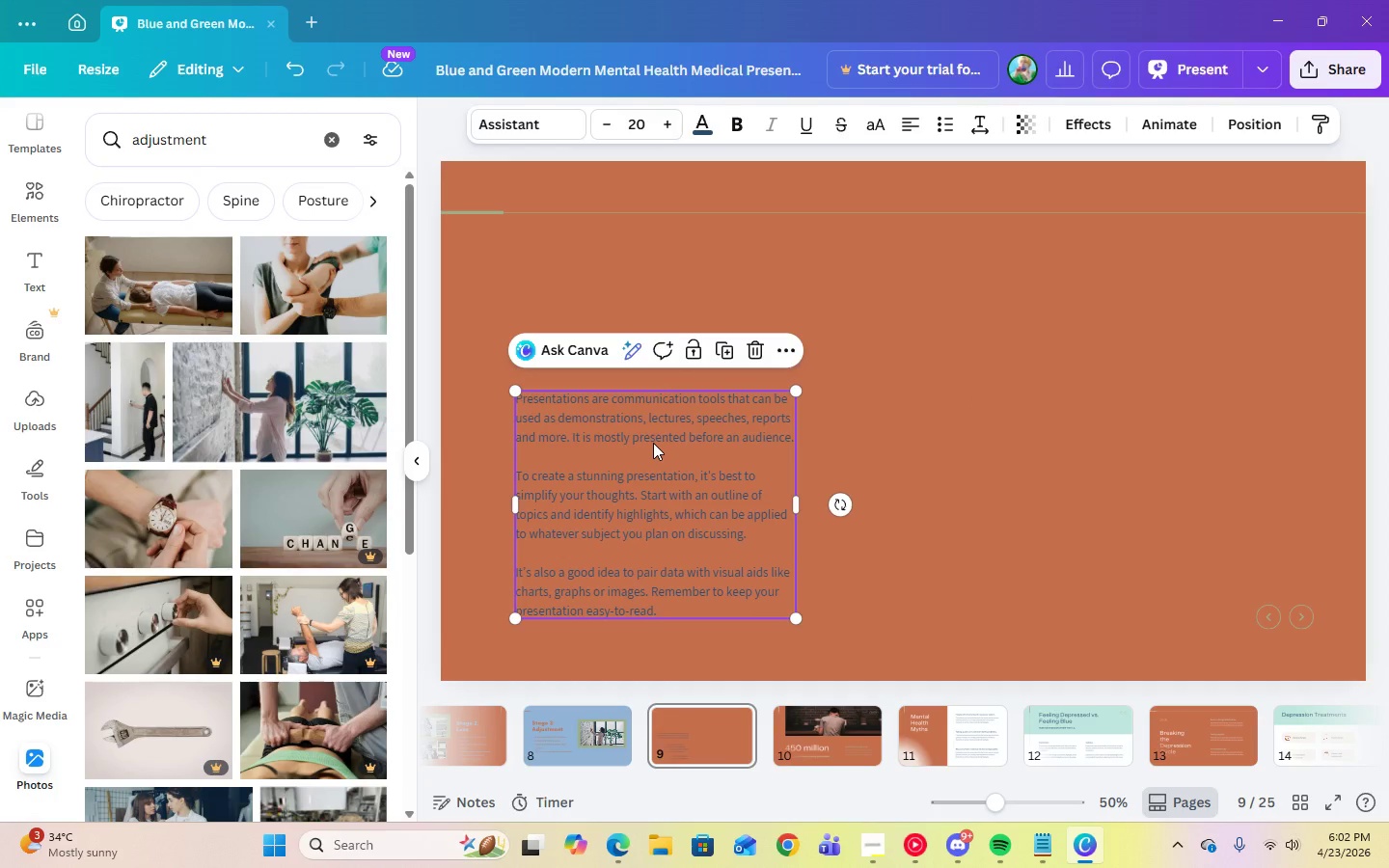 
left_click([919, 467])
 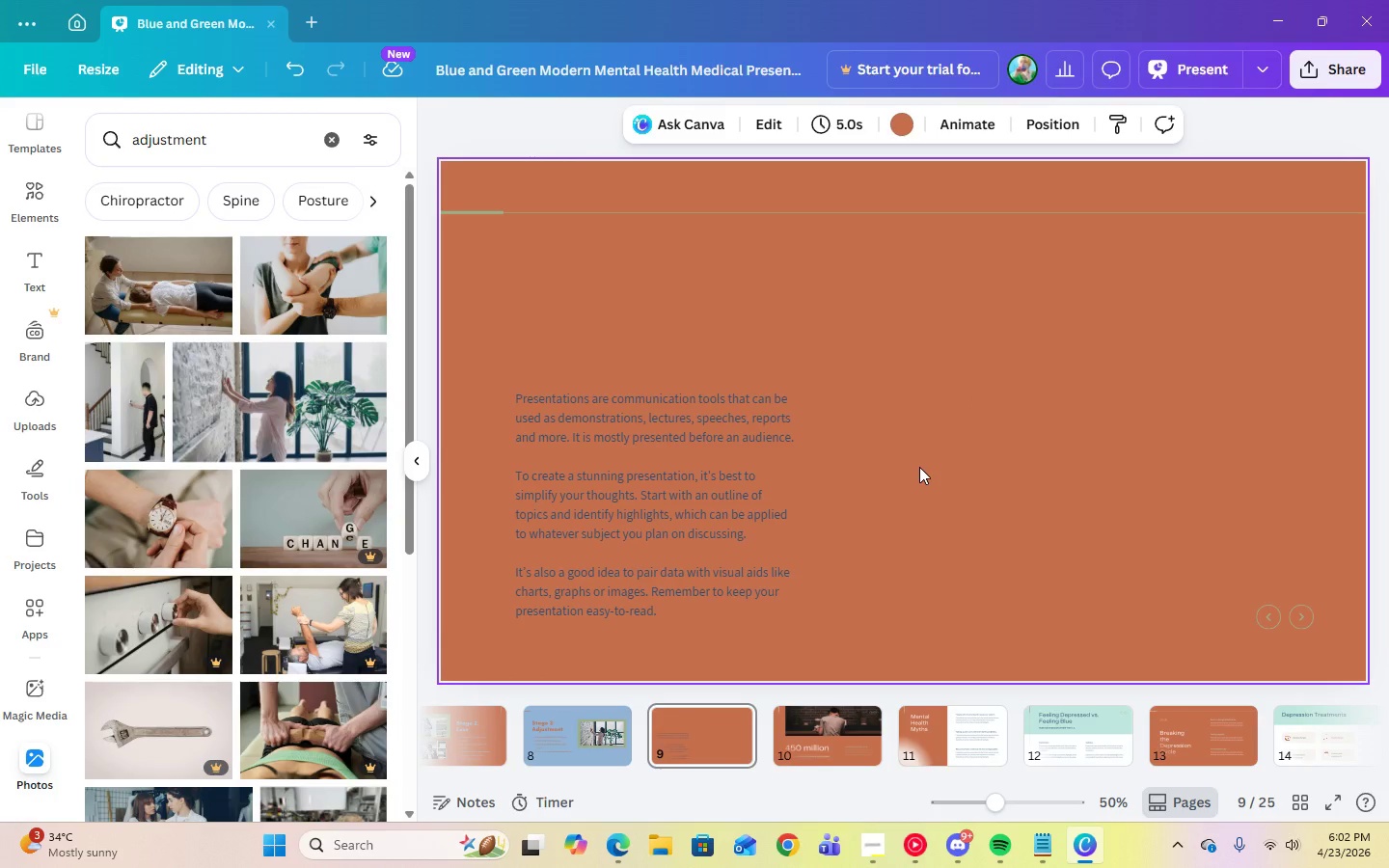 
wait(31.05)
 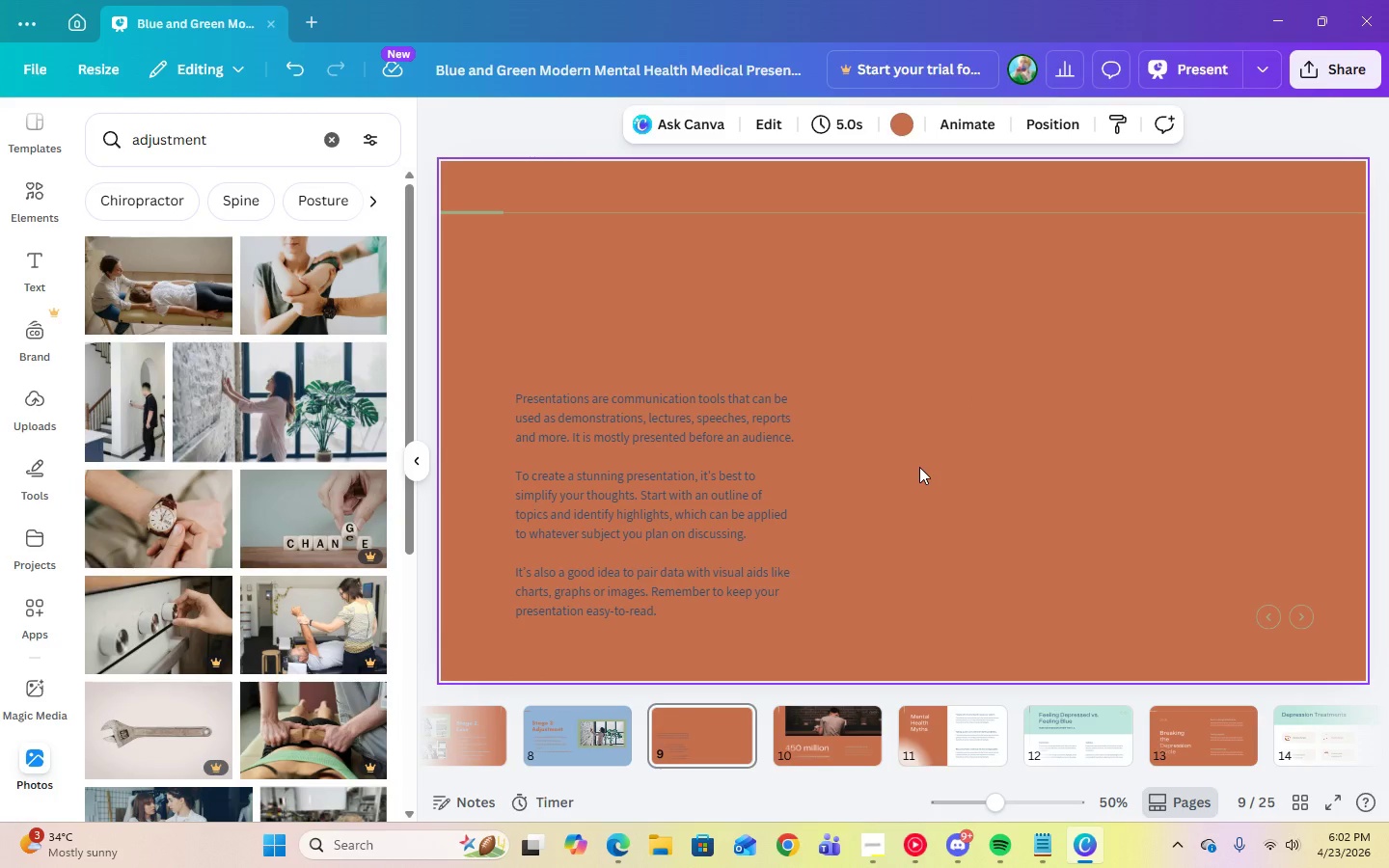 
left_click([570, 737])
 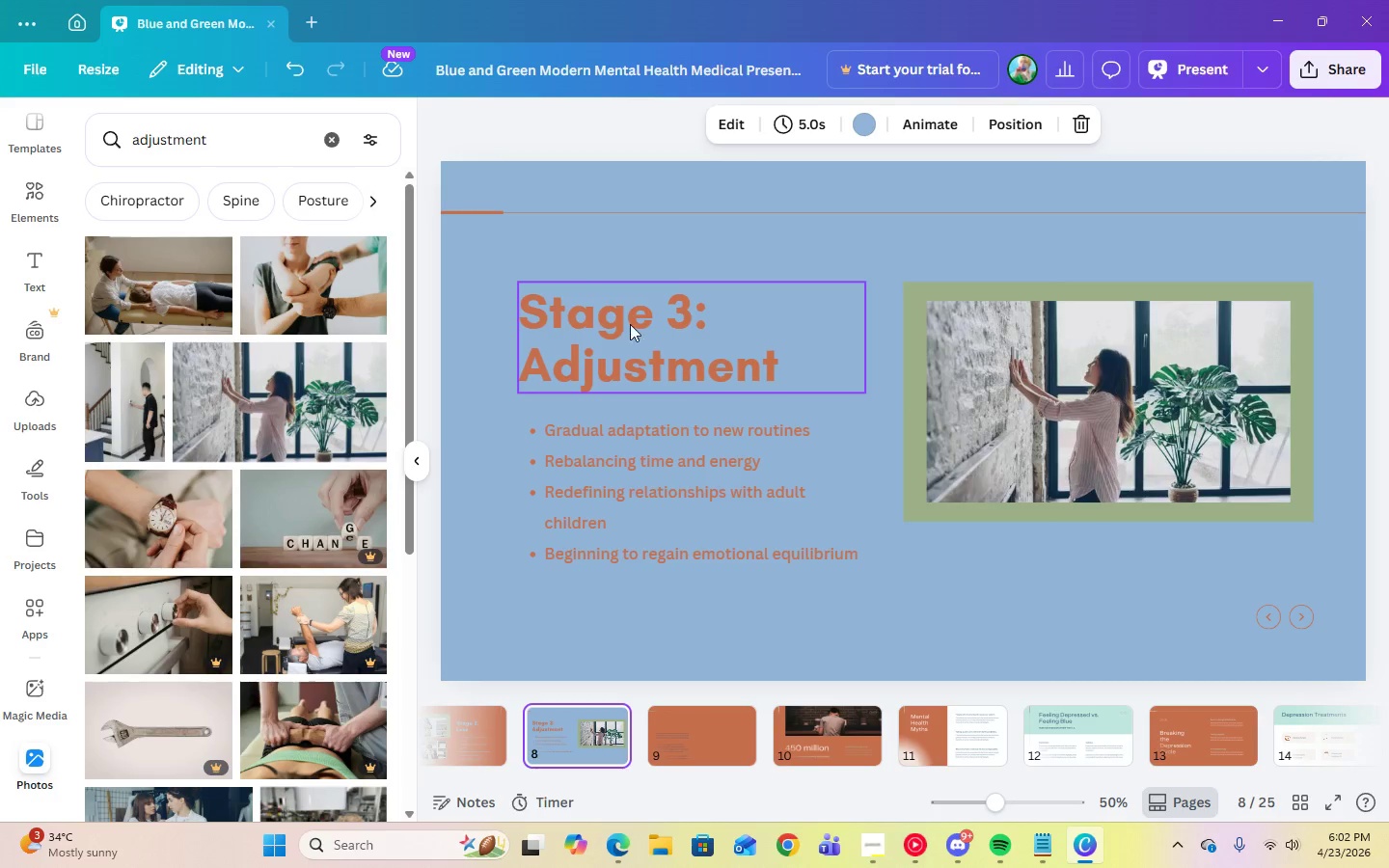 
left_click([629, 332])
 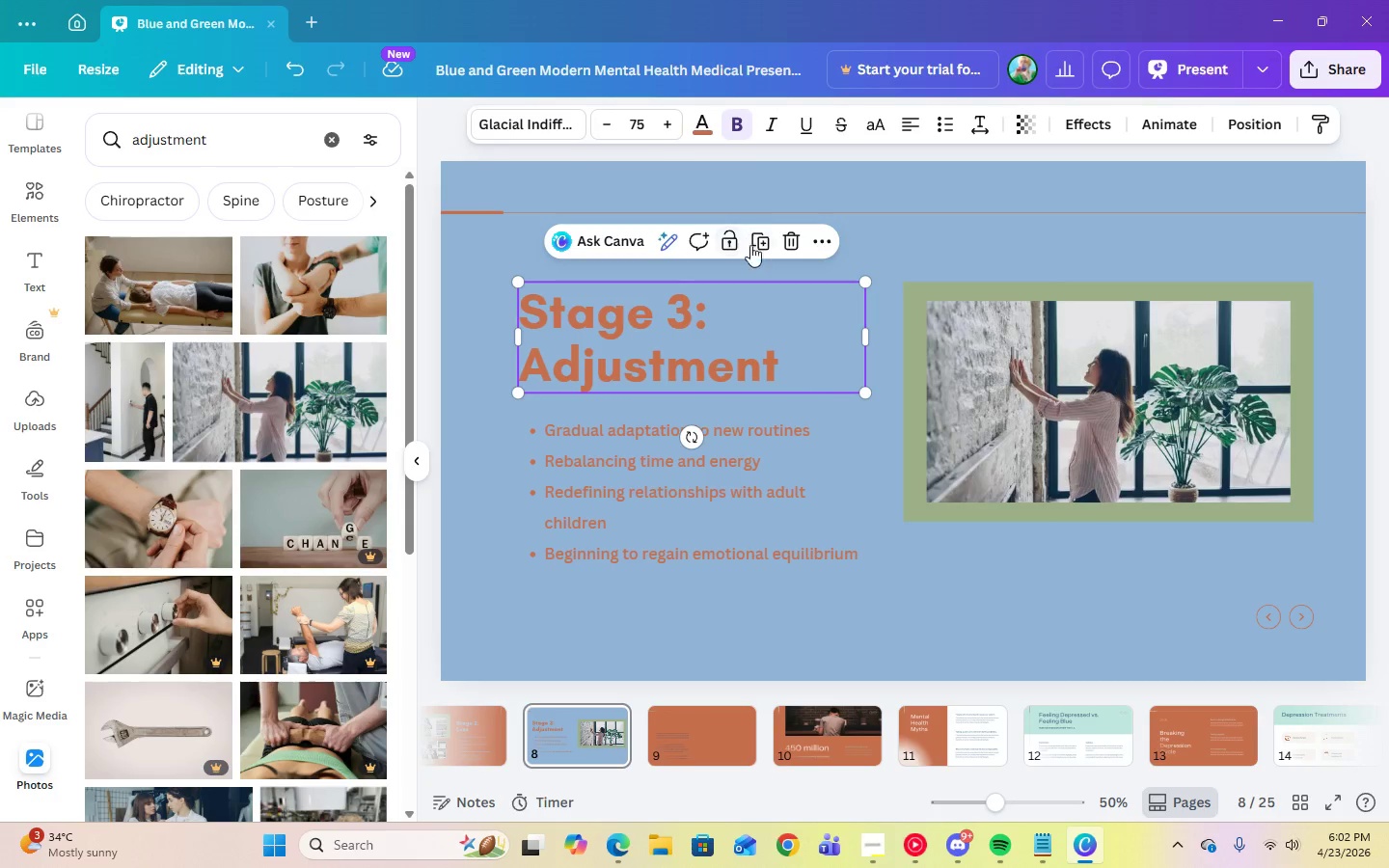 
left_click([759, 243])
 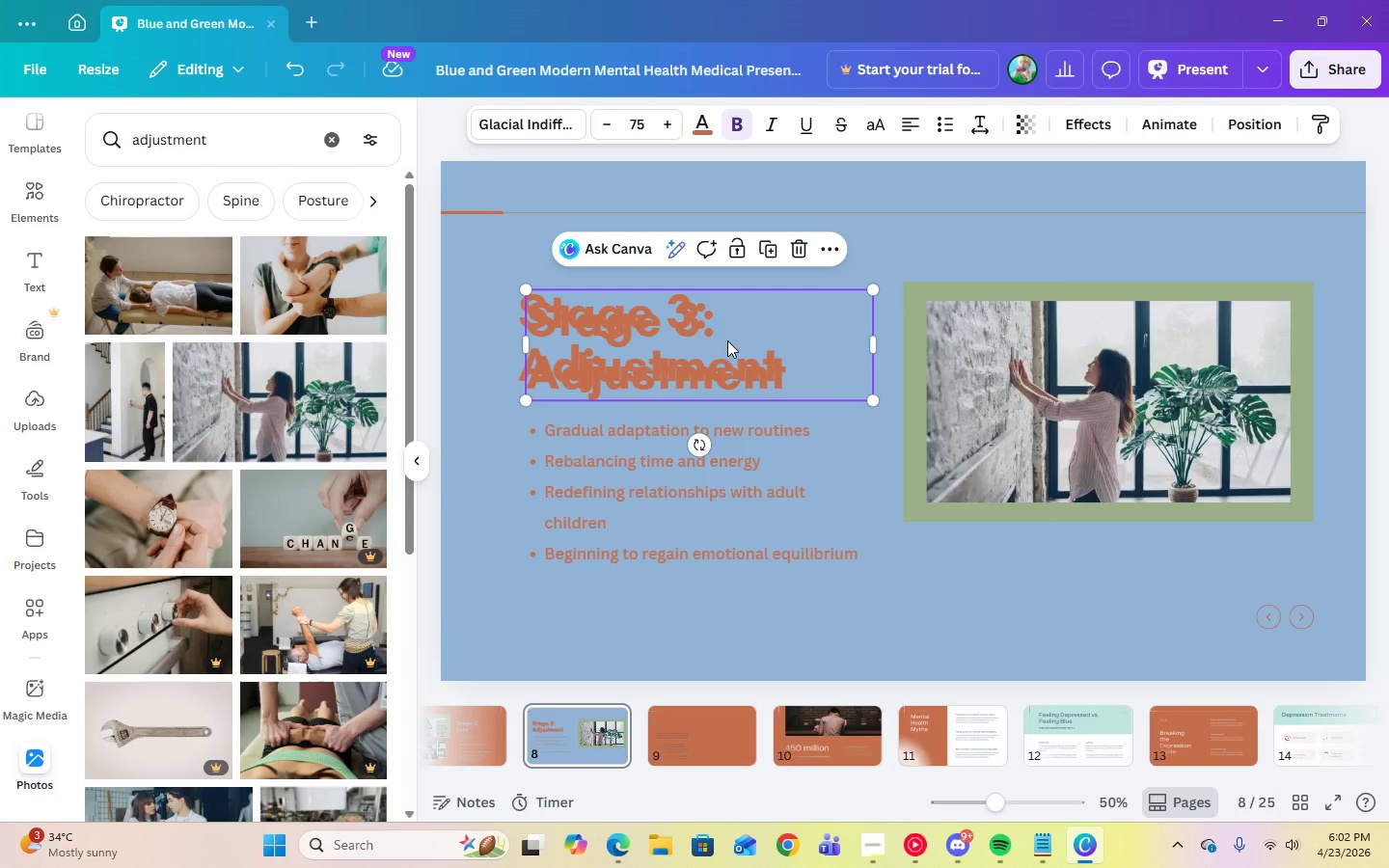 
left_click_drag(start_coordinate=[727, 340], to_coordinate=[723, 717])
 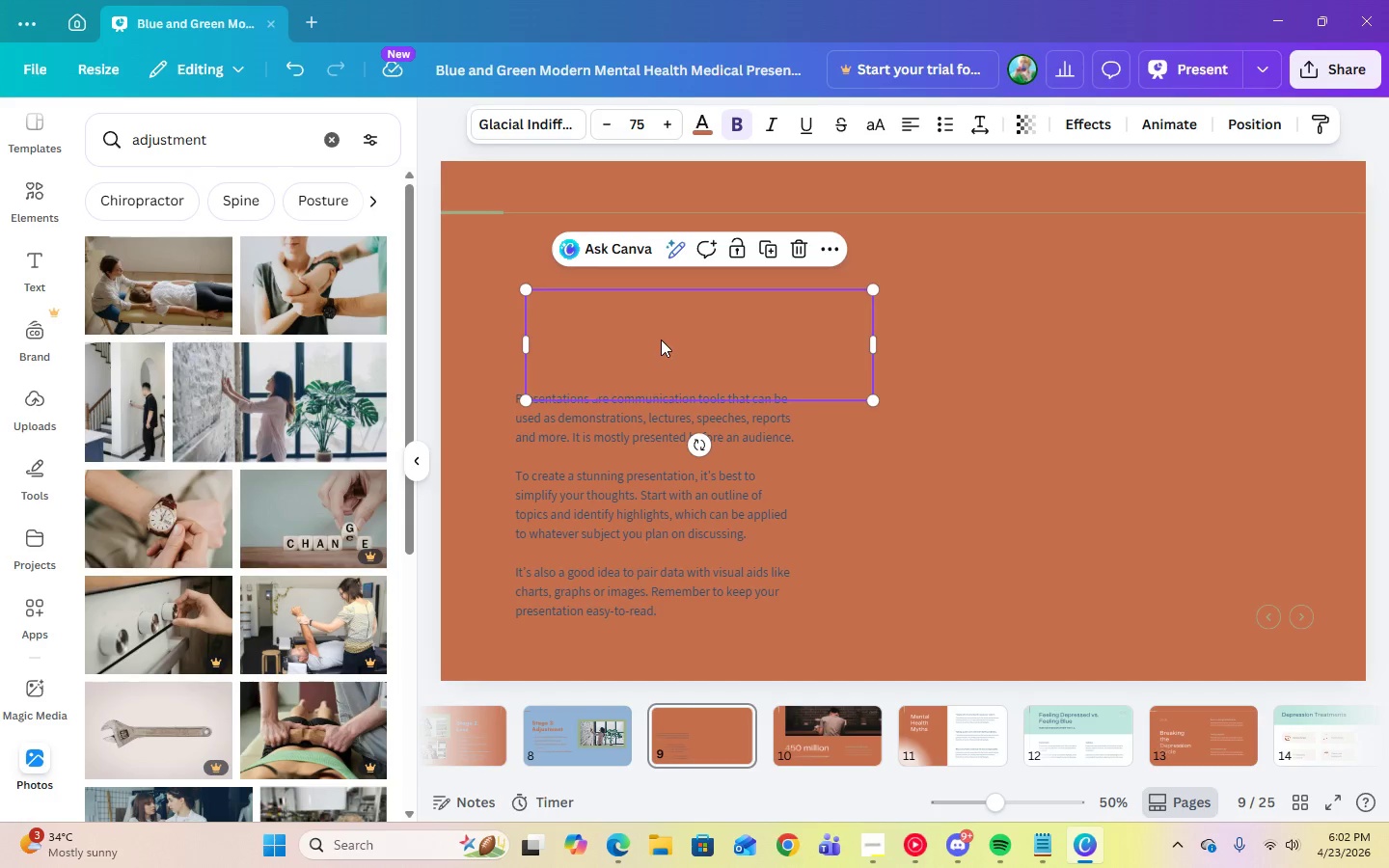 
left_click_drag(start_coordinate=[656, 326], to_coordinate=[645, 294])
 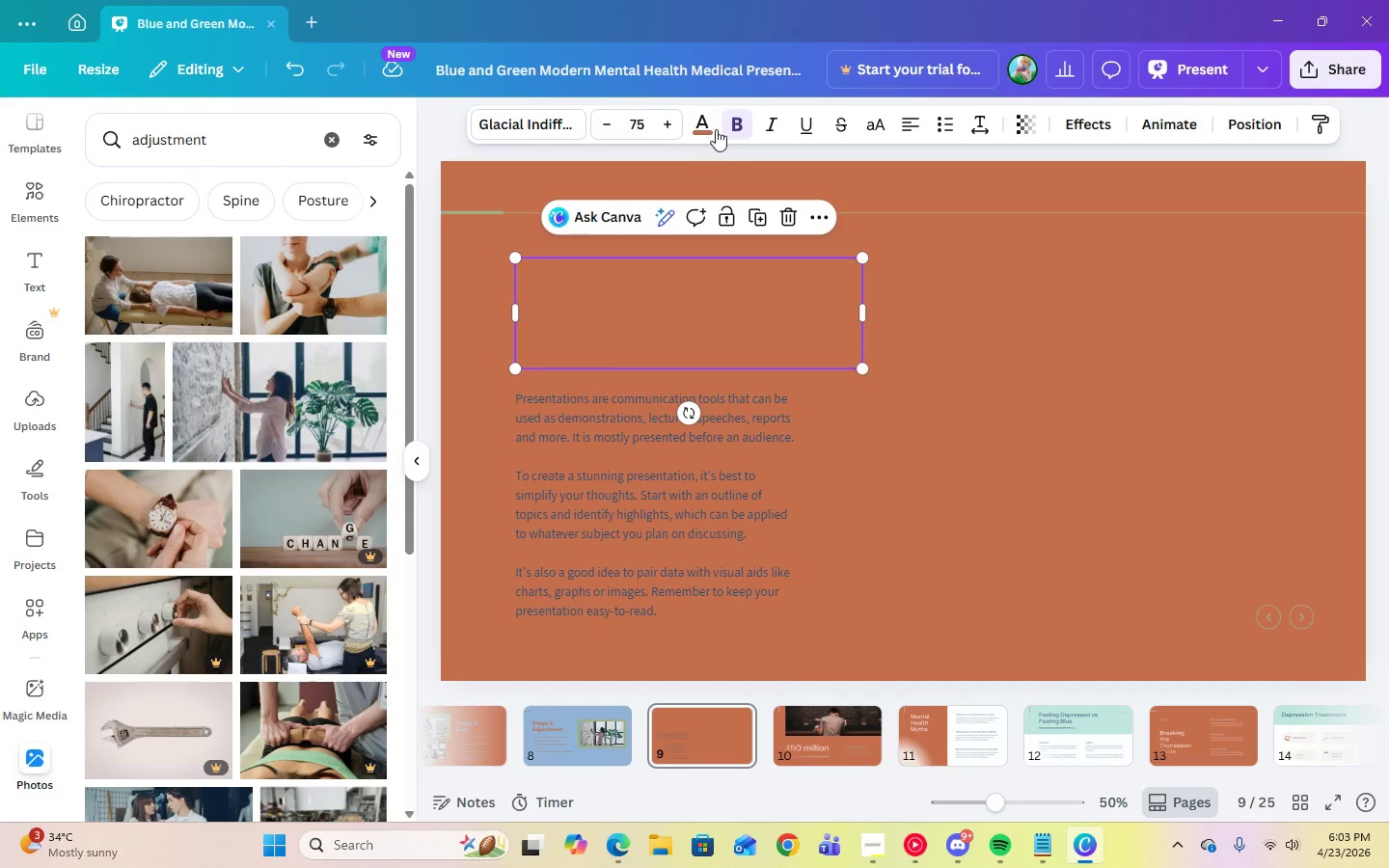 
left_click([716, 126])
 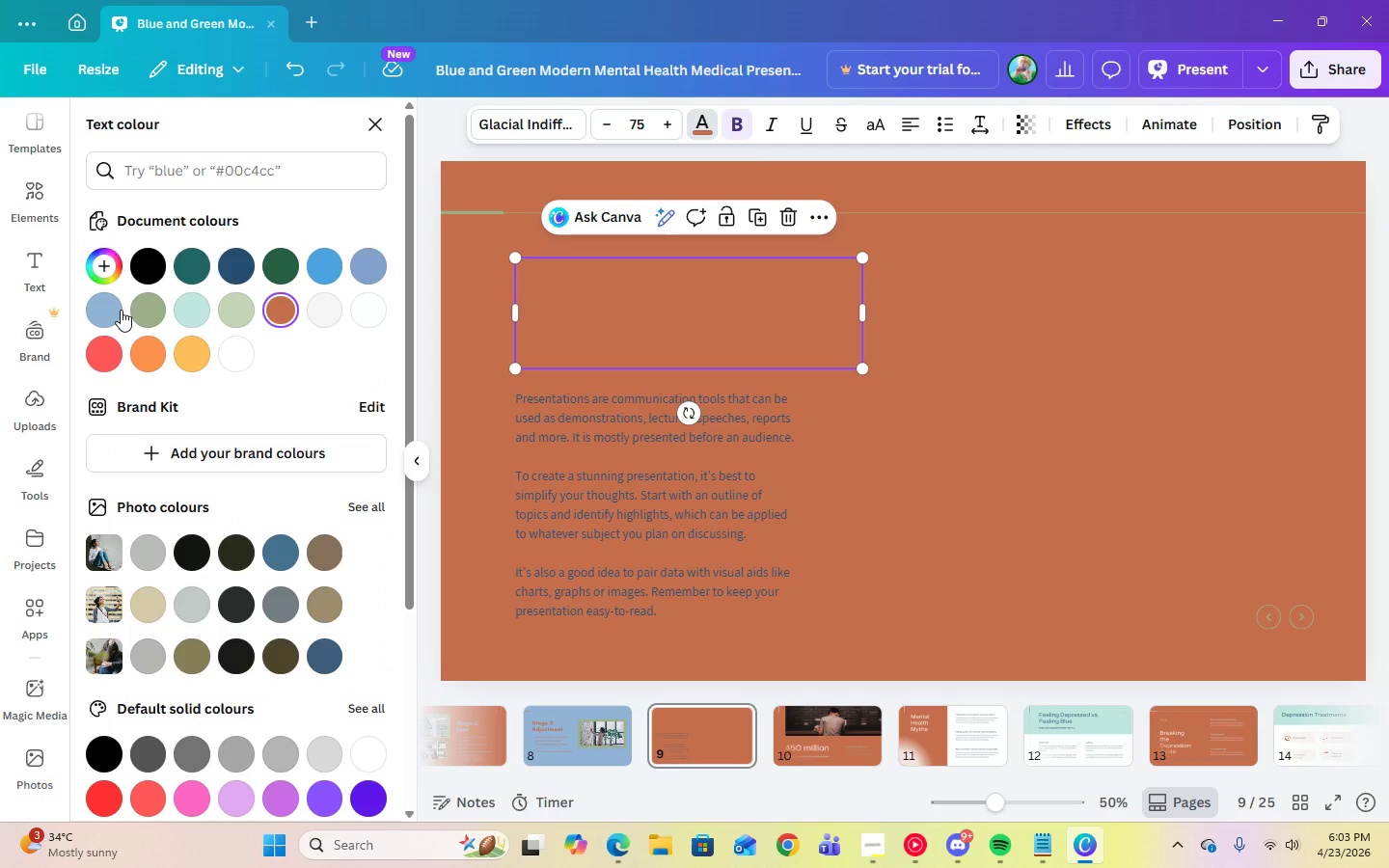 
left_click([119, 310])
 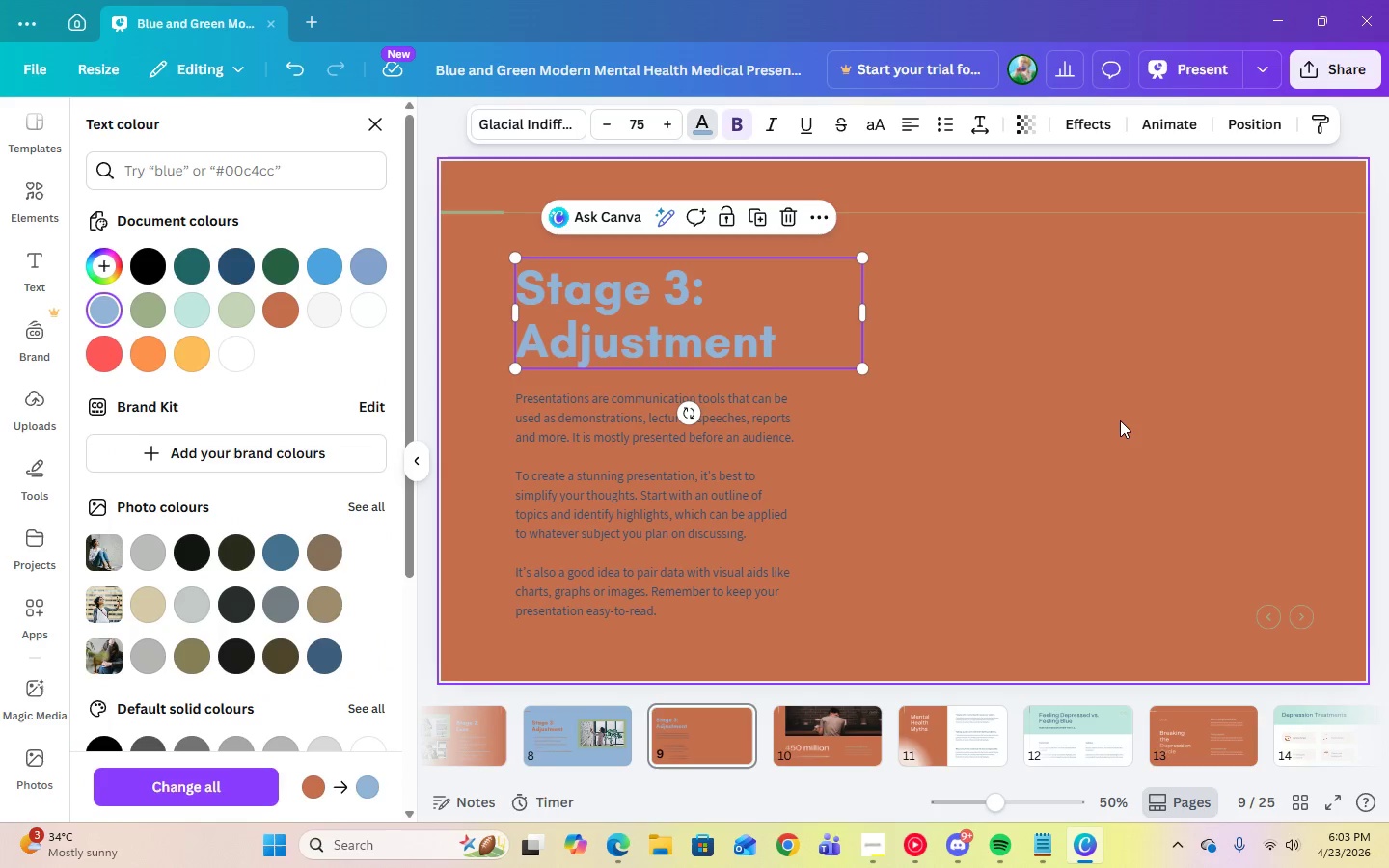 
left_click([1120, 420])
 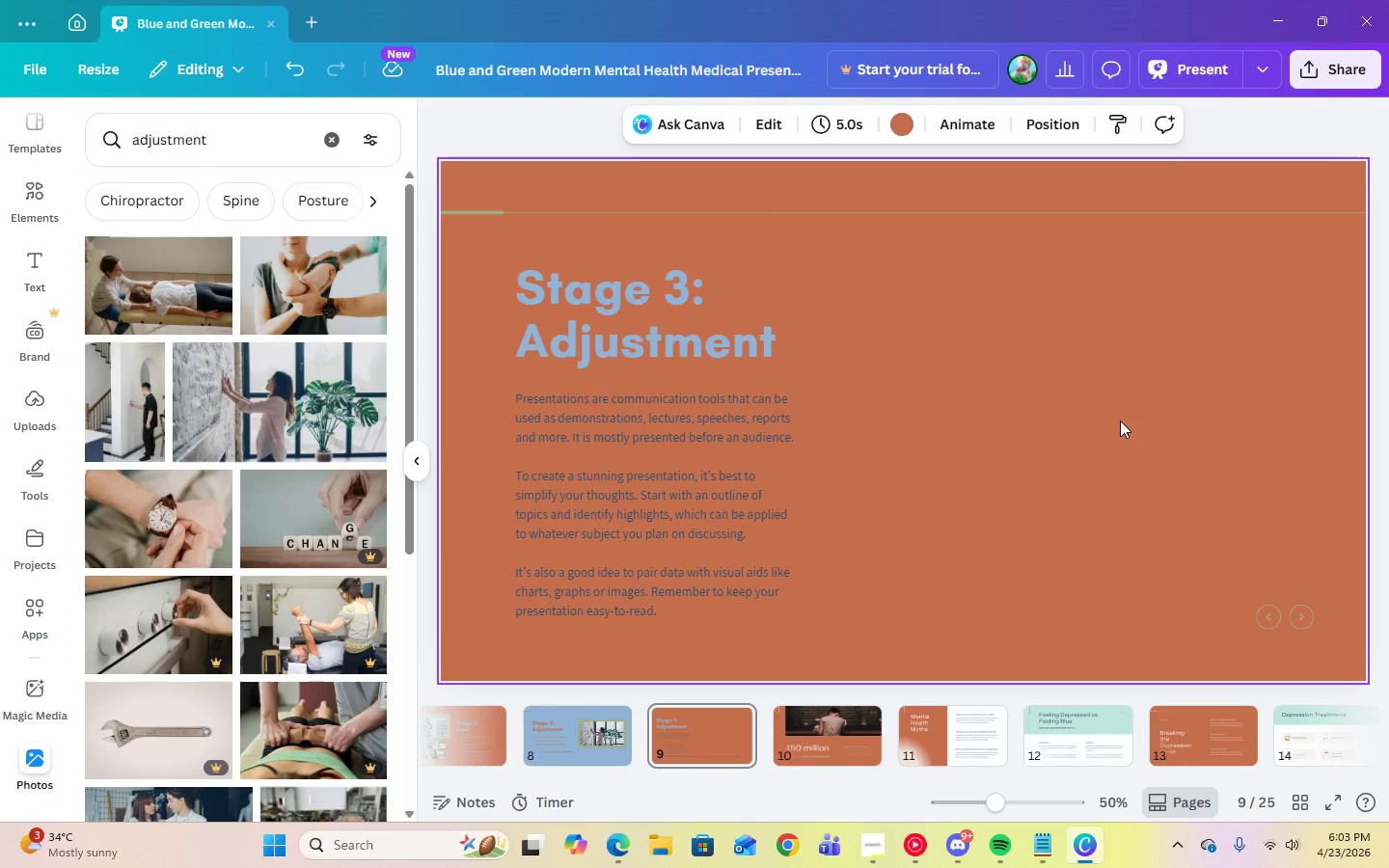 
left_click([624, 545])
 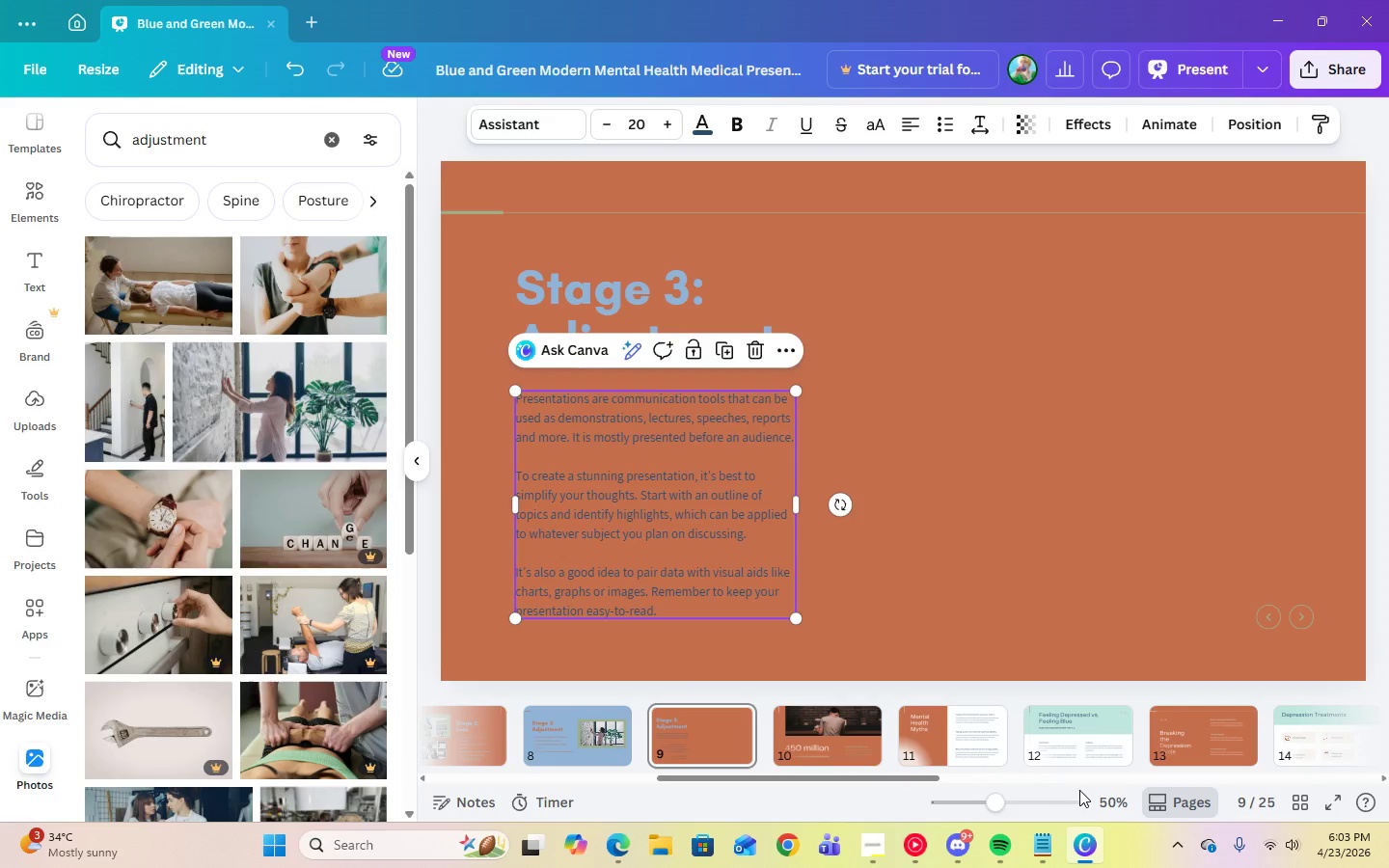 
left_click([1056, 861])
 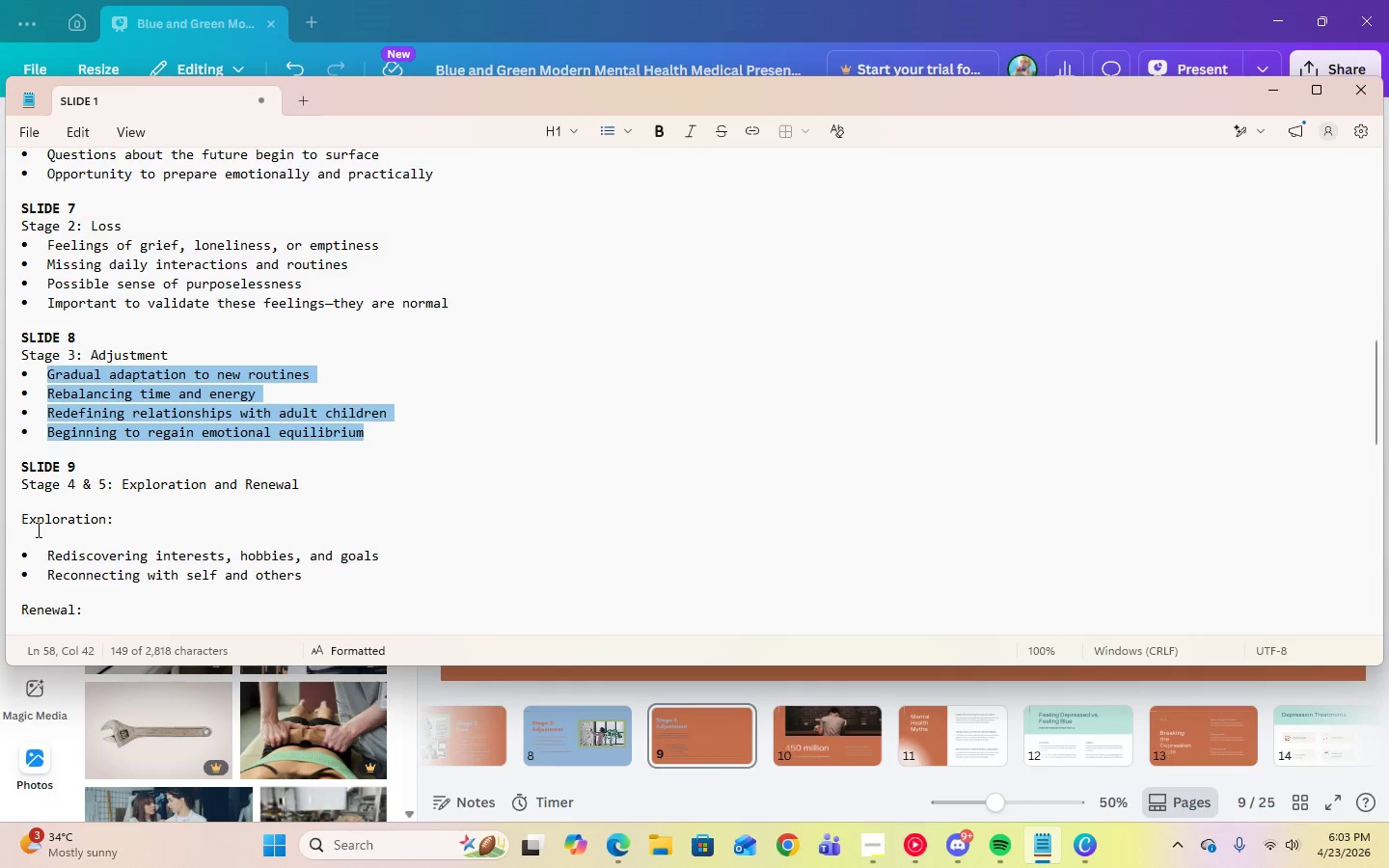 
scroll: coordinate [51, 519], scroll_direction: down, amount: 1.0
 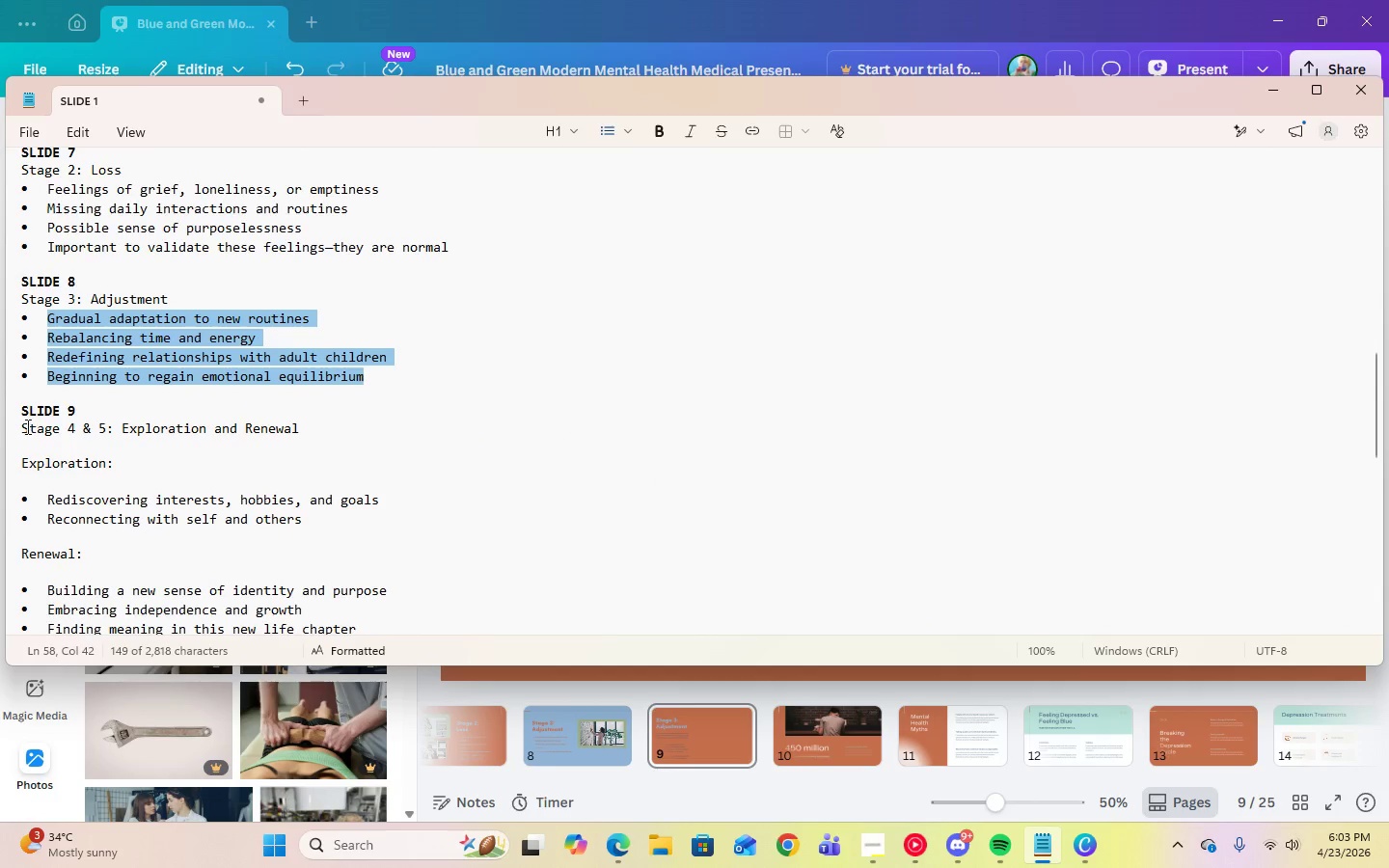 
left_click_drag(start_coordinate=[21, 428], to_coordinate=[307, 424])
 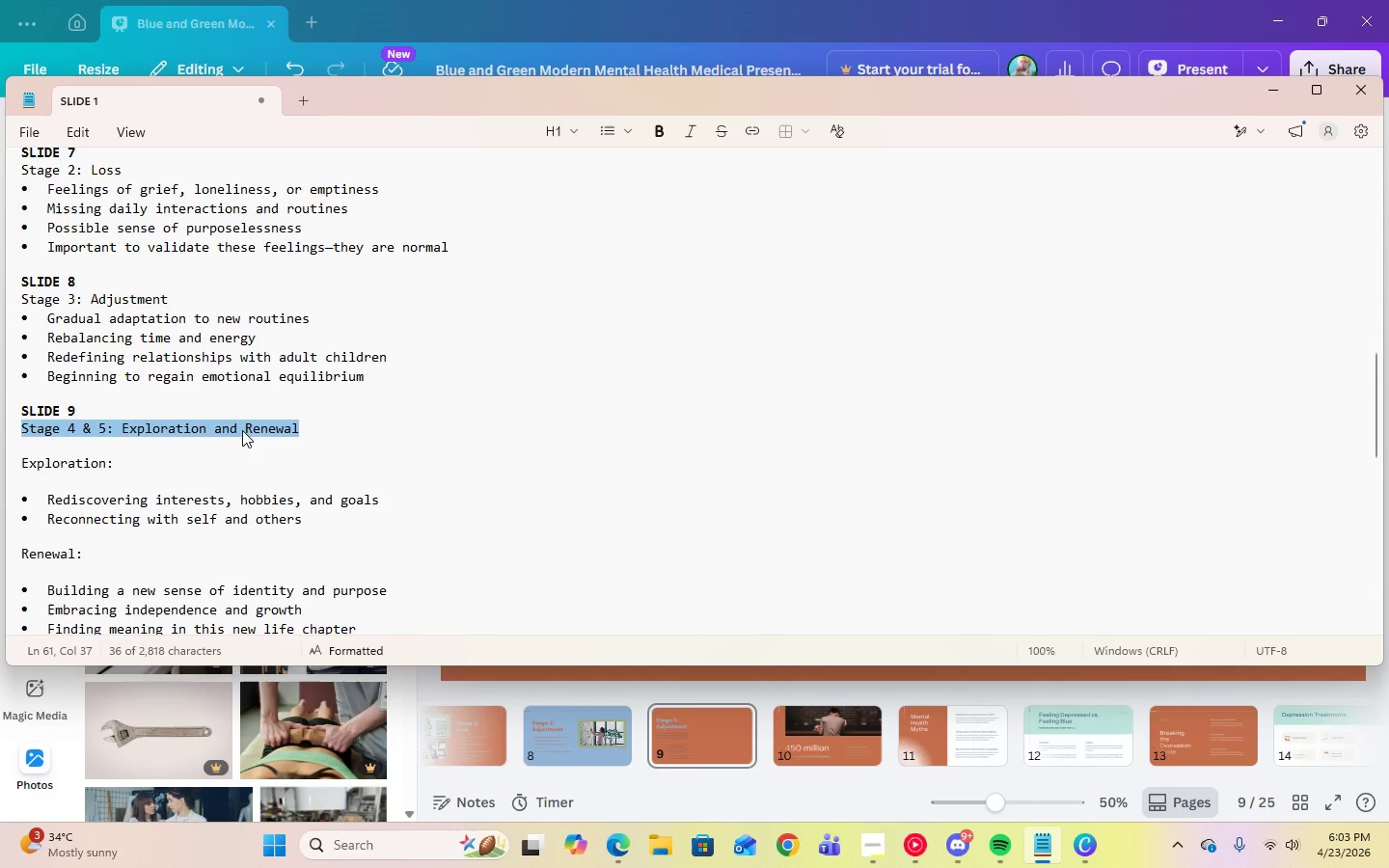 
right_click([242, 430])
 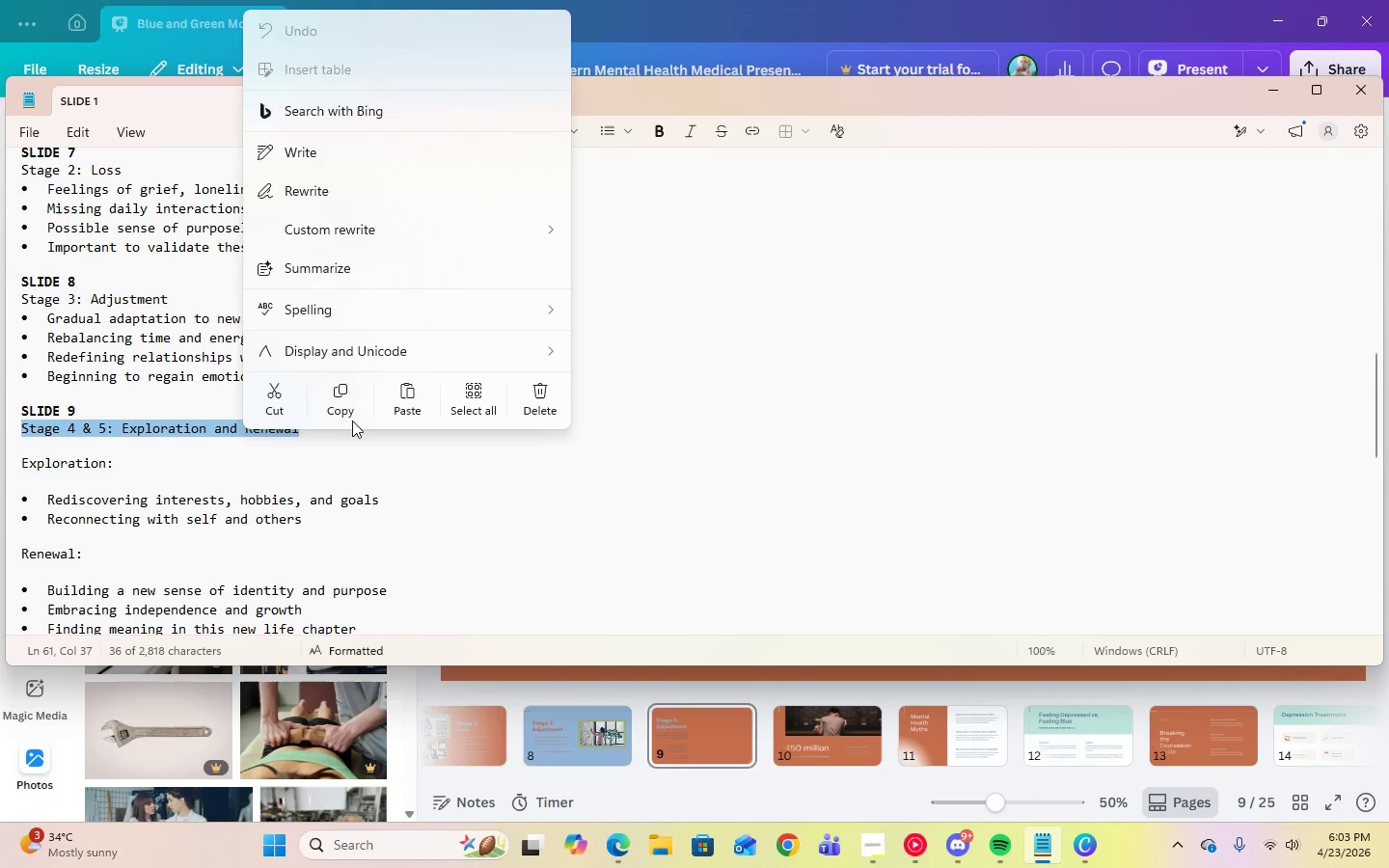 
left_click([352, 412])
 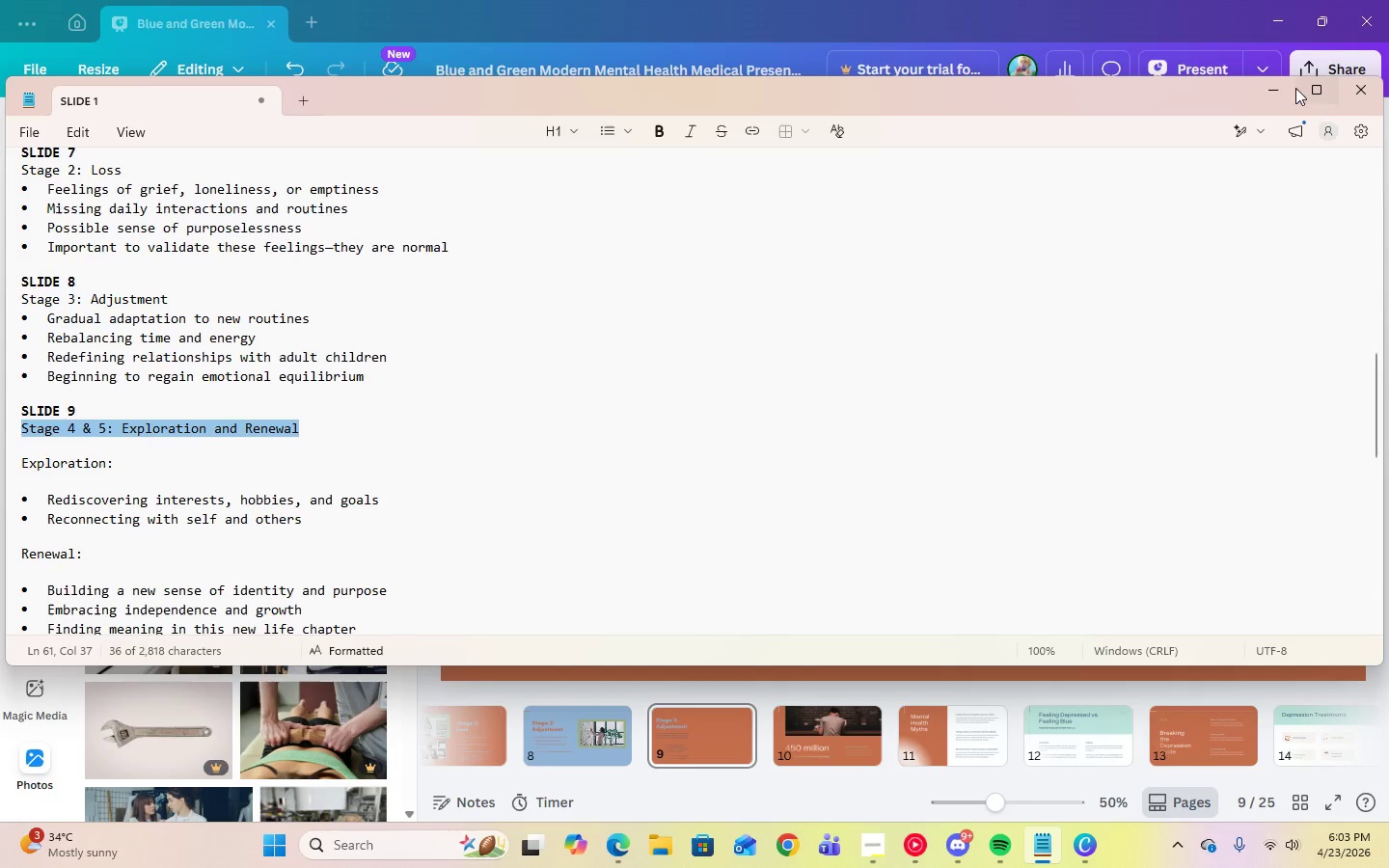 
left_click([1257, 95])
 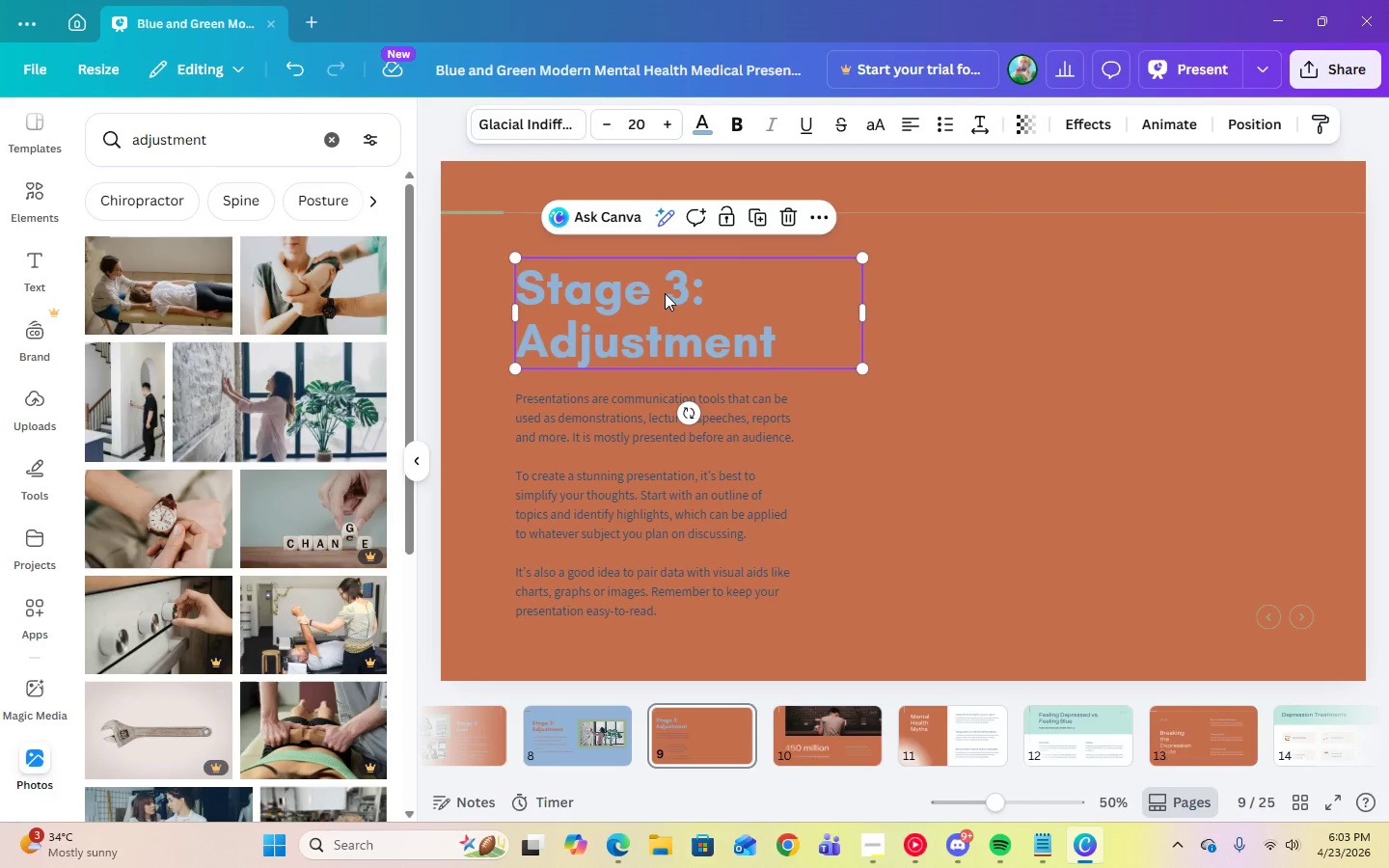 
double_click([665, 293])
 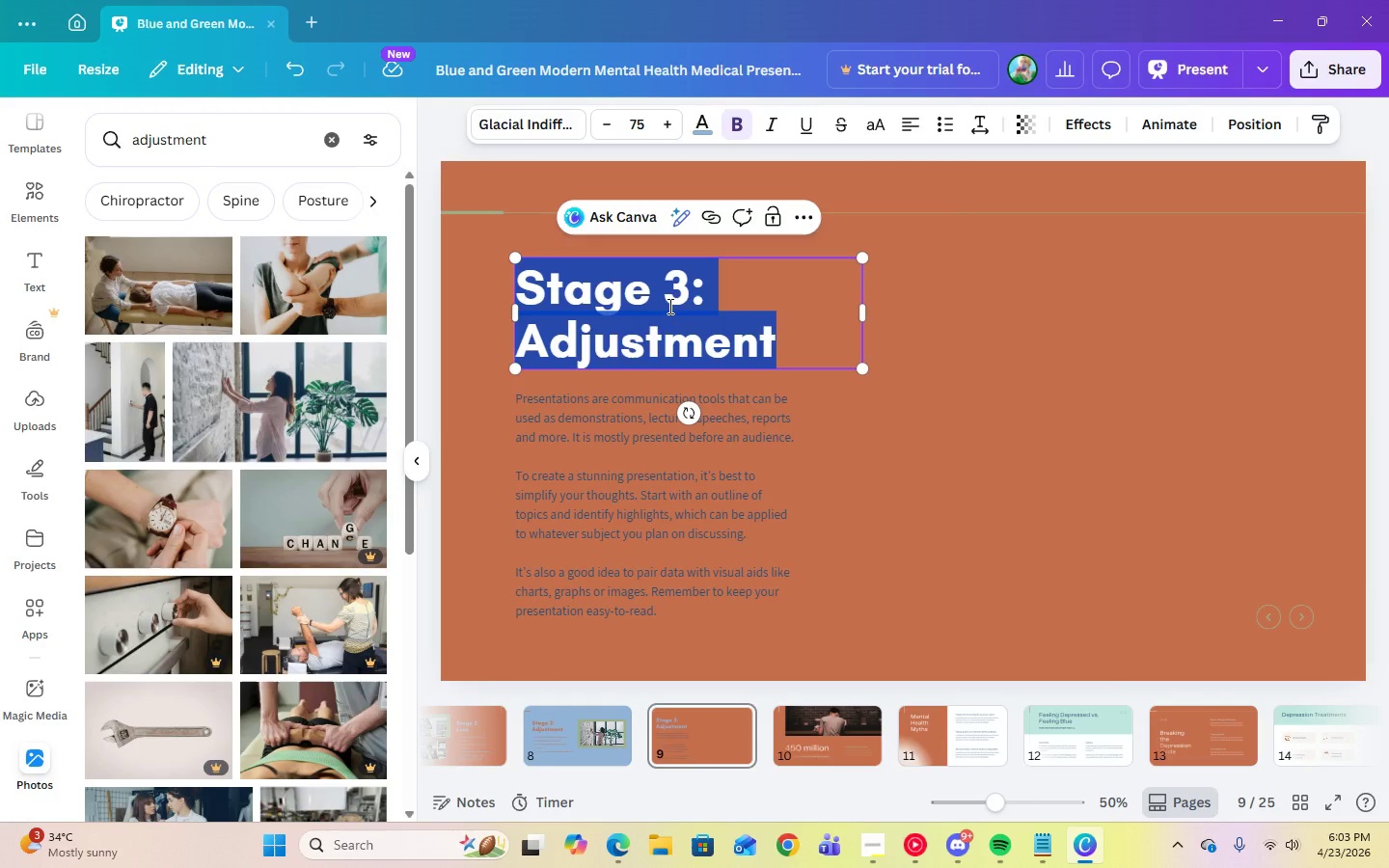 
key(Control+V)
 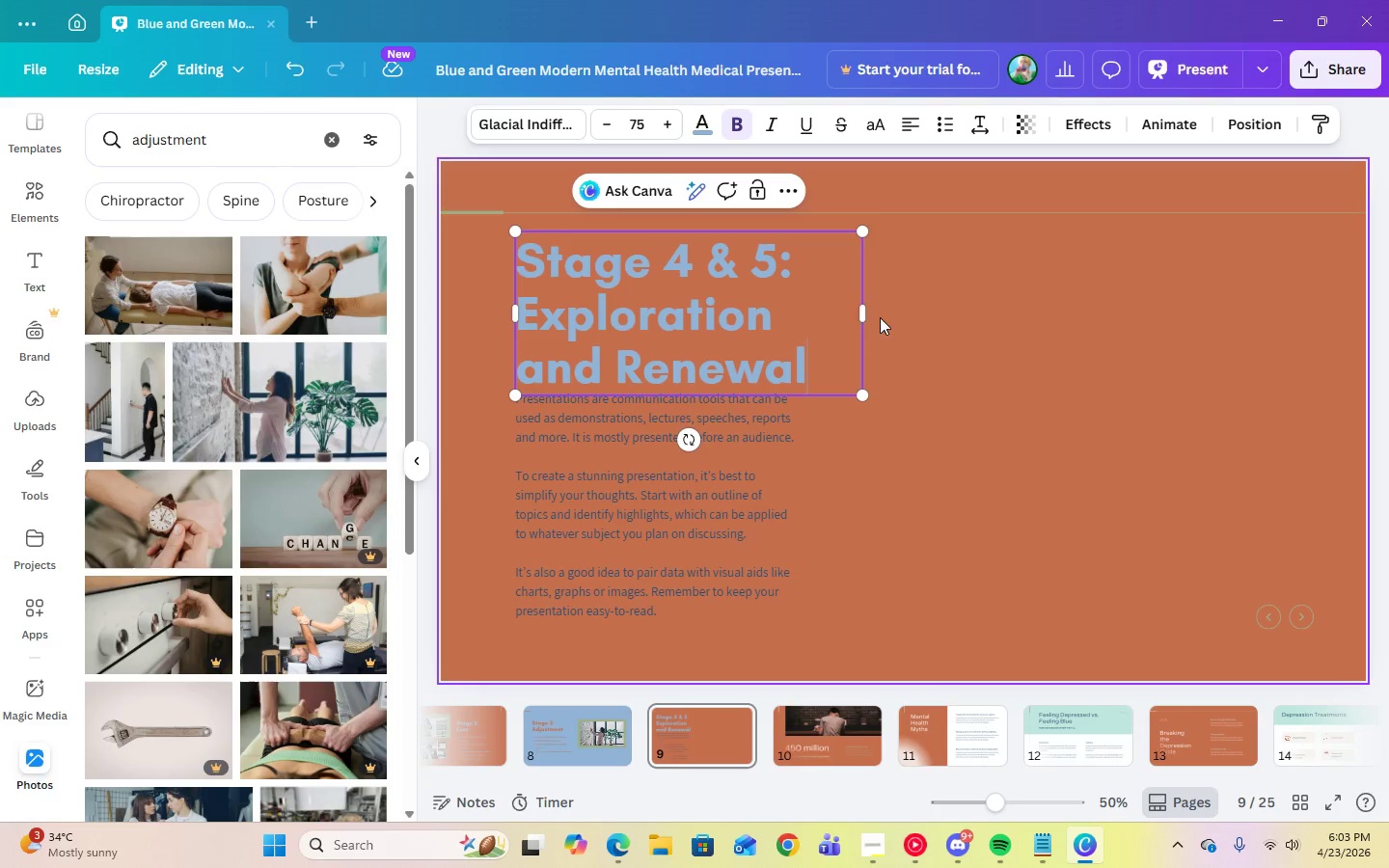 
left_click_drag(start_coordinate=[870, 318], to_coordinate=[910, 324])
 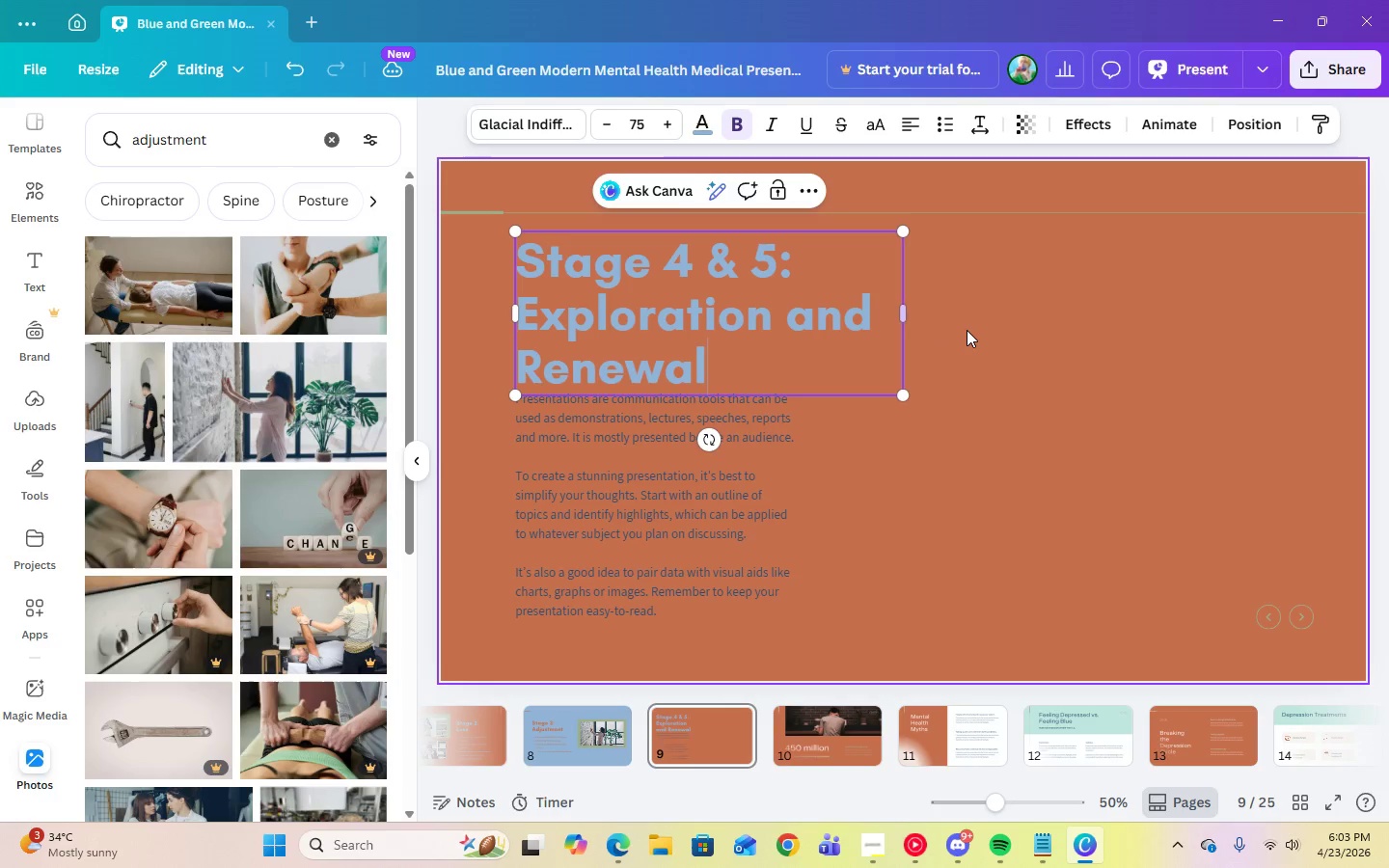 
left_click([967, 330])
 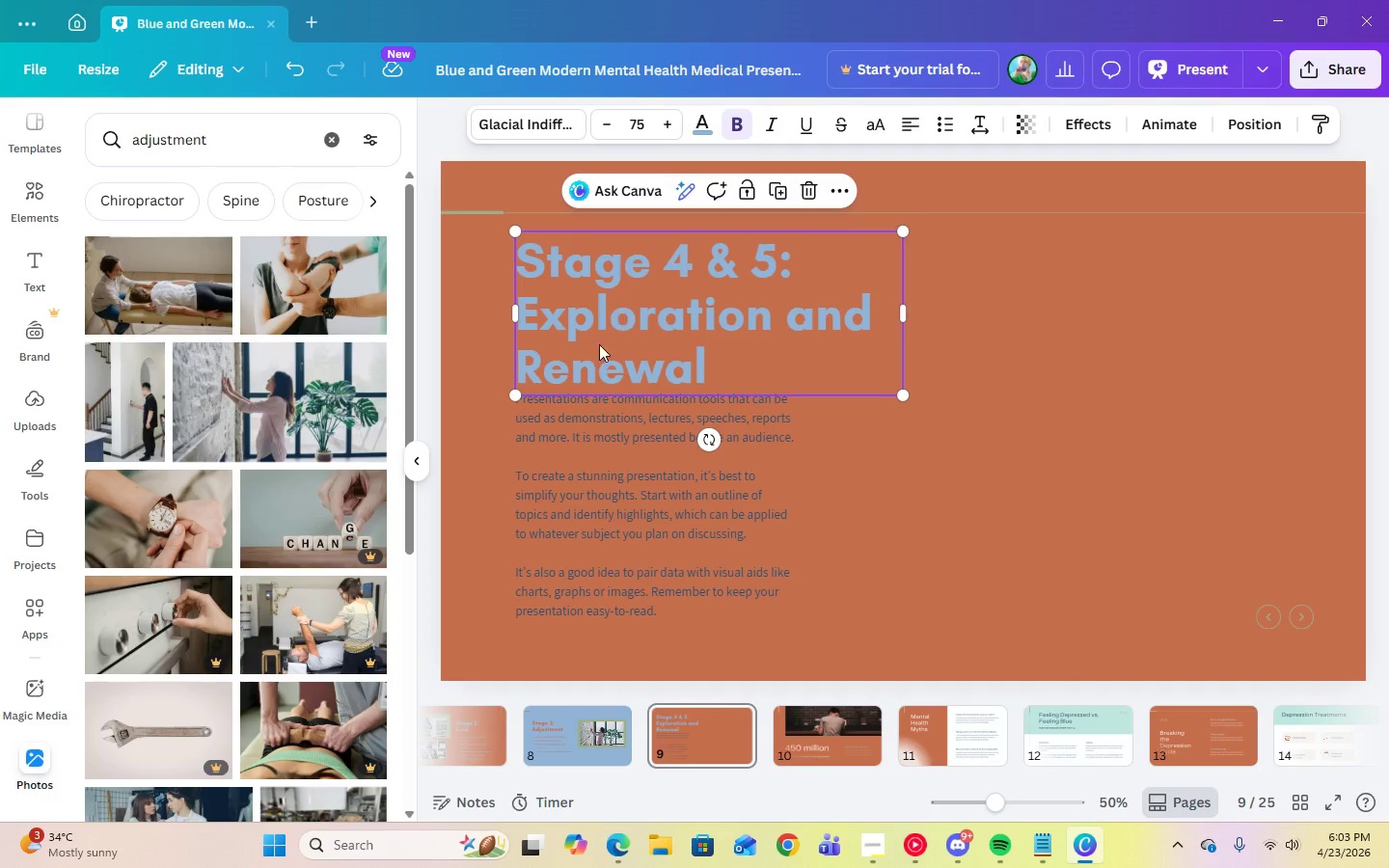 
left_click([574, 425])
 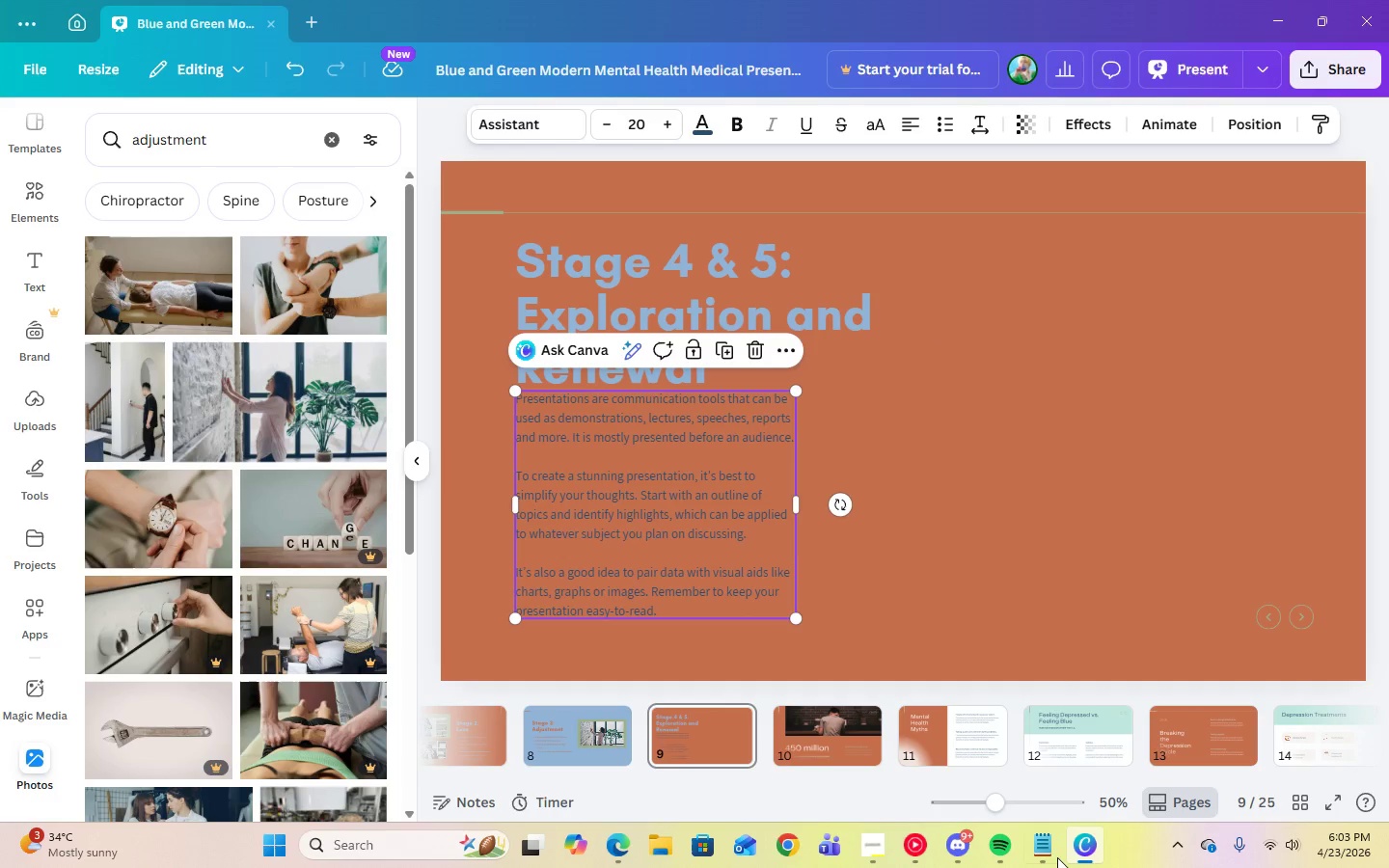 
left_click([1049, 854])
 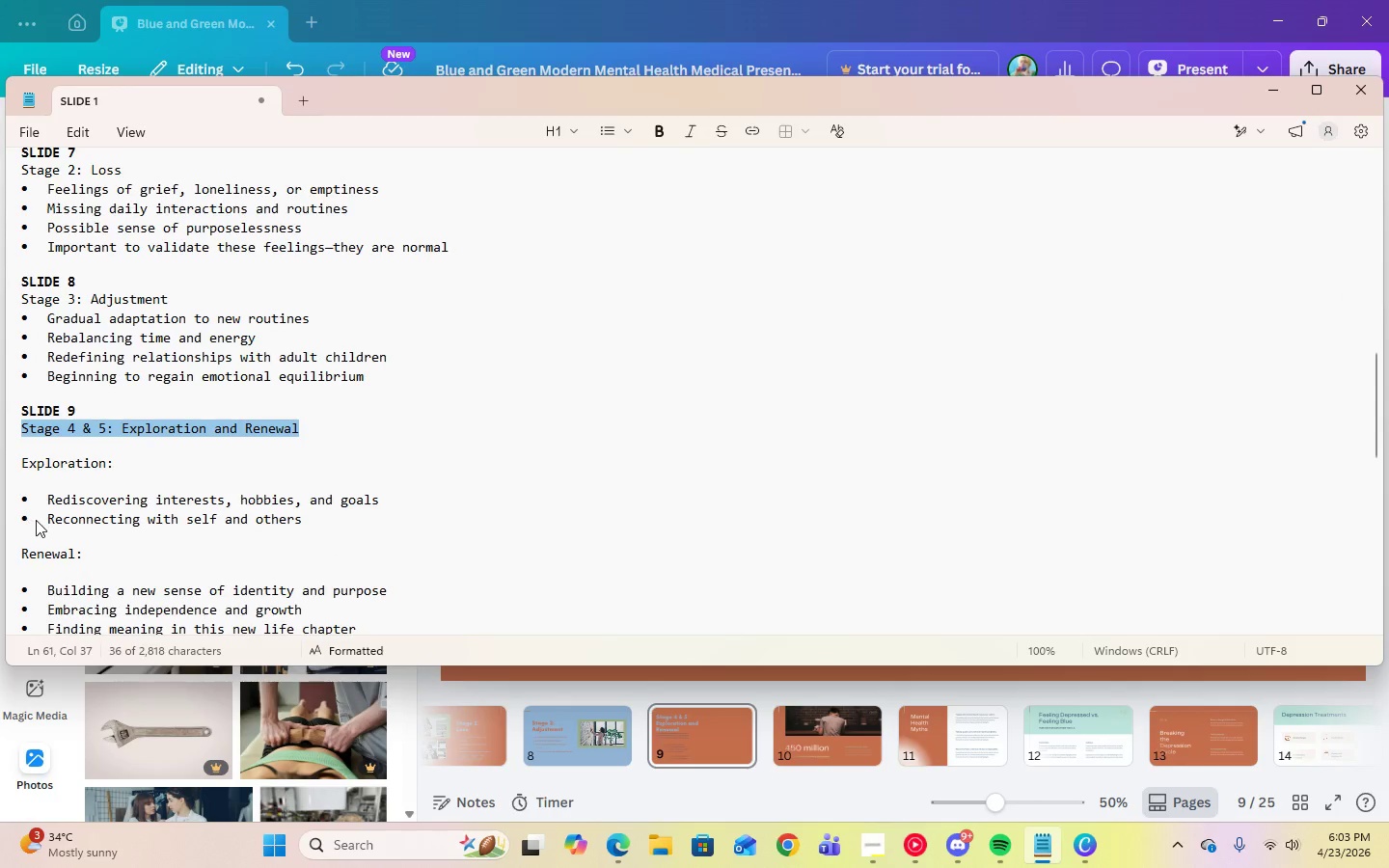 
scroll: coordinate [36, 515], scroll_direction: down, amount: 1.0
 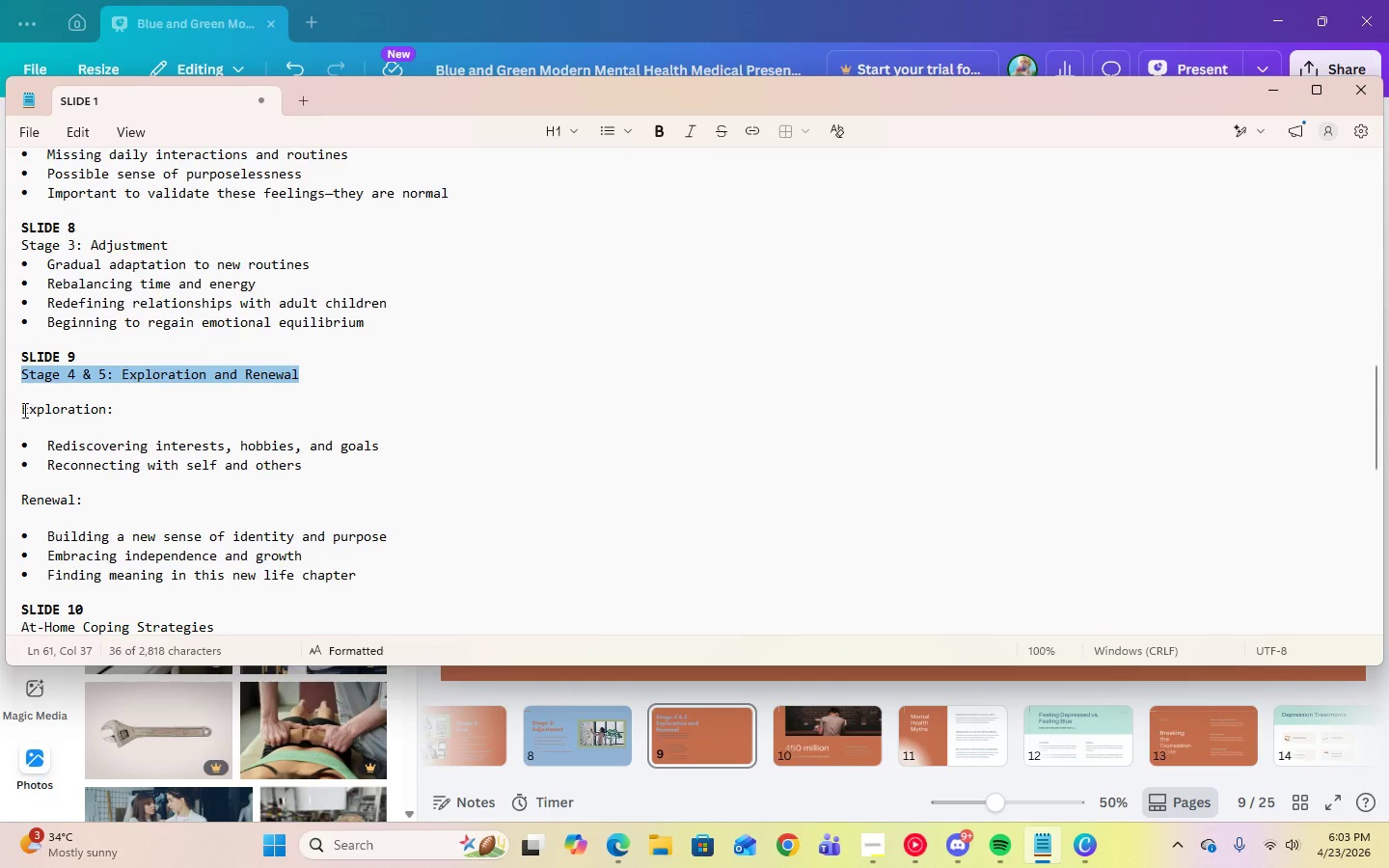 
left_click_drag(start_coordinate=[22, 410], to_coordinate=[332, 464])
 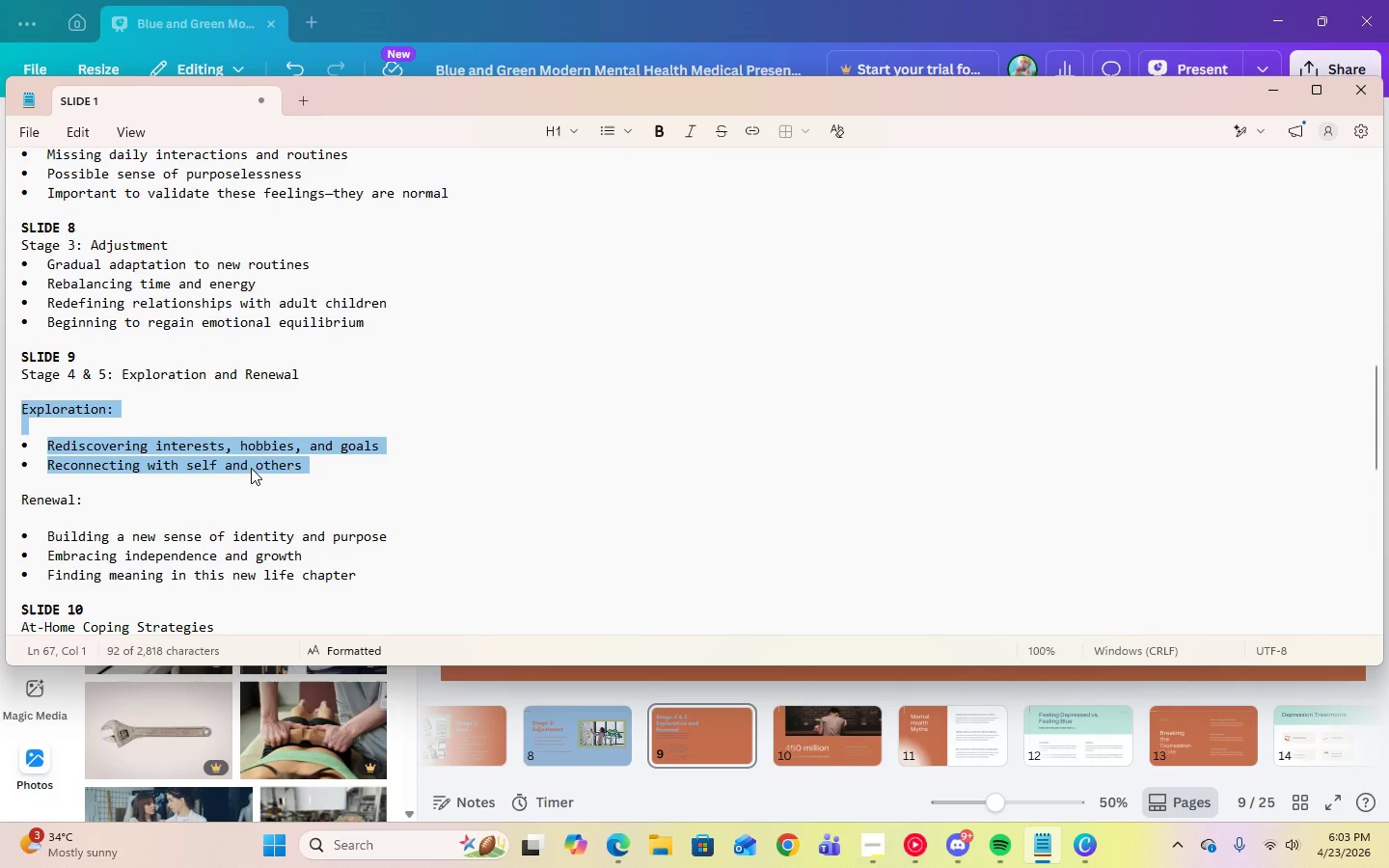 
right_click([251, 468])
 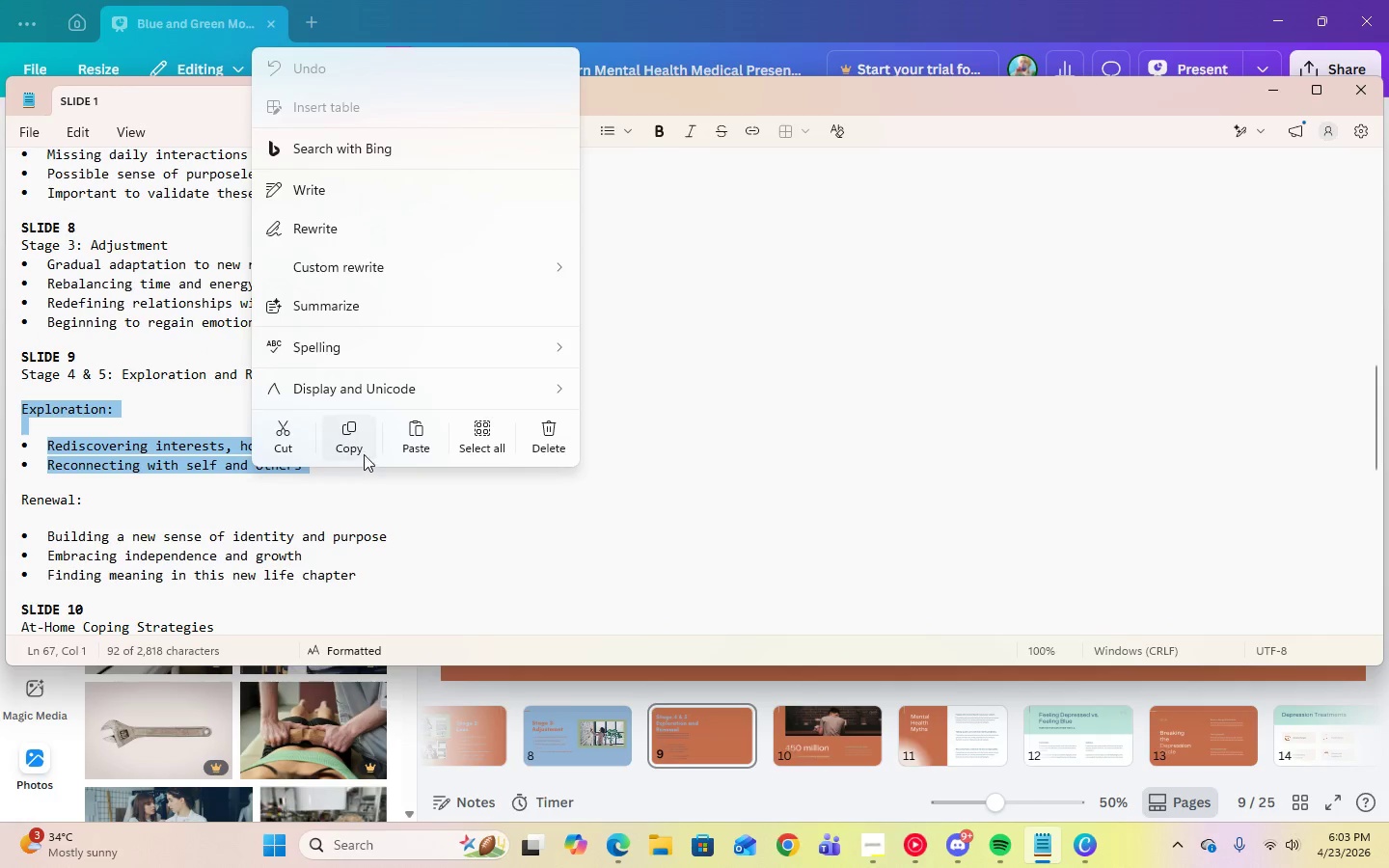 
left_click([364, 452])
 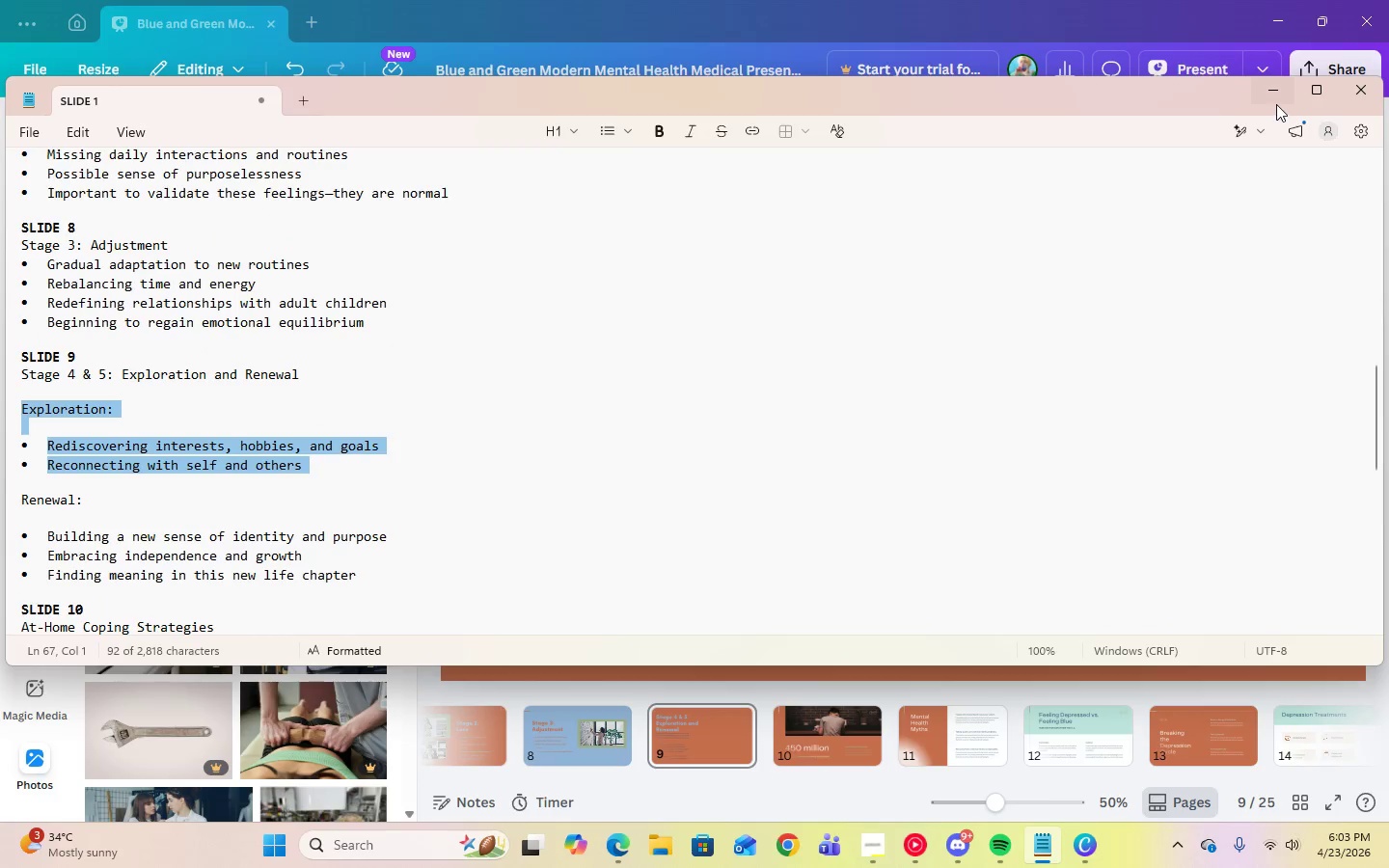 
left_click([1276, 104])
 